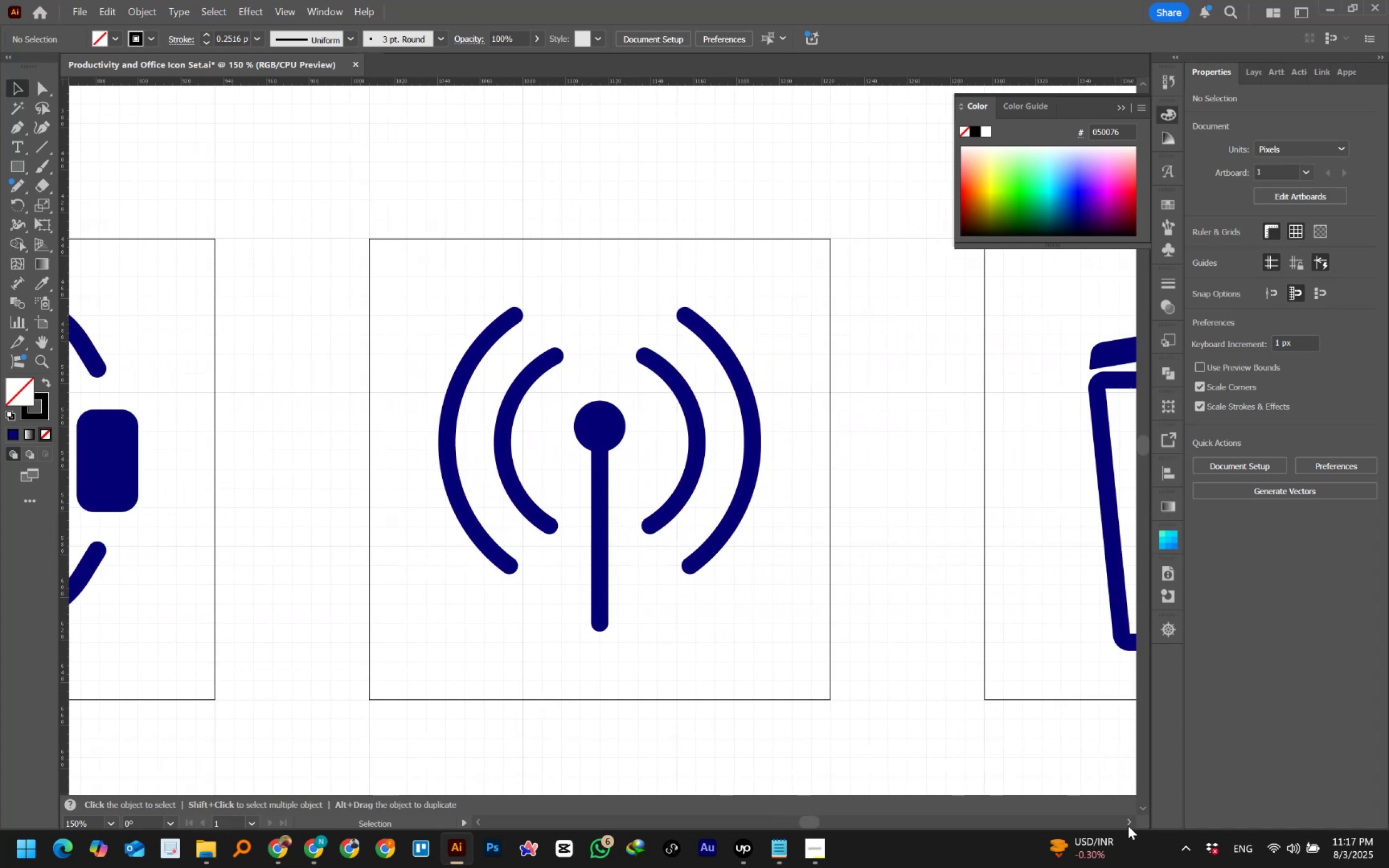 
left_click([1128, 826])
 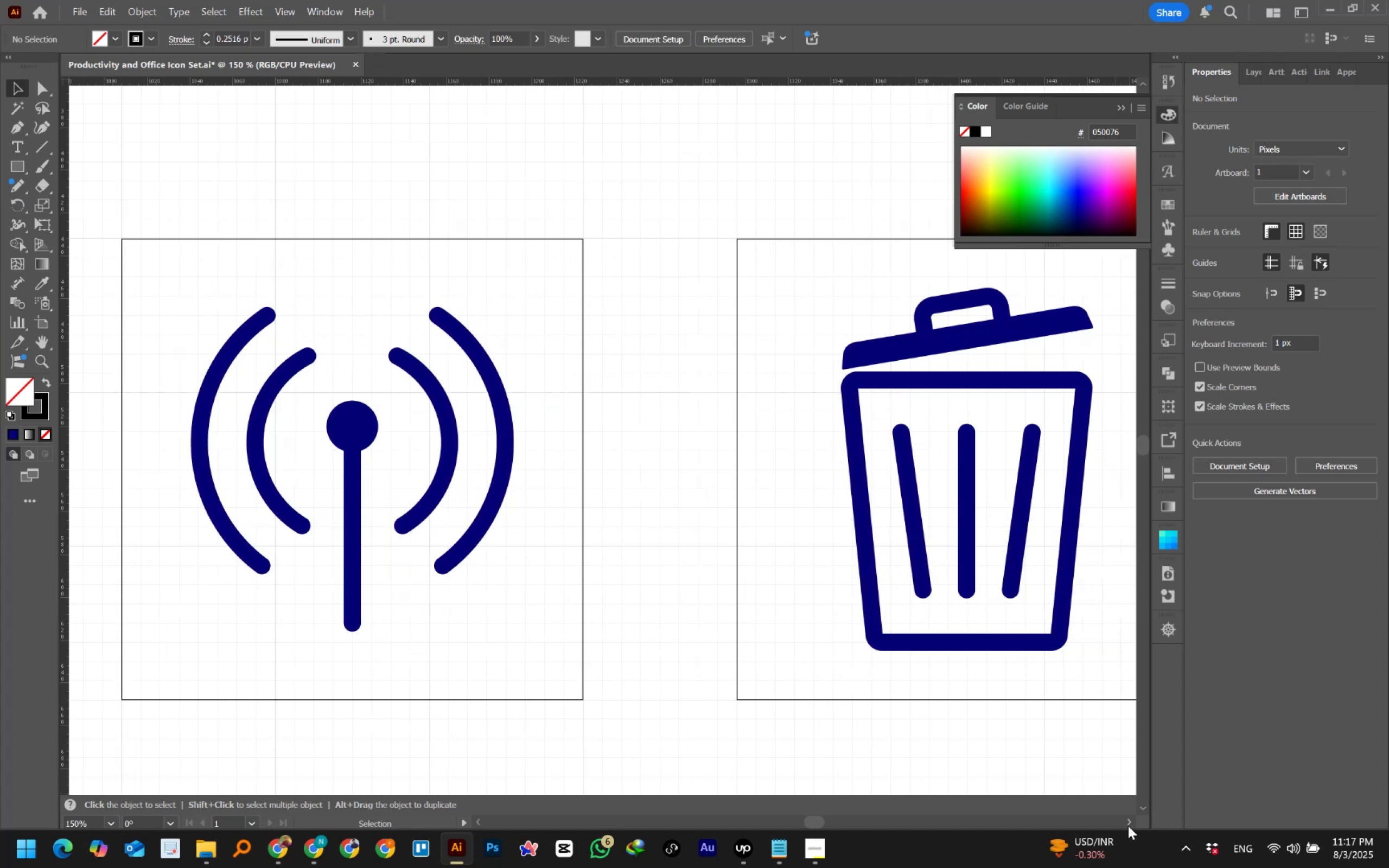 
wait(7.43)
 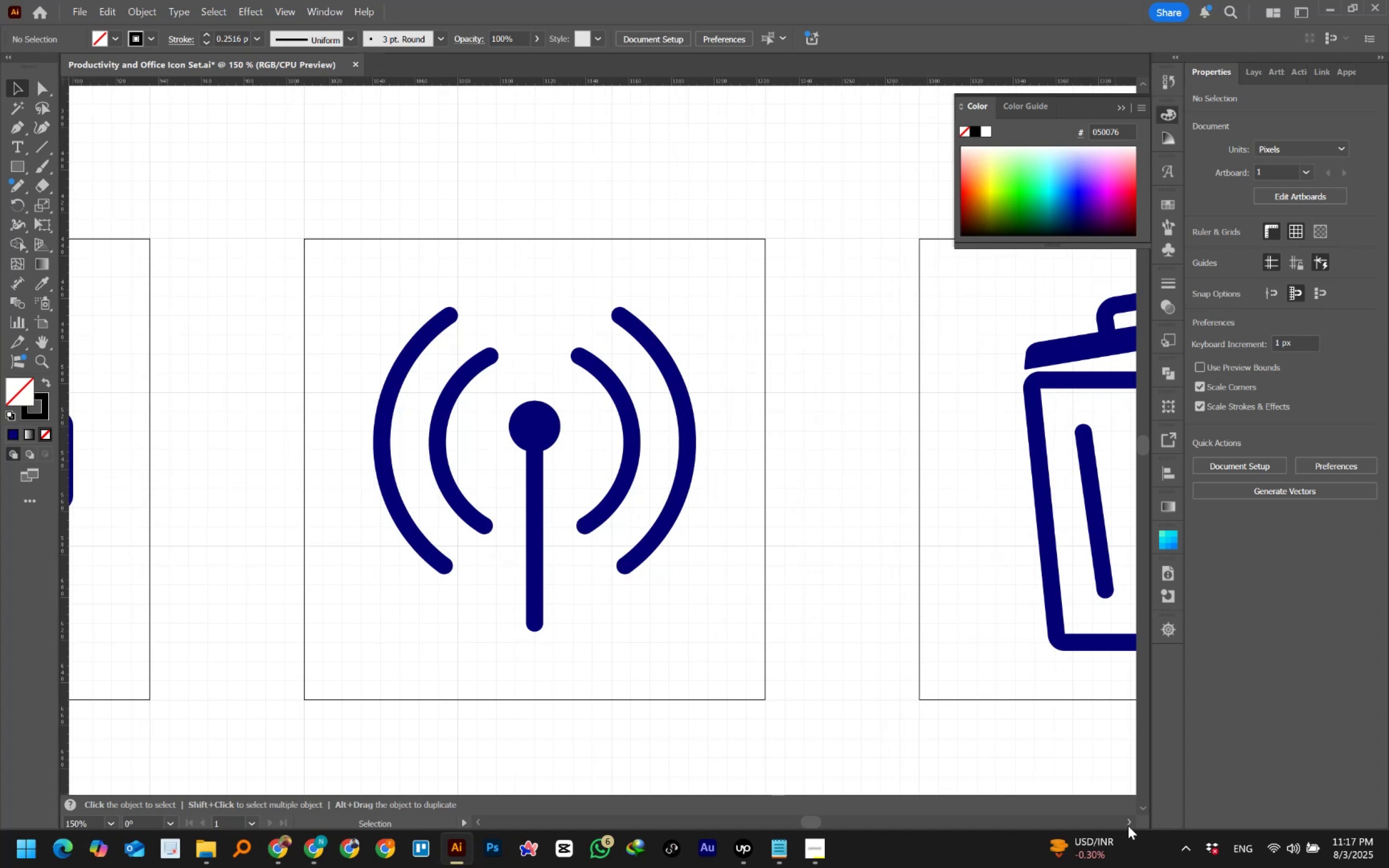 
left_click([1128, 826])
 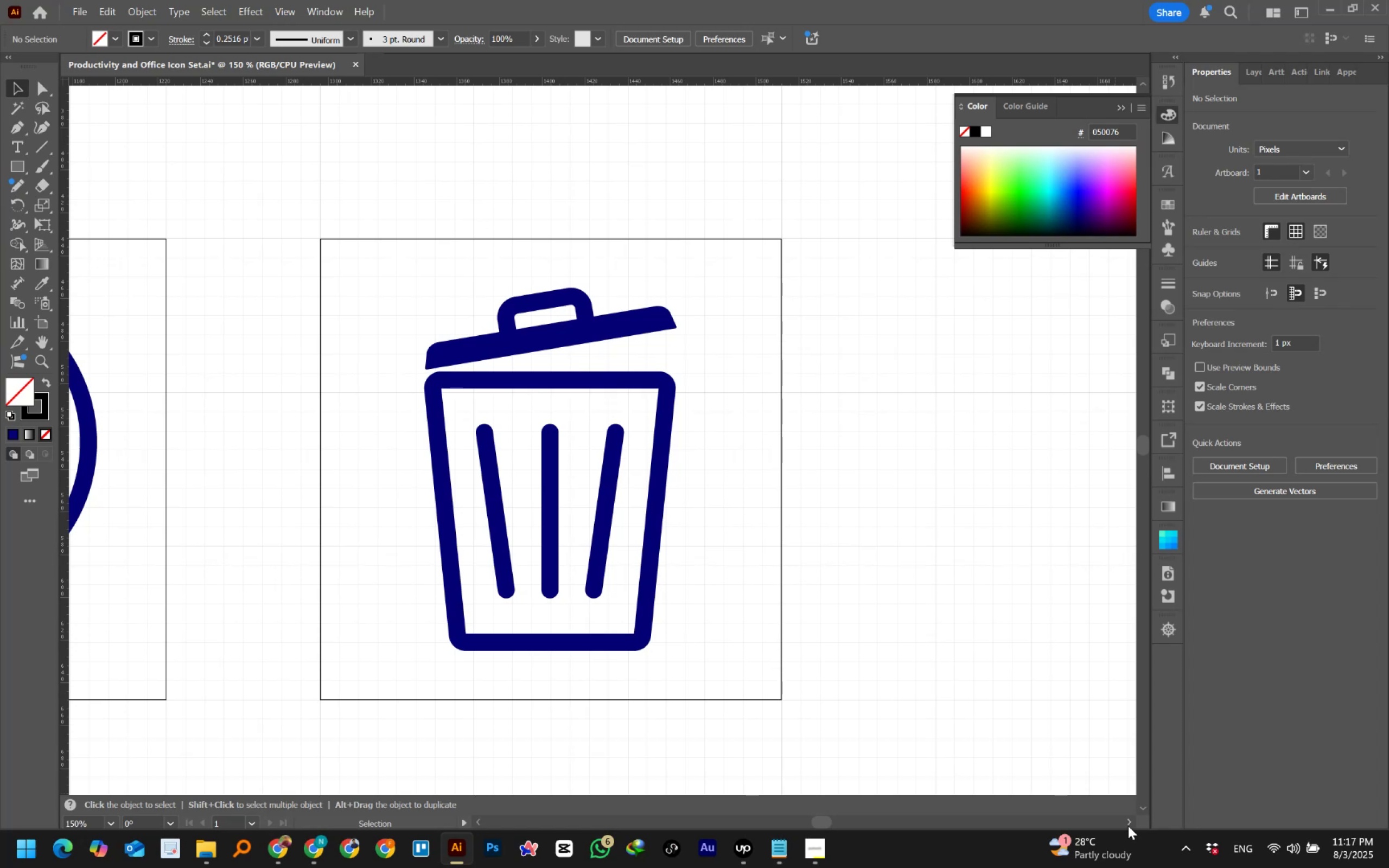 
wait(29.73)
 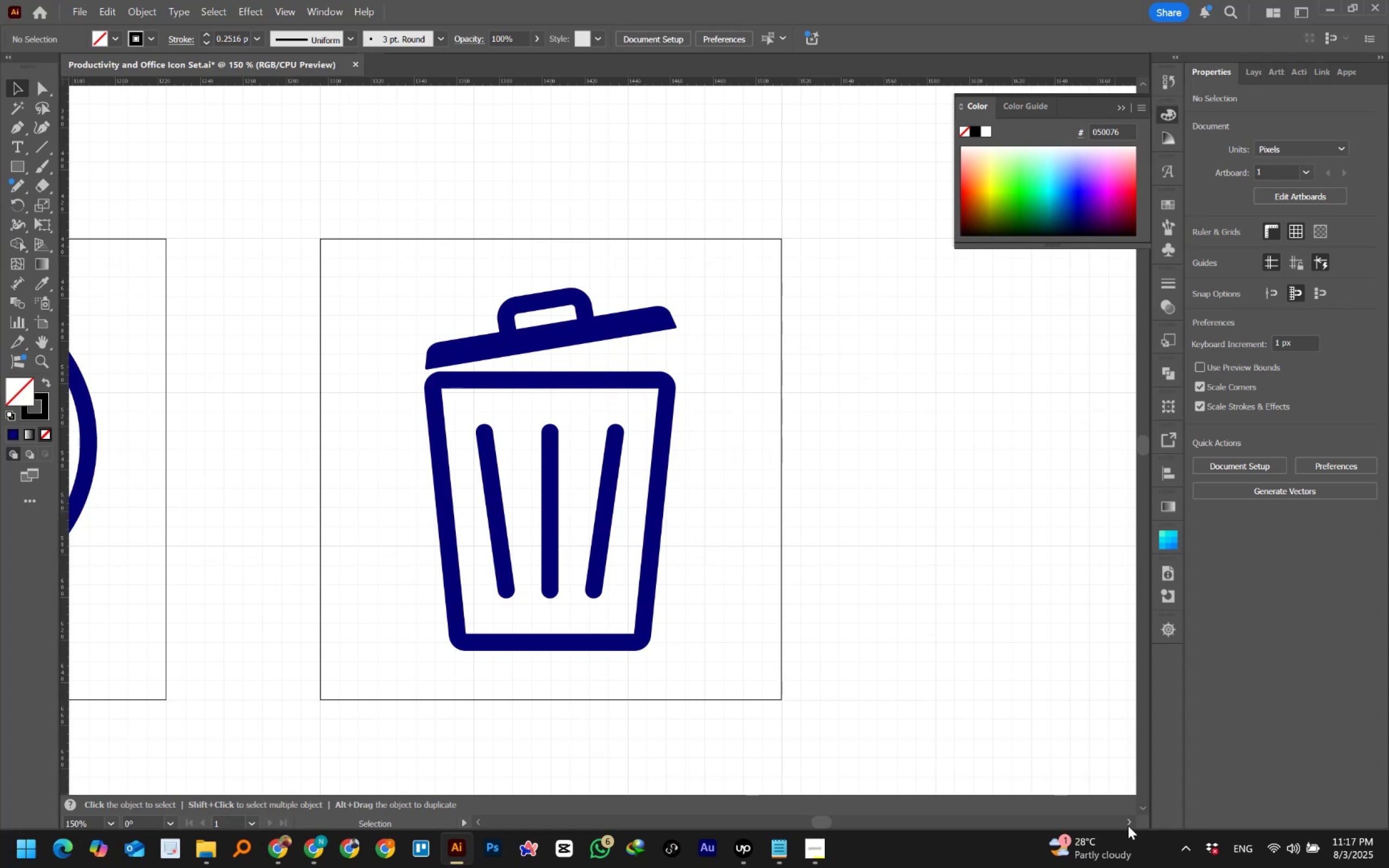 
left_click([759, 346])
 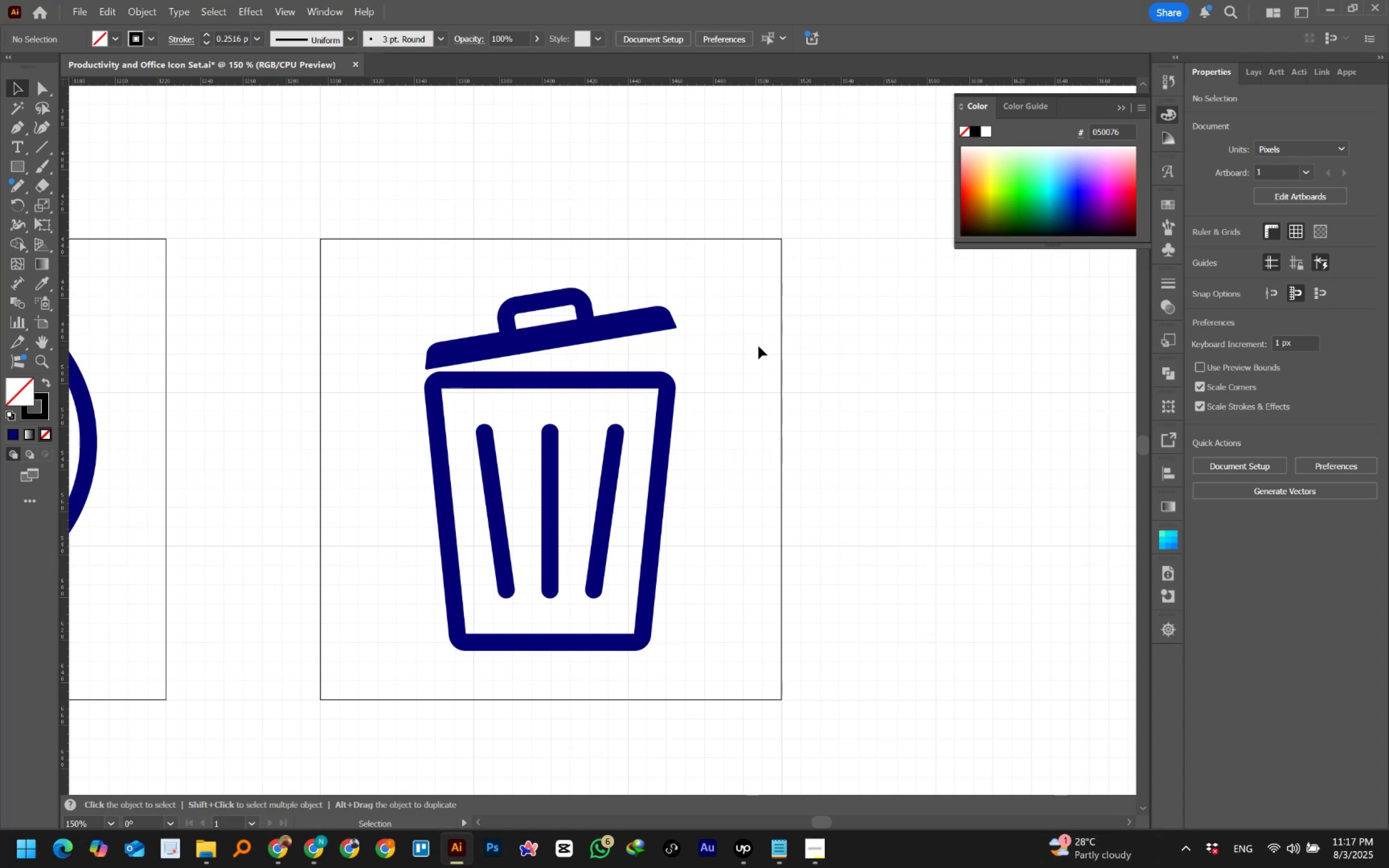 
hold_key(key=AltLeft, duration=1.09)
scroll: coordinate [759, 346], scroll_direction: down, amount: 1.0
 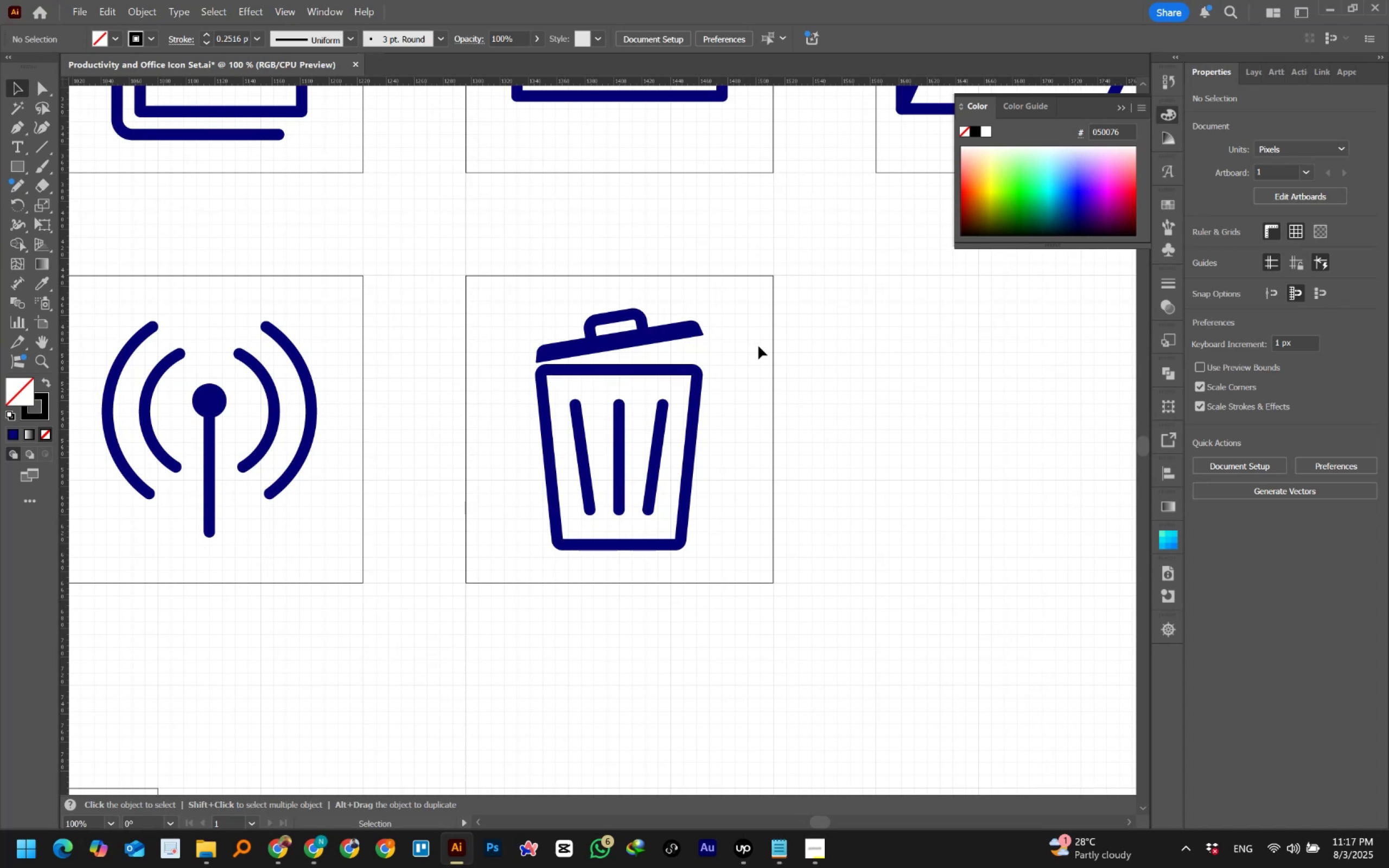 
wait(9.88)
 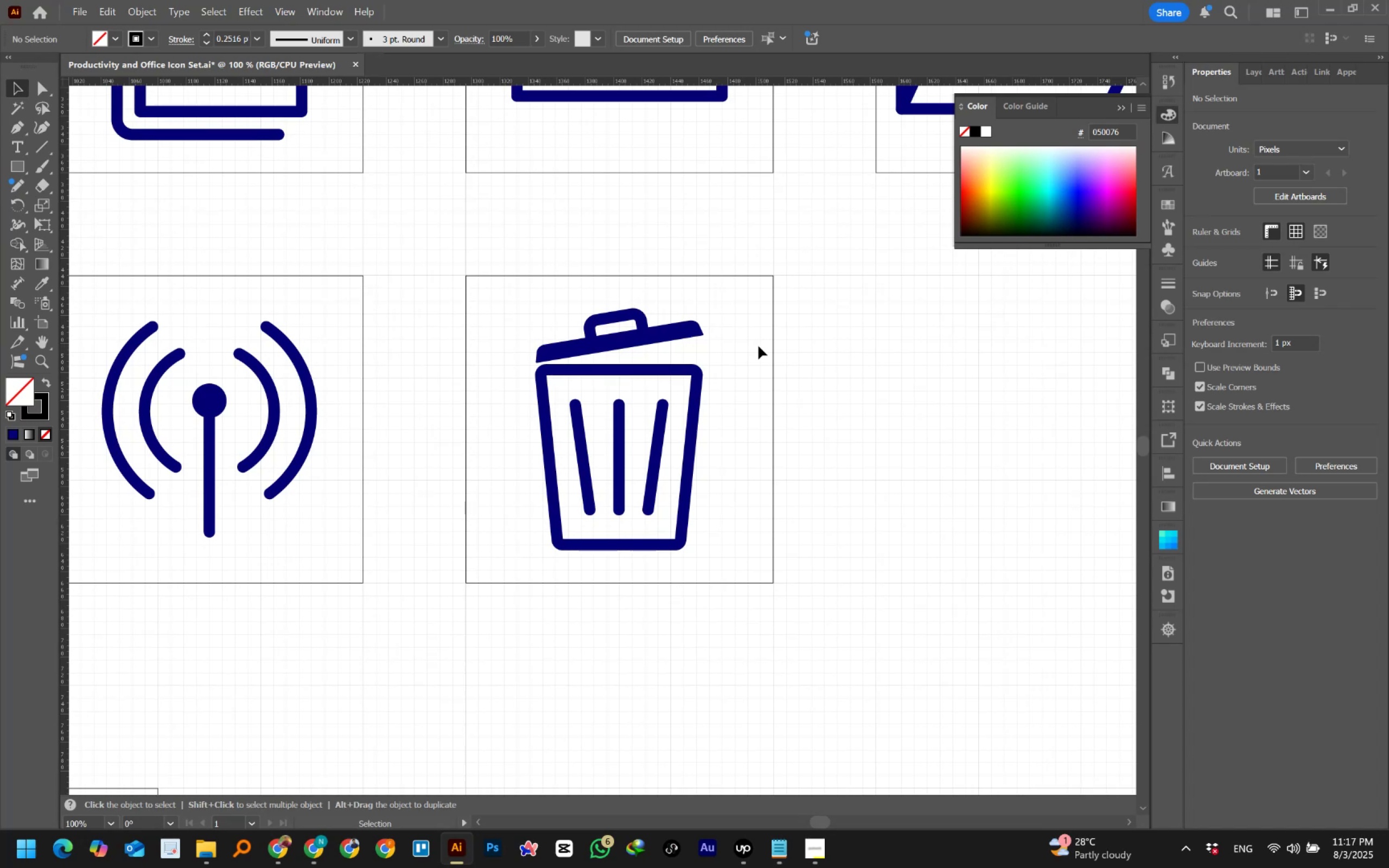 
hold_key(key=AltLeft, duration=1.37)
scroll: coordinate [759, 346], scroll_direction: down, amount: 1.0
 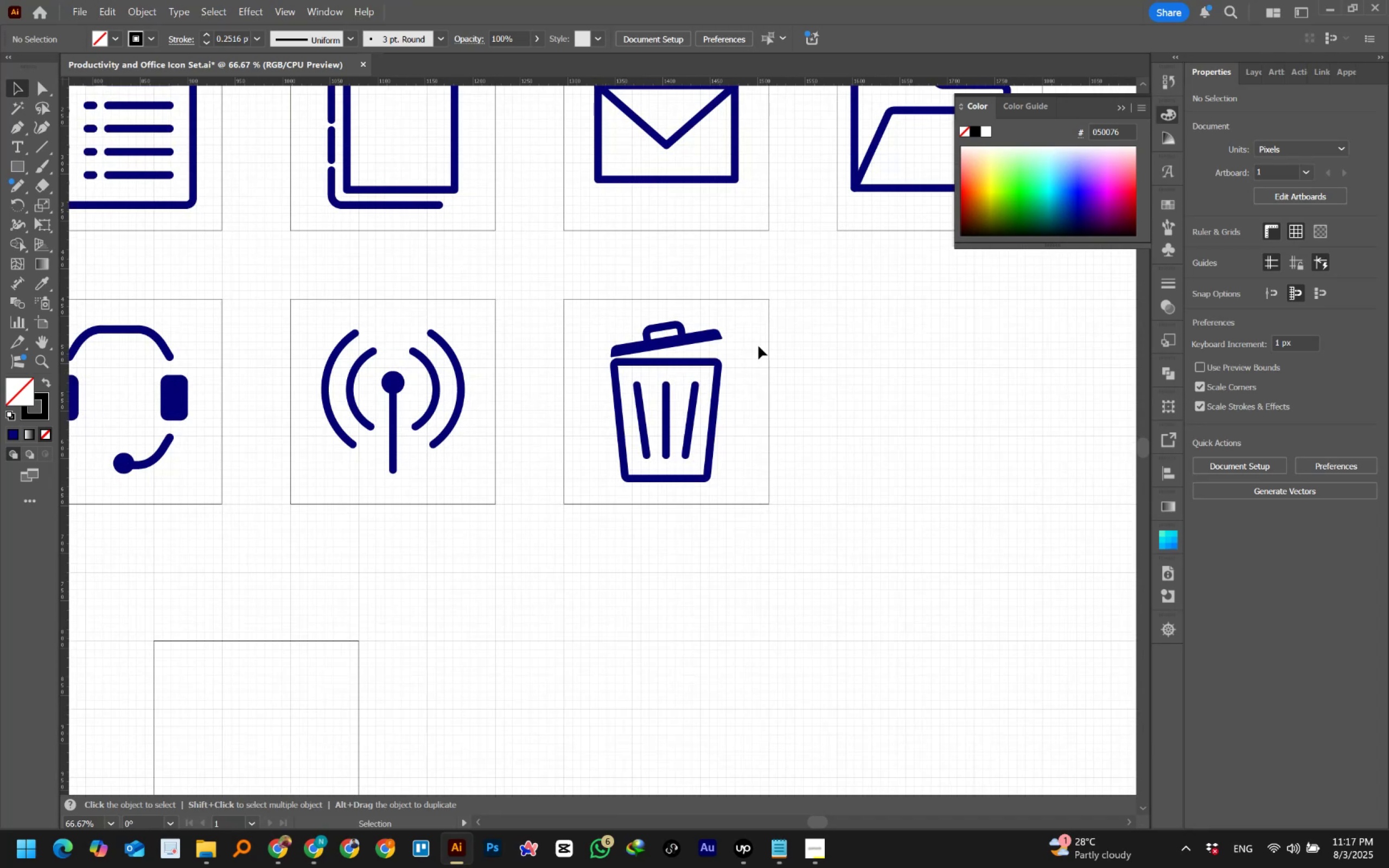 
hold_key(key=AltLeft, duration=0.65)
scroll: coordinate [759, 346], scroll_direction: down, amount: 1.0
 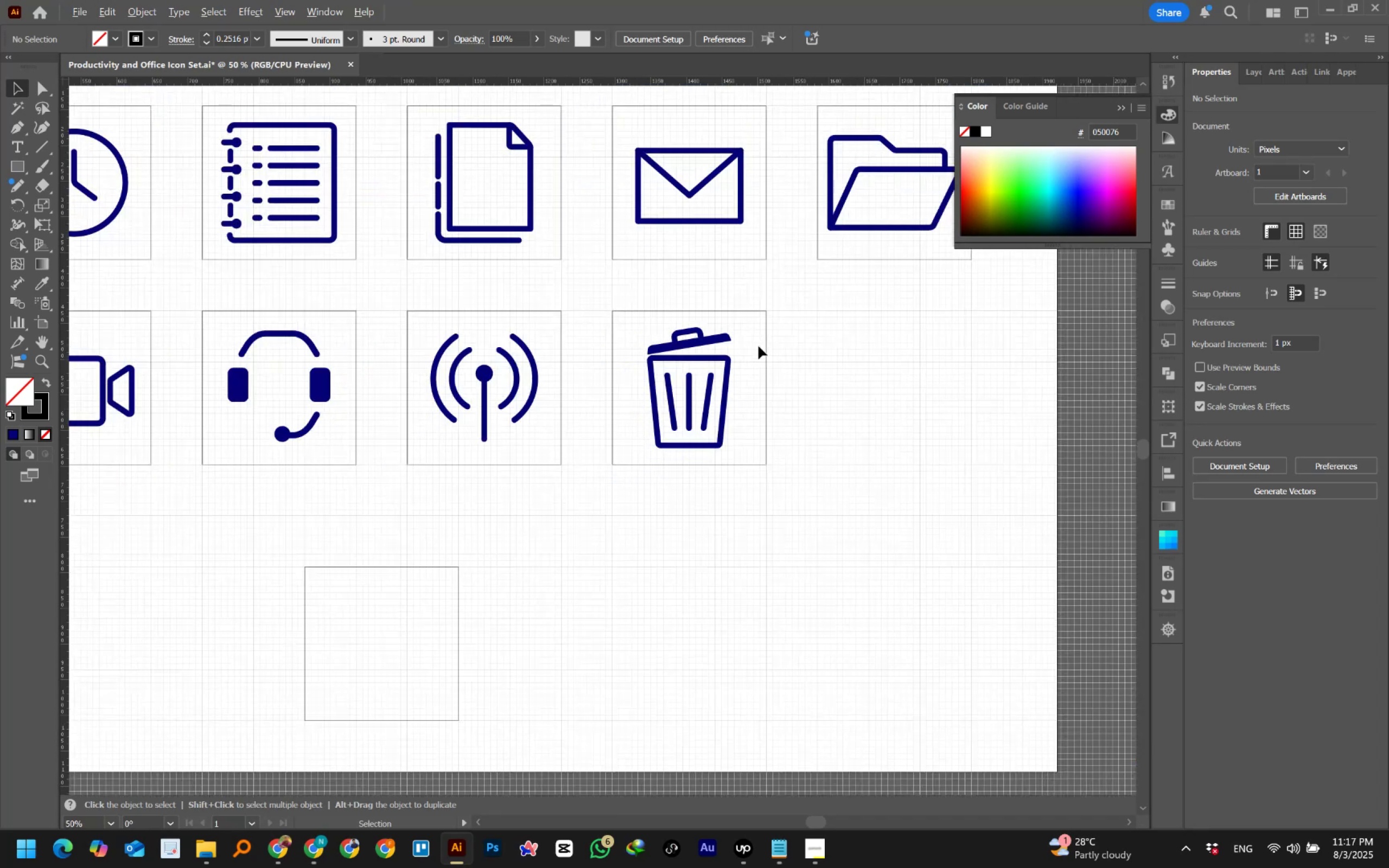 
hold_key(key=Space, duration=1.5)
 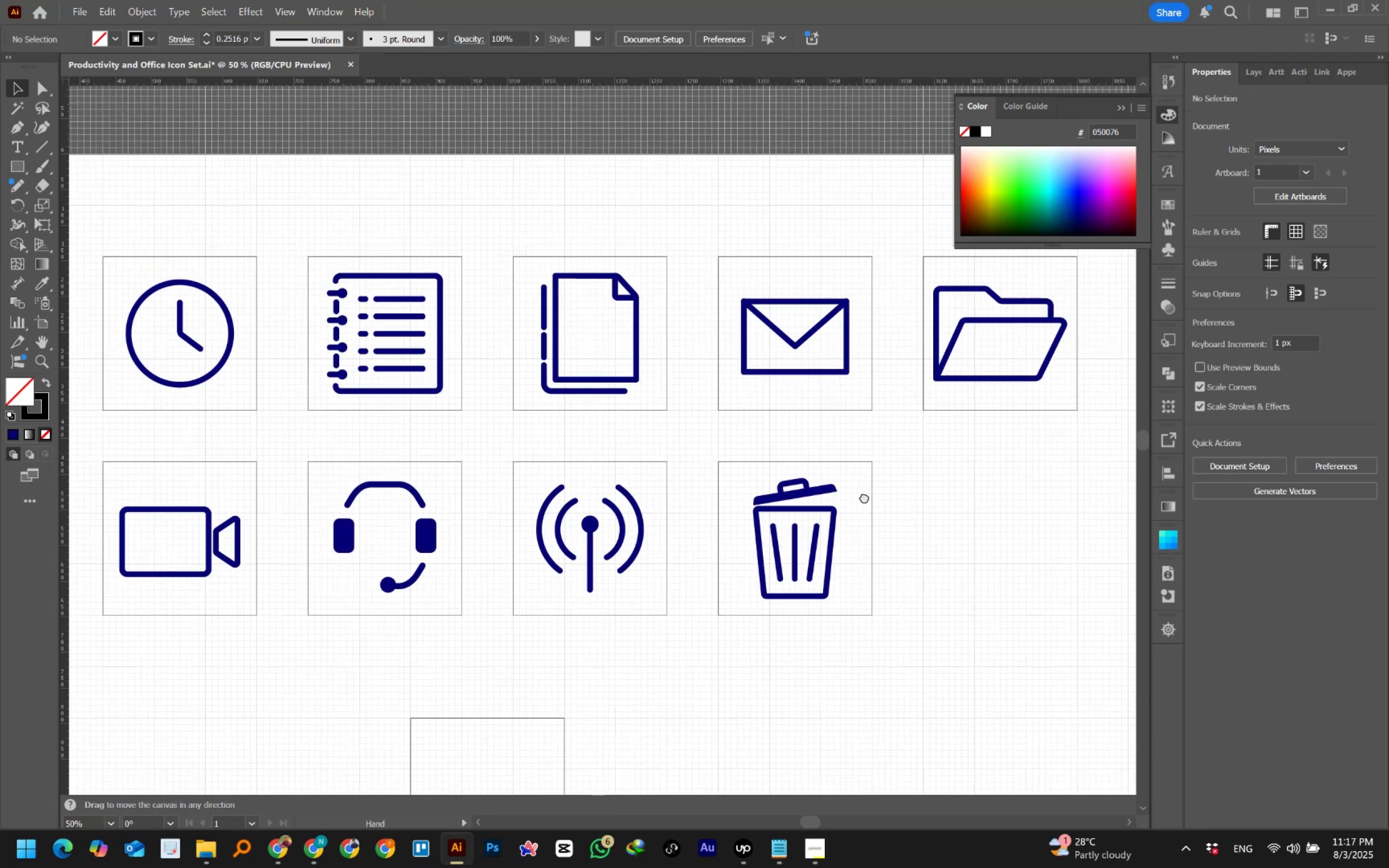 
key(Space)
 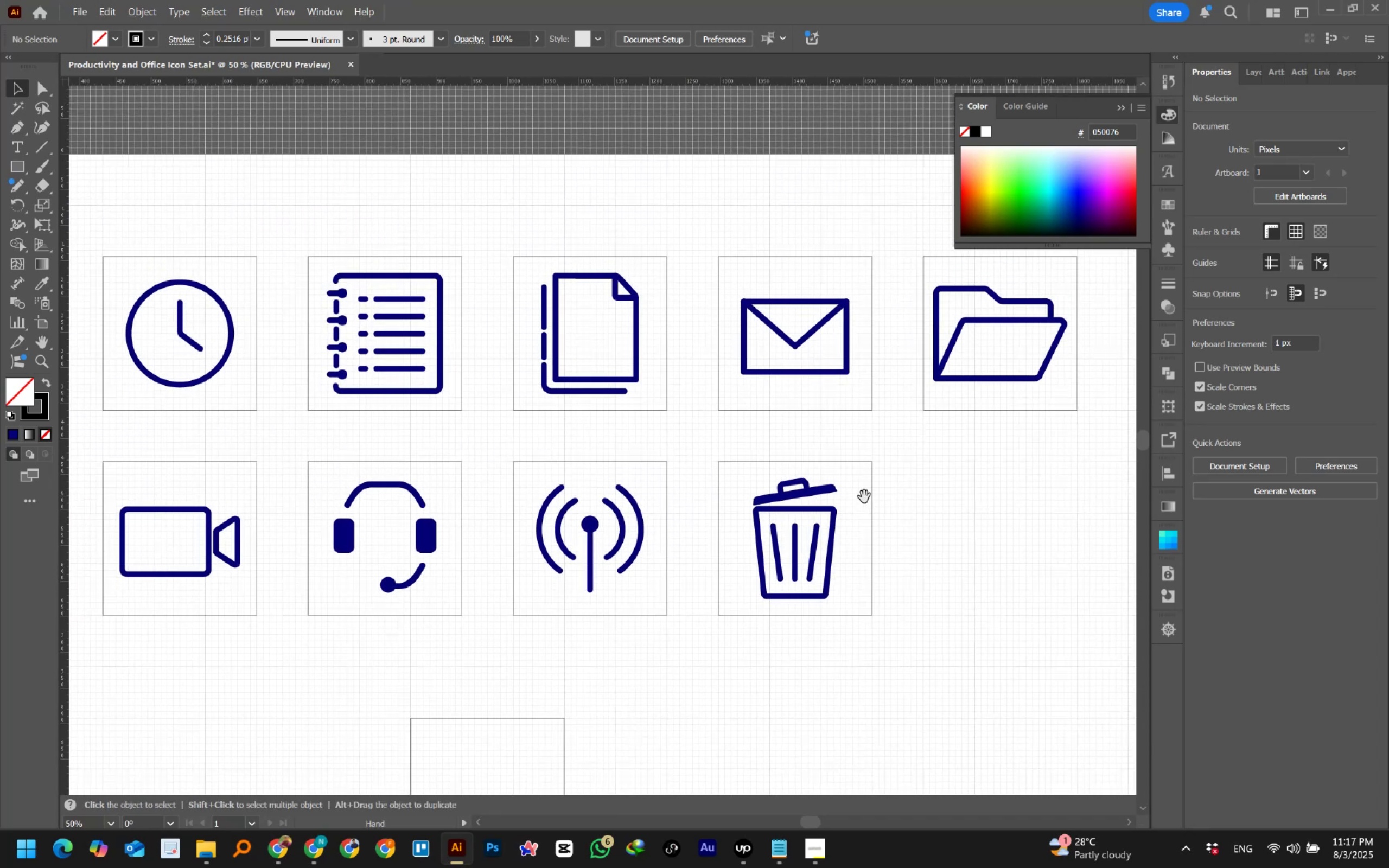 
hold_key(key=AltLeft, duration=0.69)
scroll: coordinate [864, 497], scroll_direction: down, amount: 1.0
 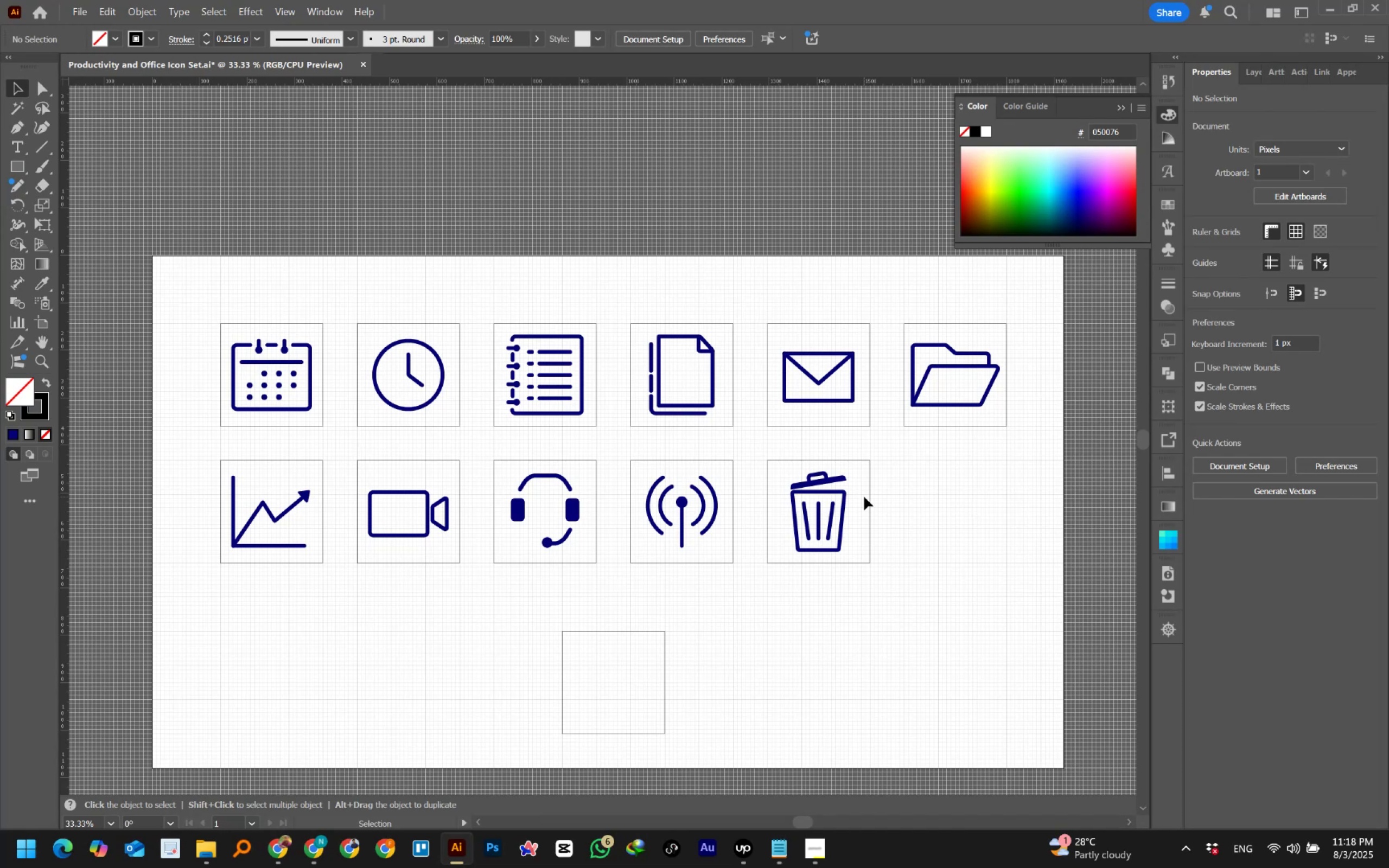 
wait(34.69)
 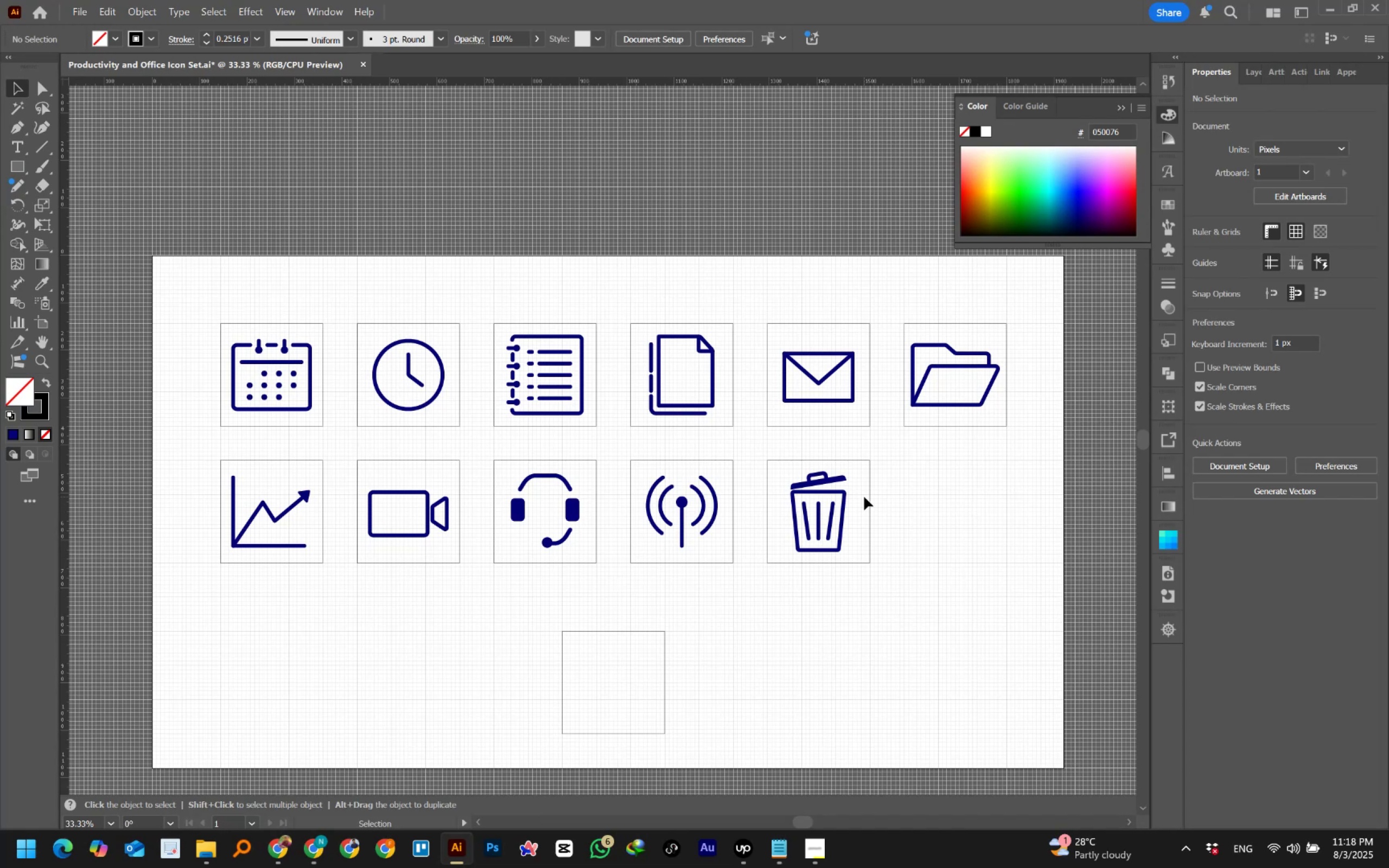 
left_click([311, 841])
 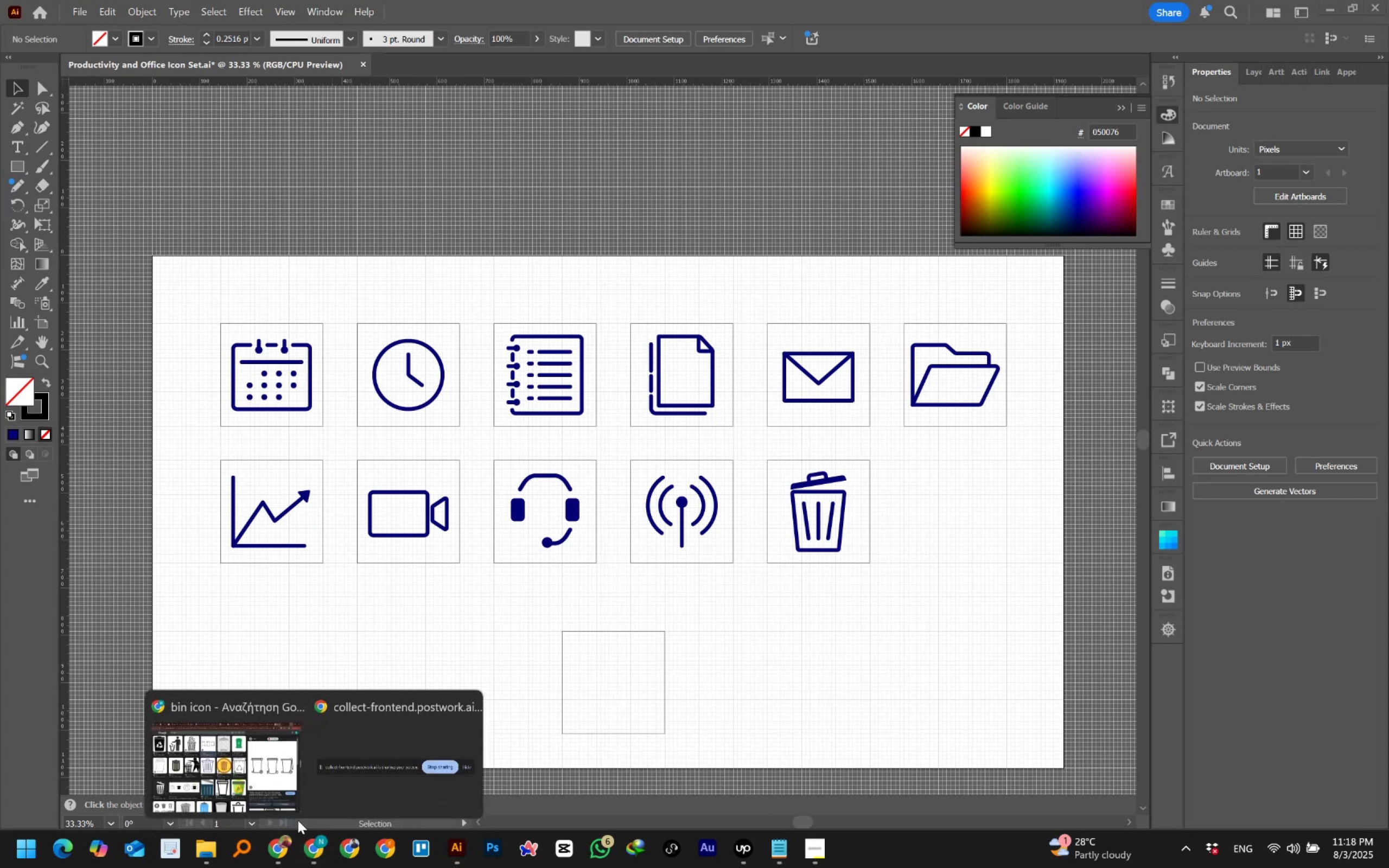 
left_click([256, 777])
 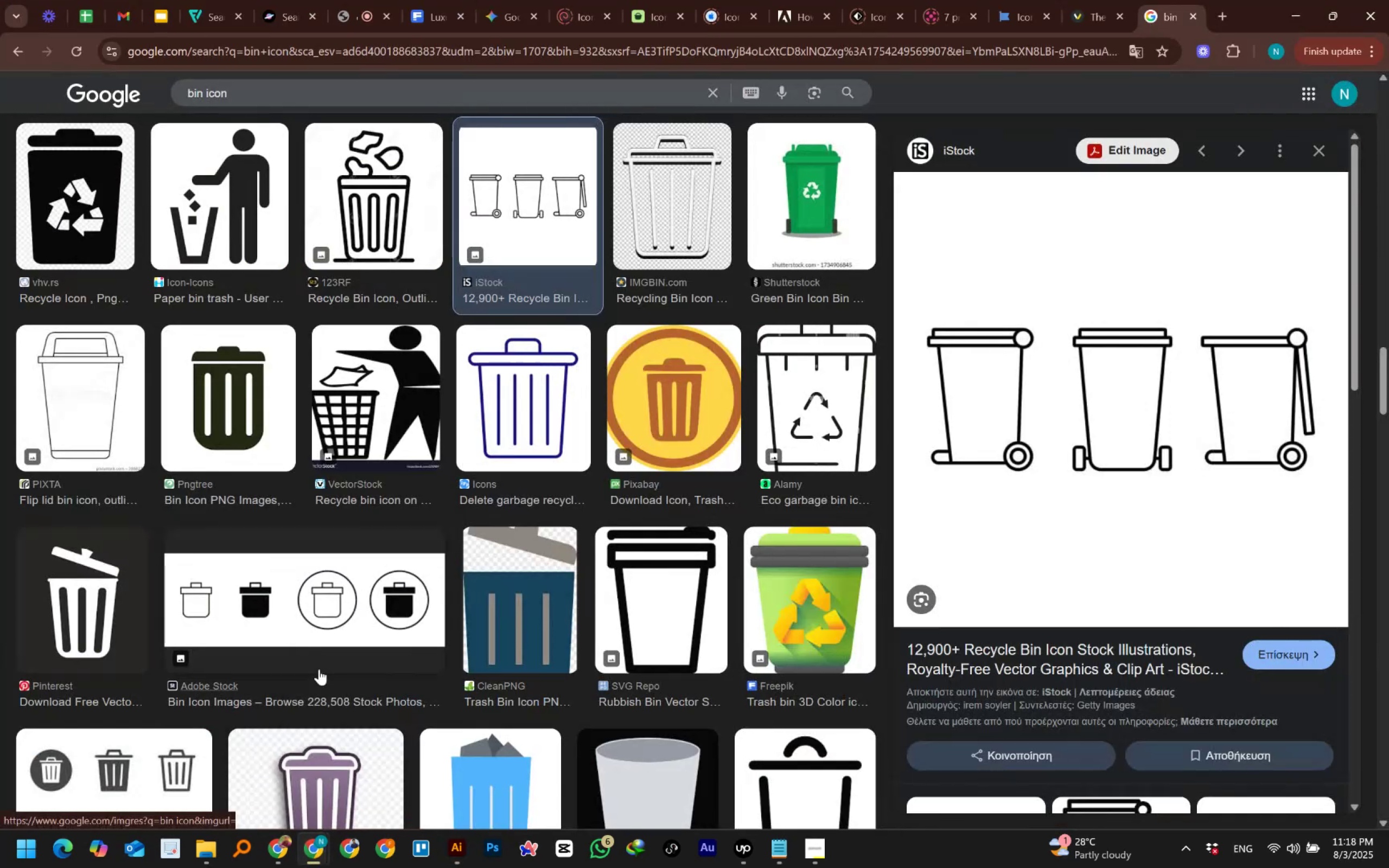 
scroll: coordinate [380, 579], scroll_direction: down, amount: 4.0
 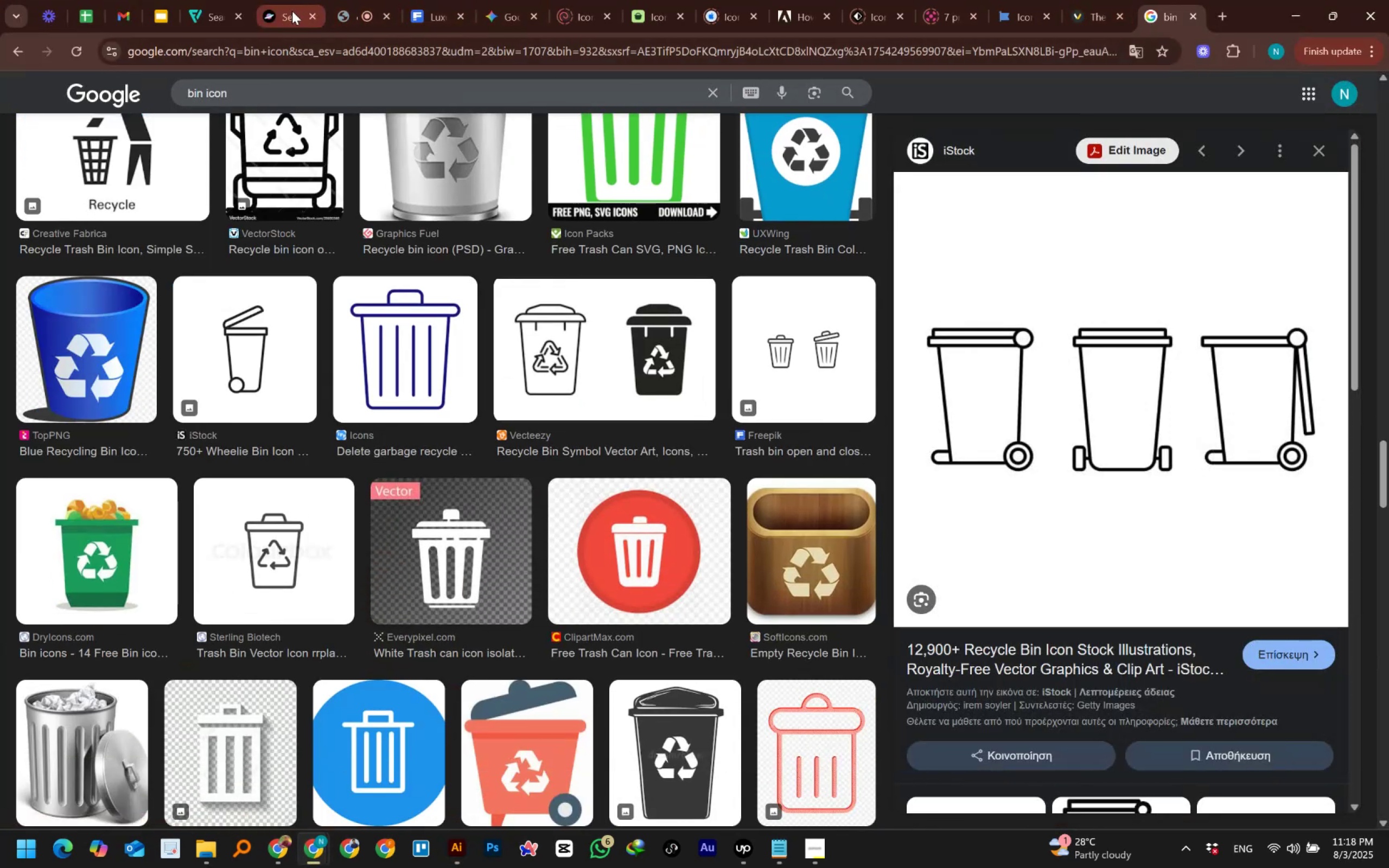 
left_click([501, 14])
 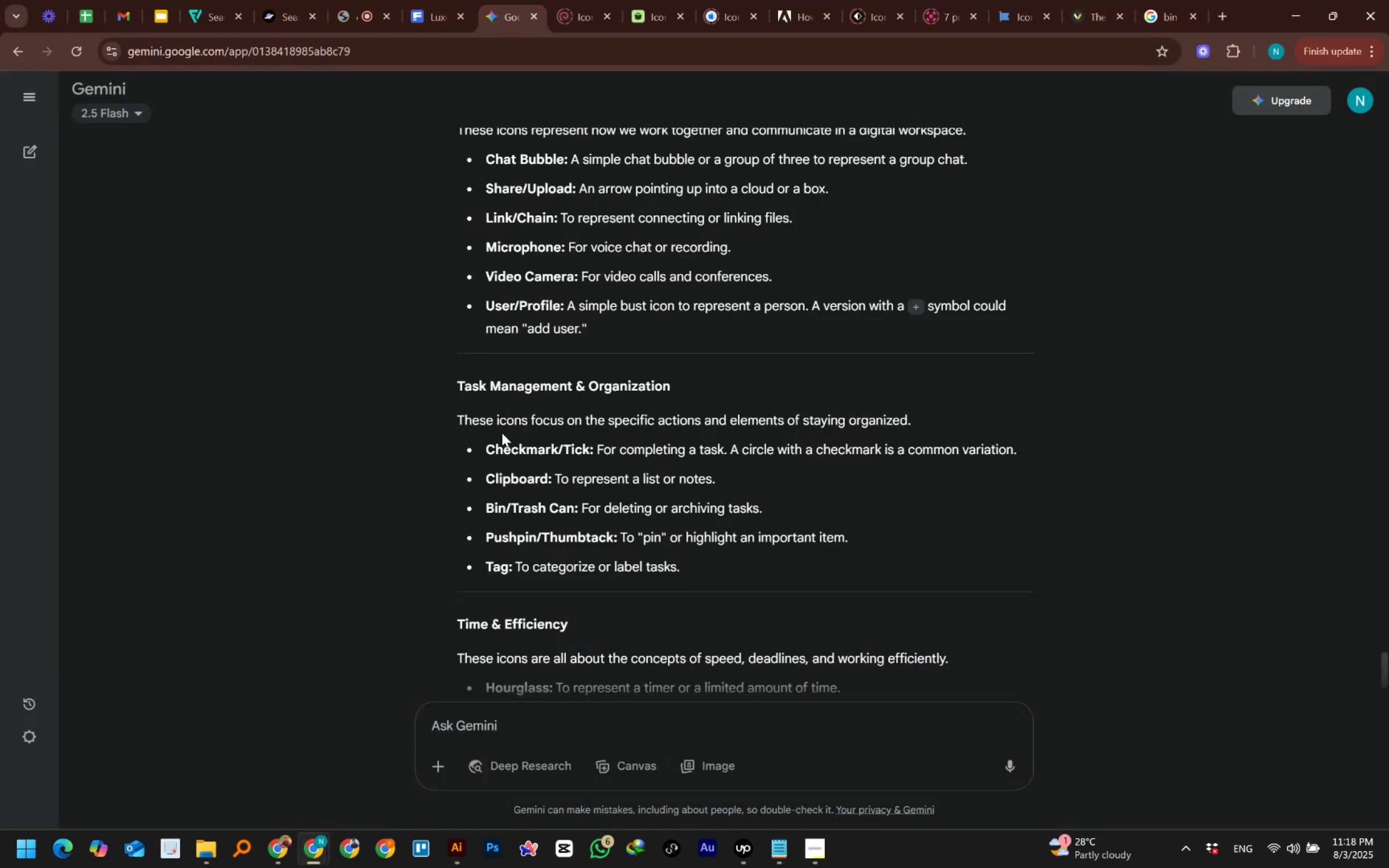 
scroll: coordinate [502, 433], scroll_direction: down, amount: 3.0
 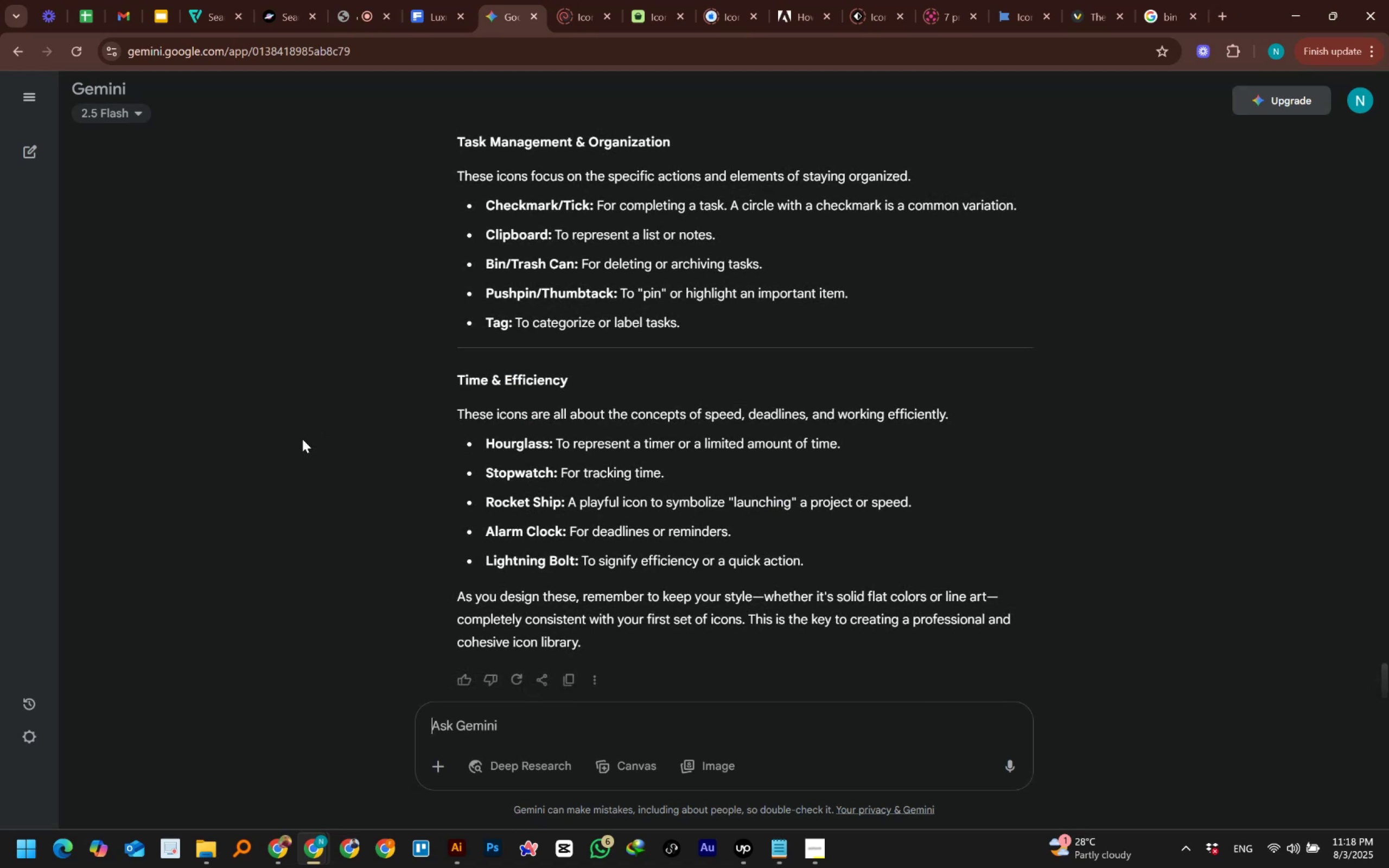 
wait(5.97)
 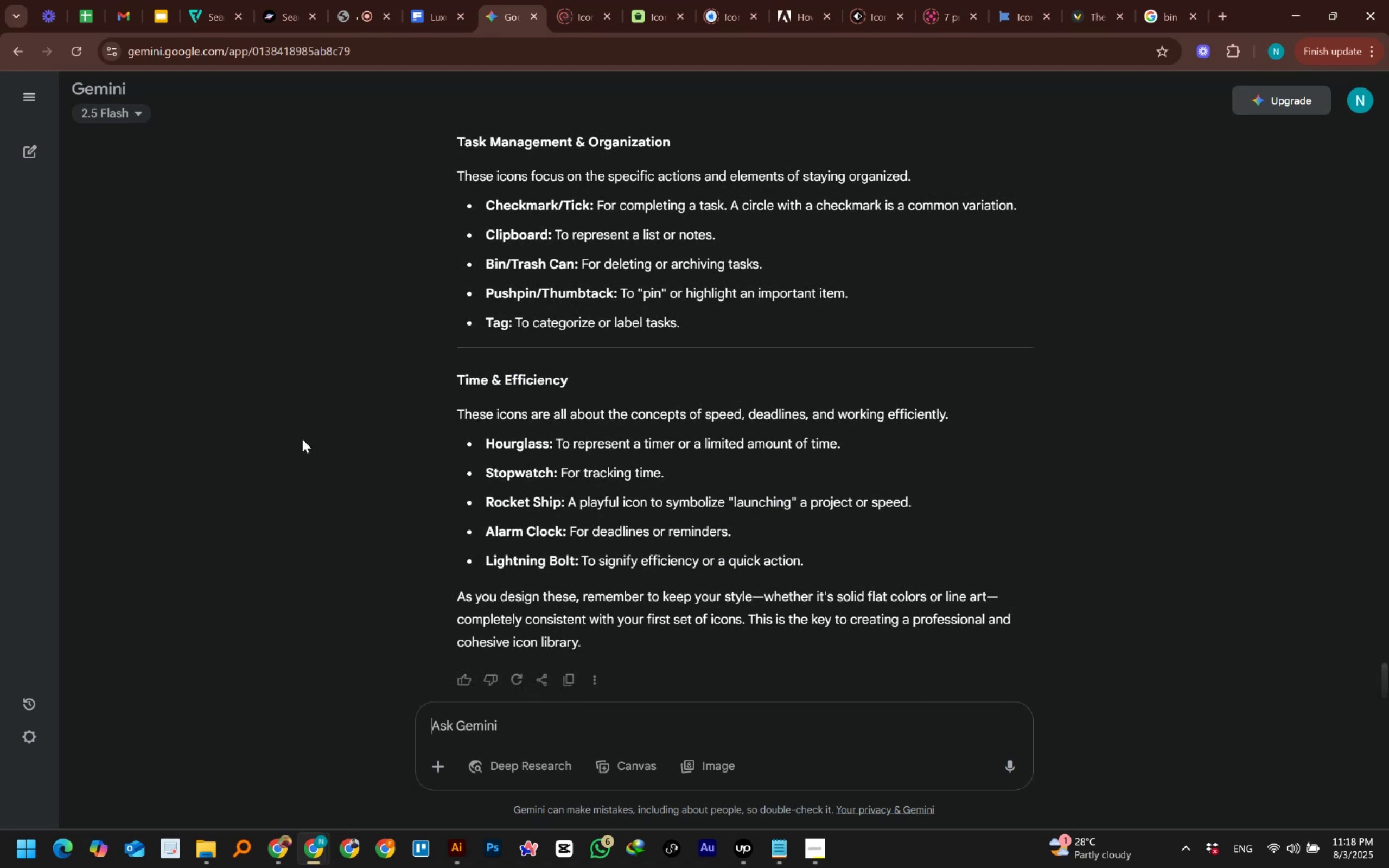 
left_click([1156, 3])
 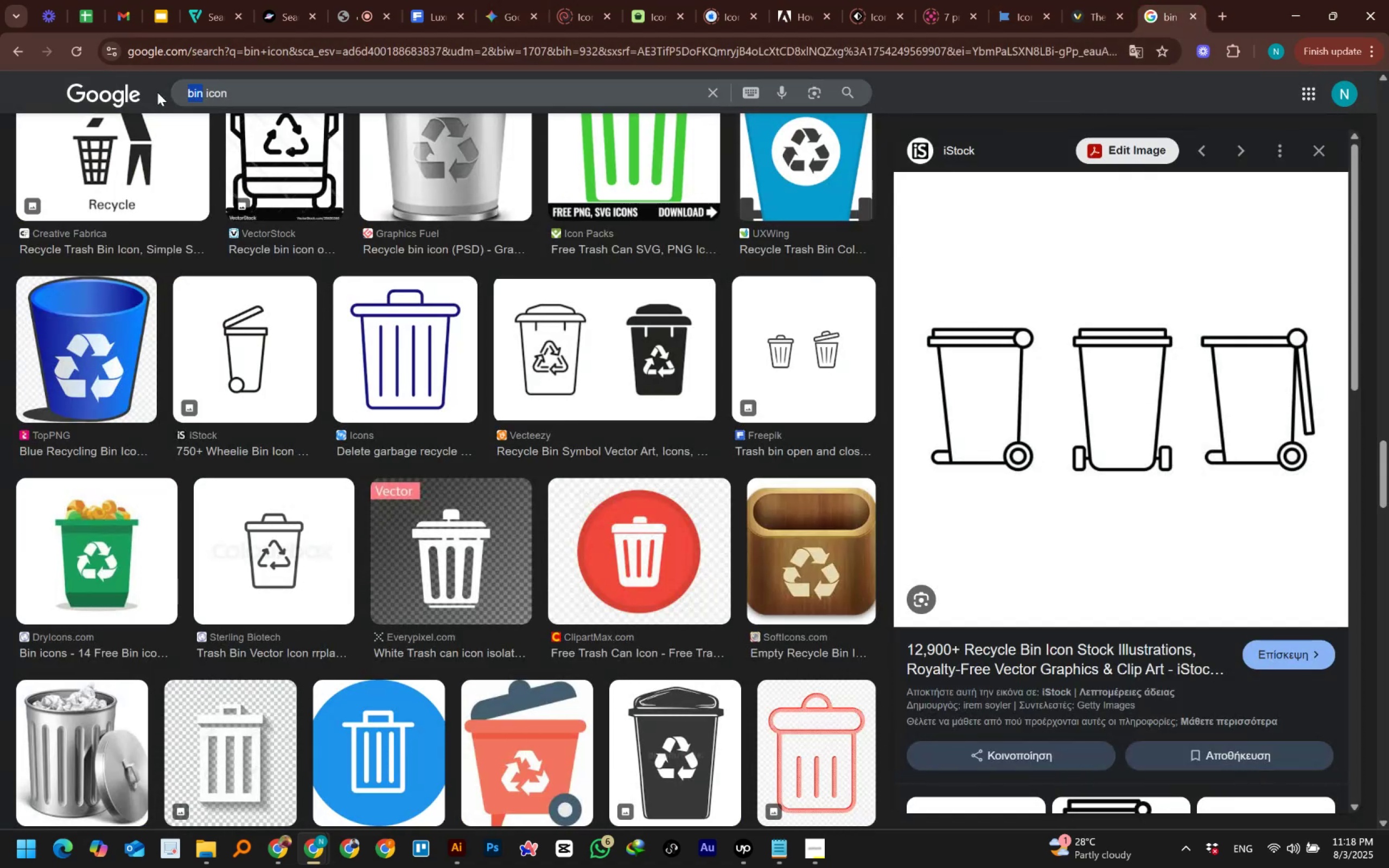 
type(stopwatch)
 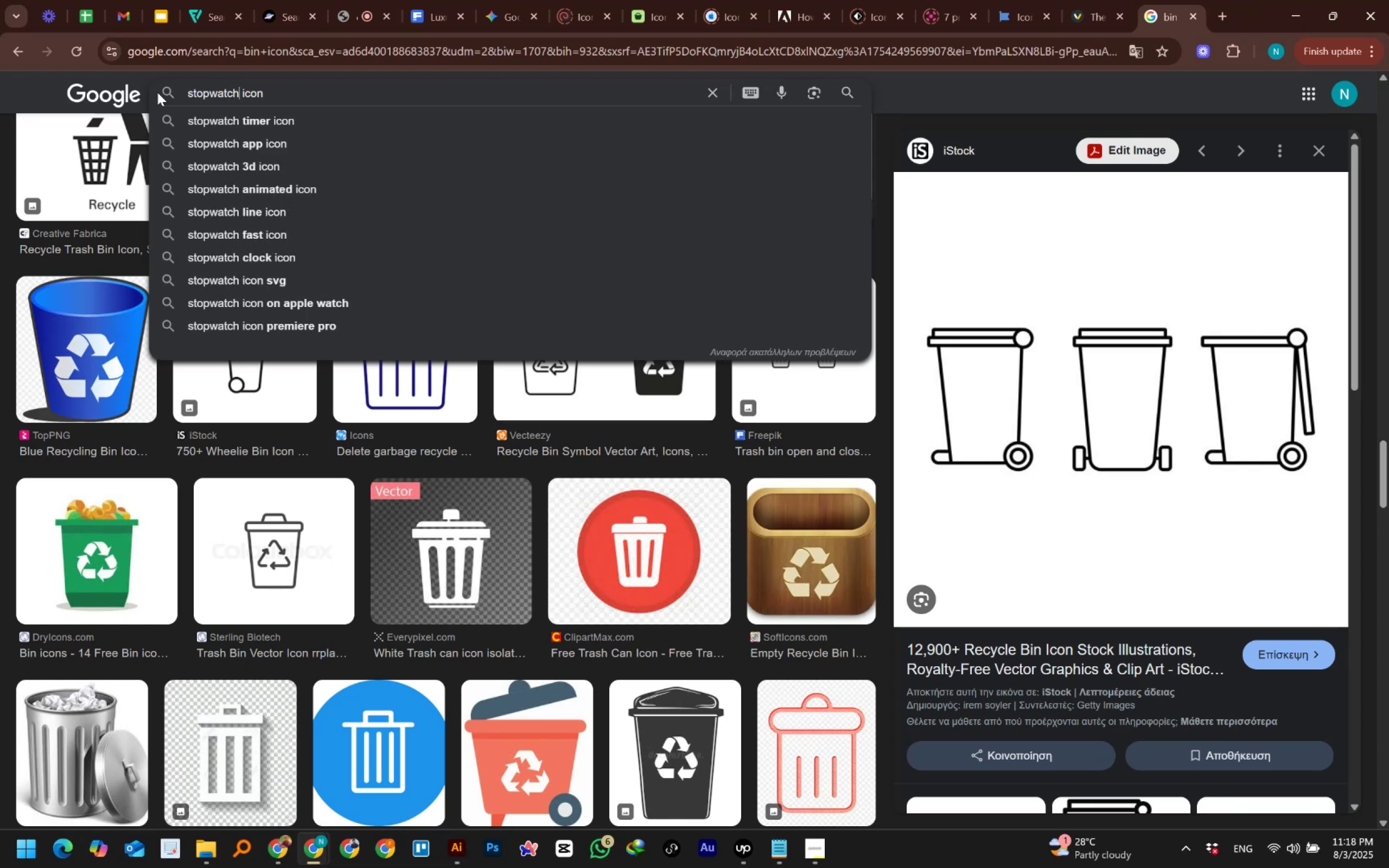 
key(Enter)
 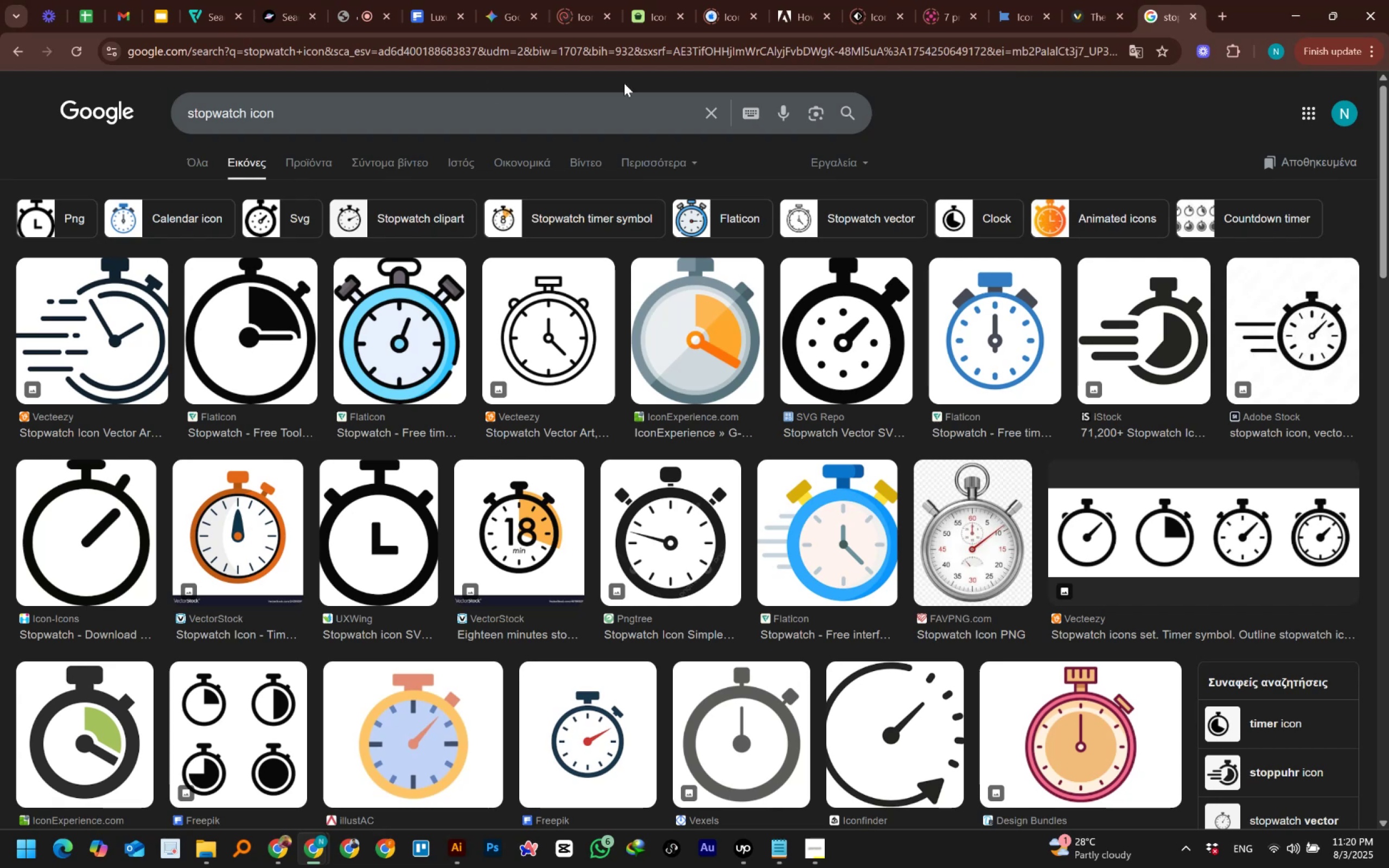 
wait(101.18)
 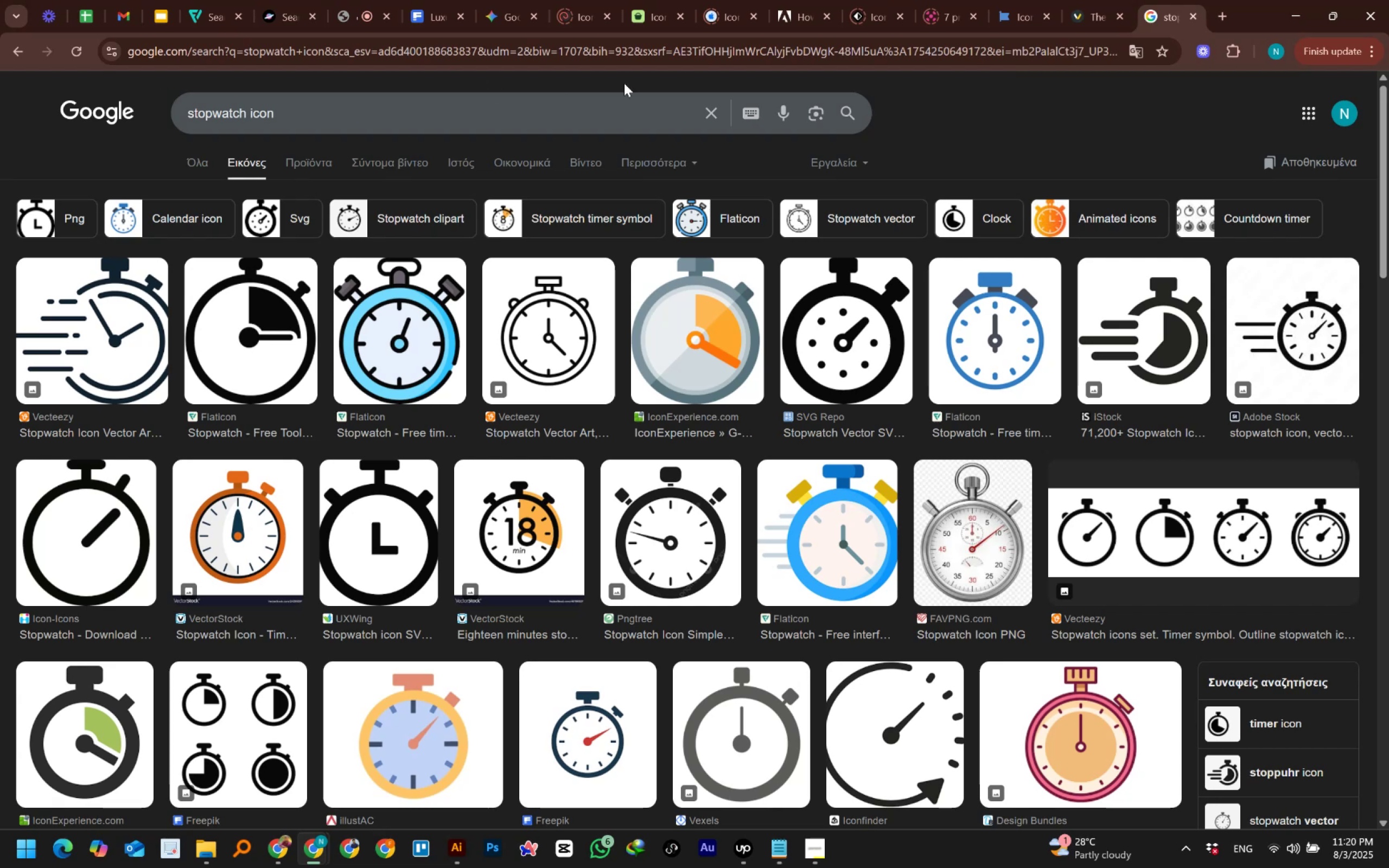 
key(PrintScreen)
 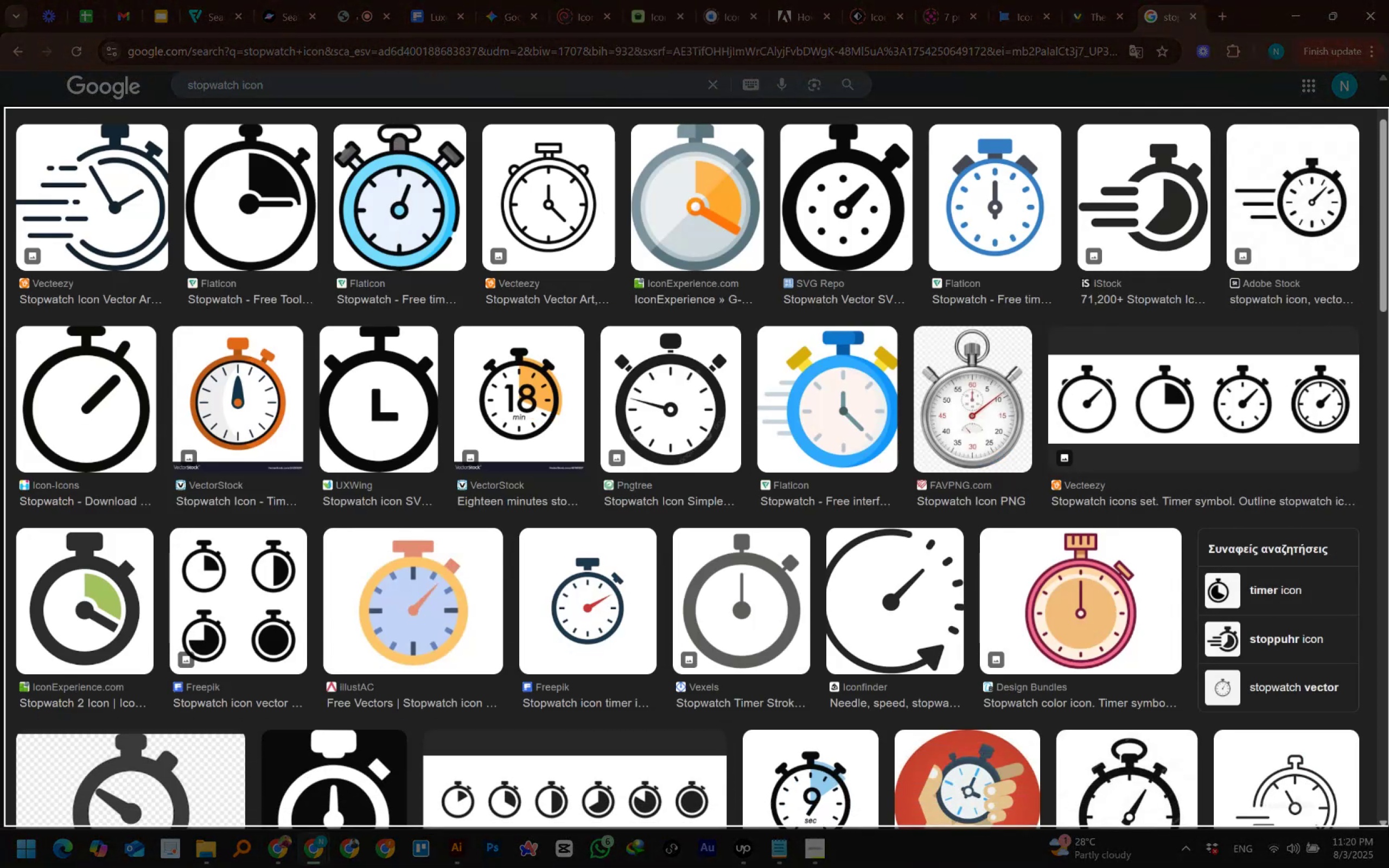 
wait(5.41)
 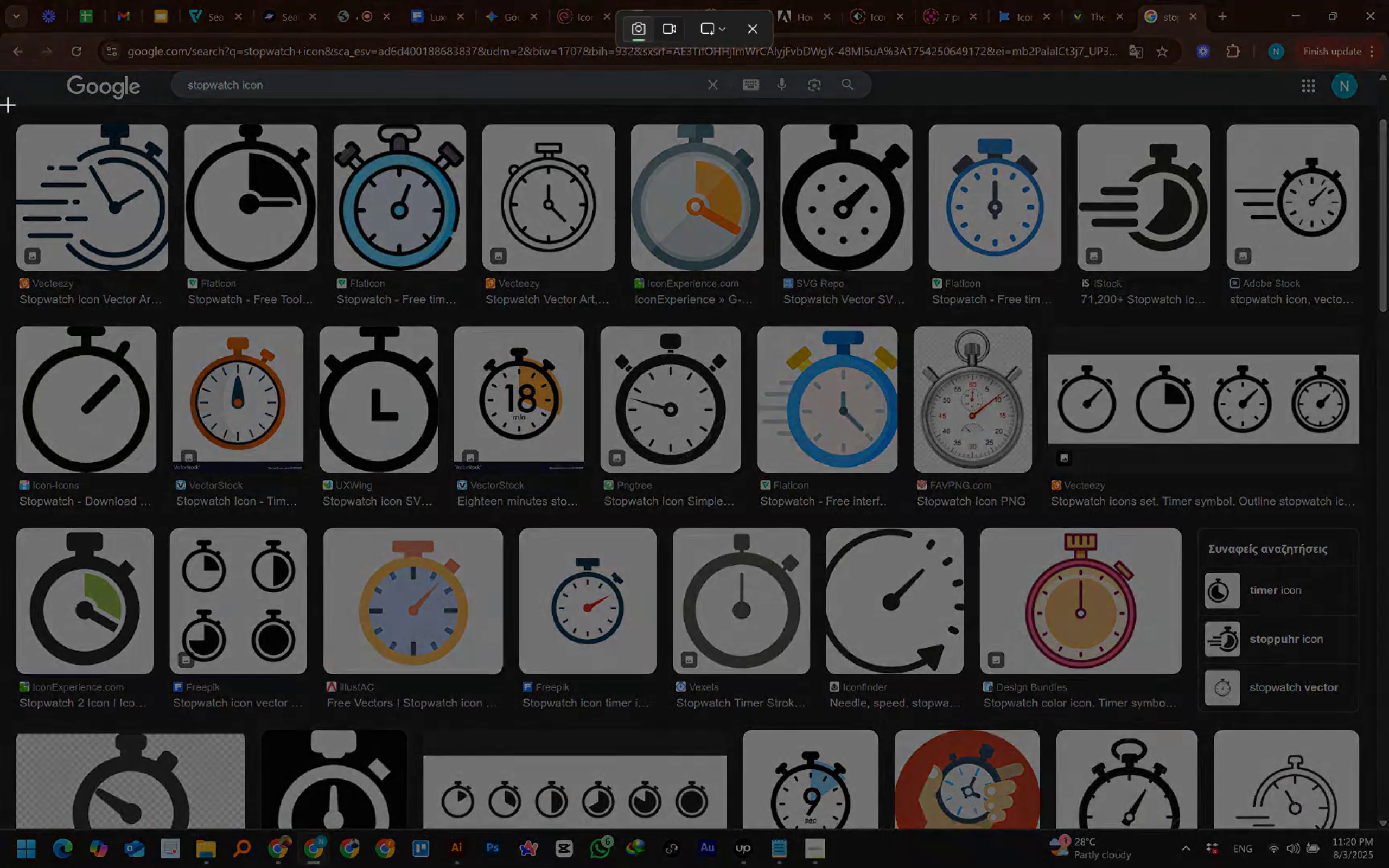 
mouse_move([1011, 610])
 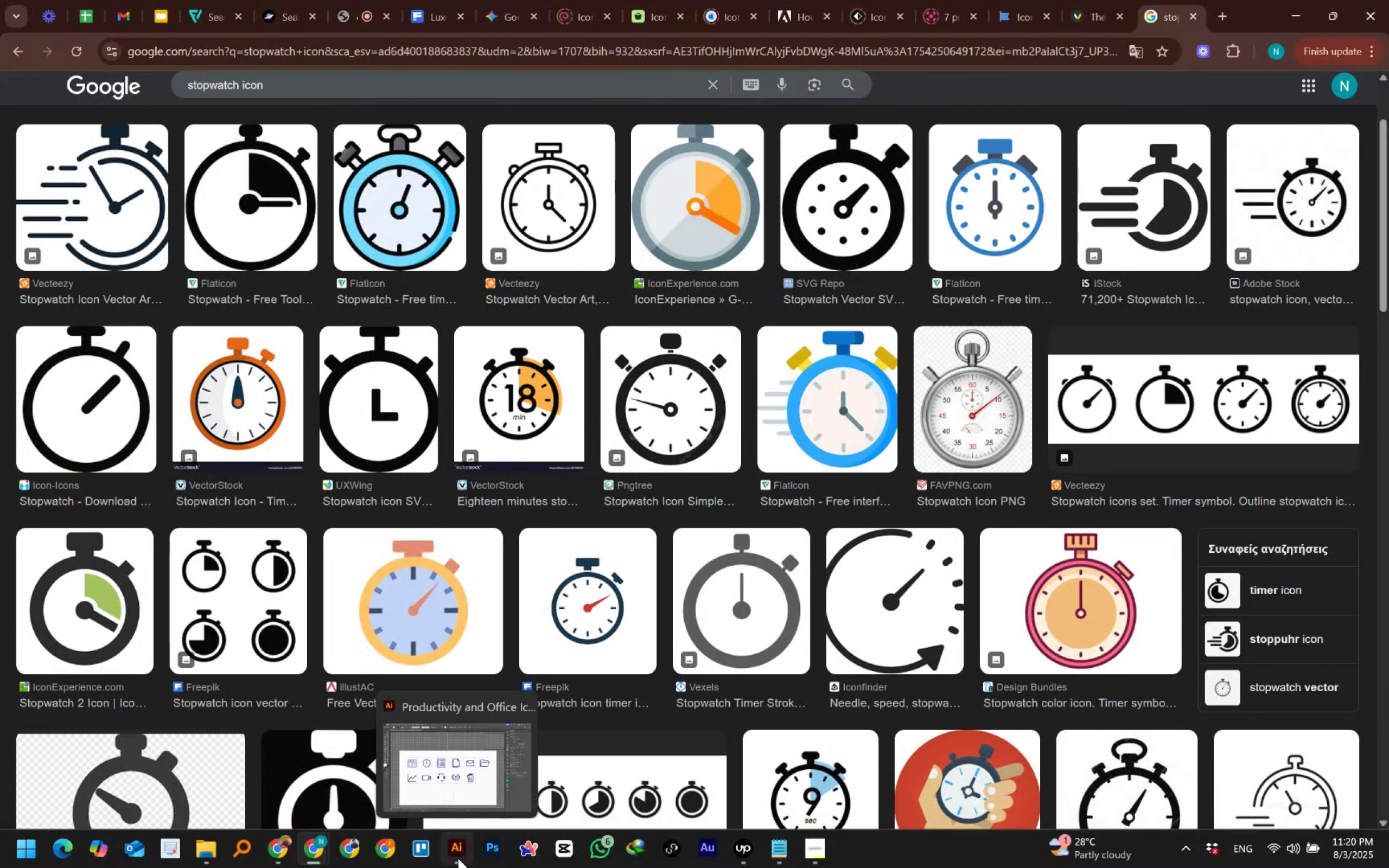 
left_click([450, 787])
 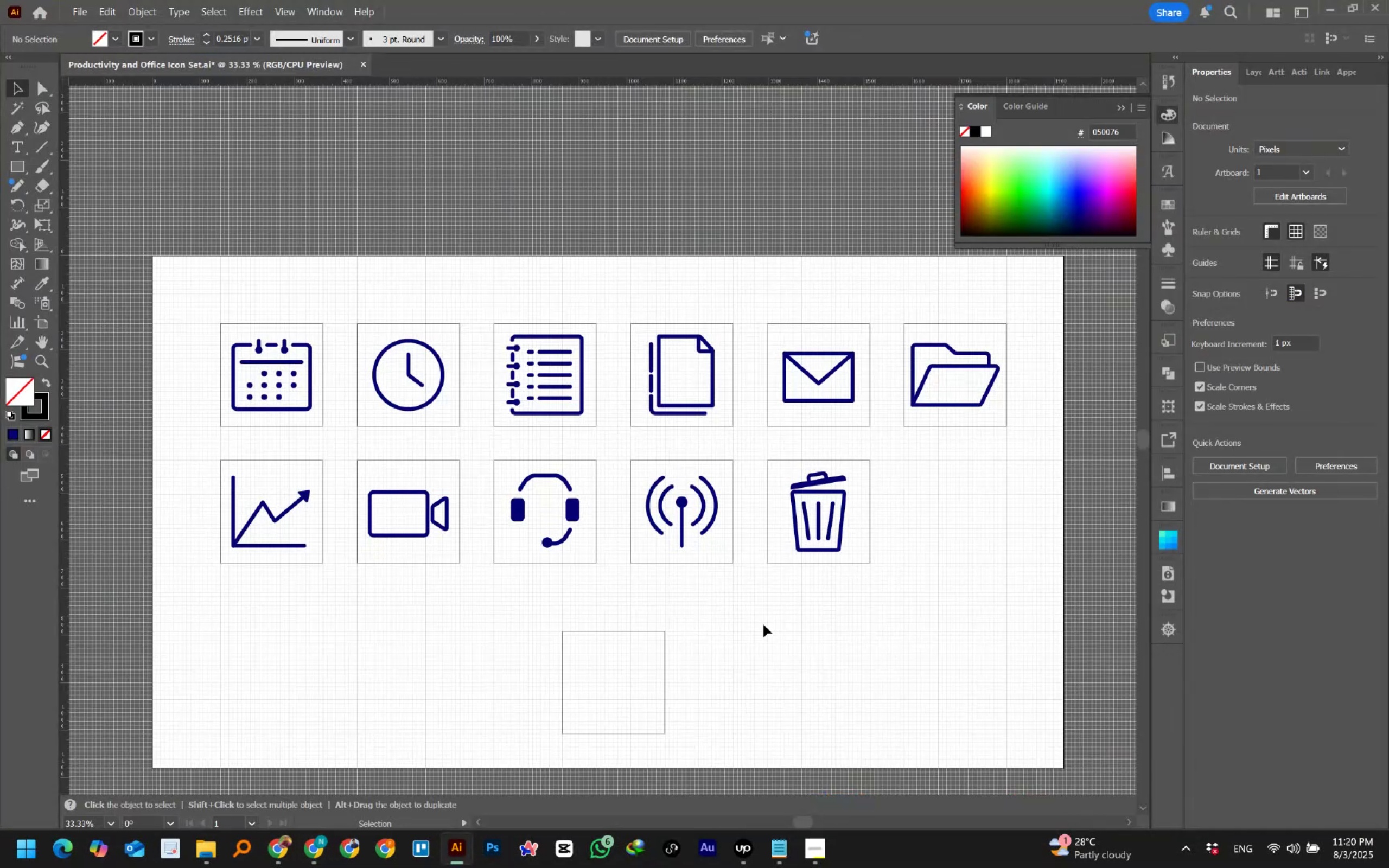 
left_click([769, 624])
 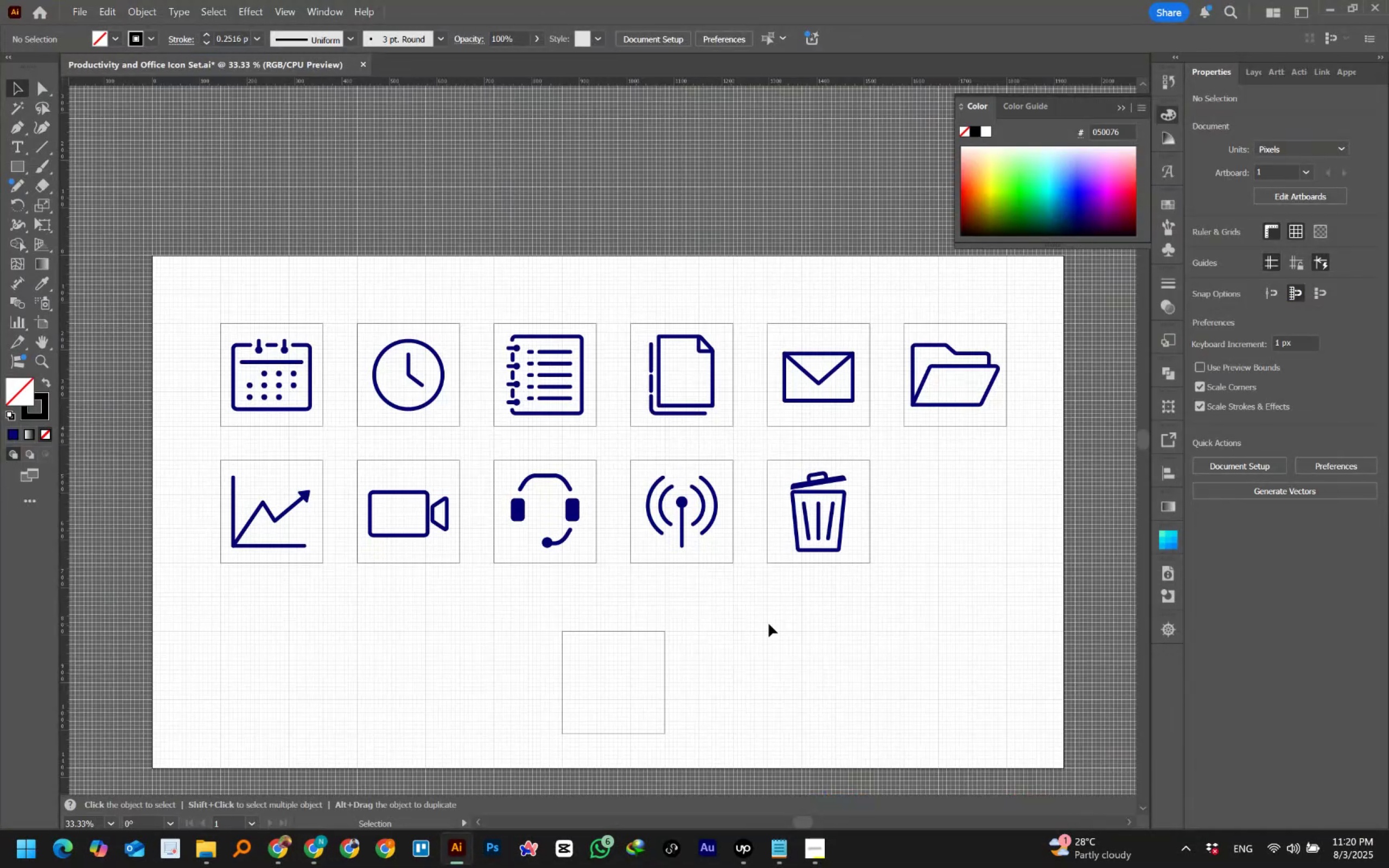 
left_click([769, 624])
 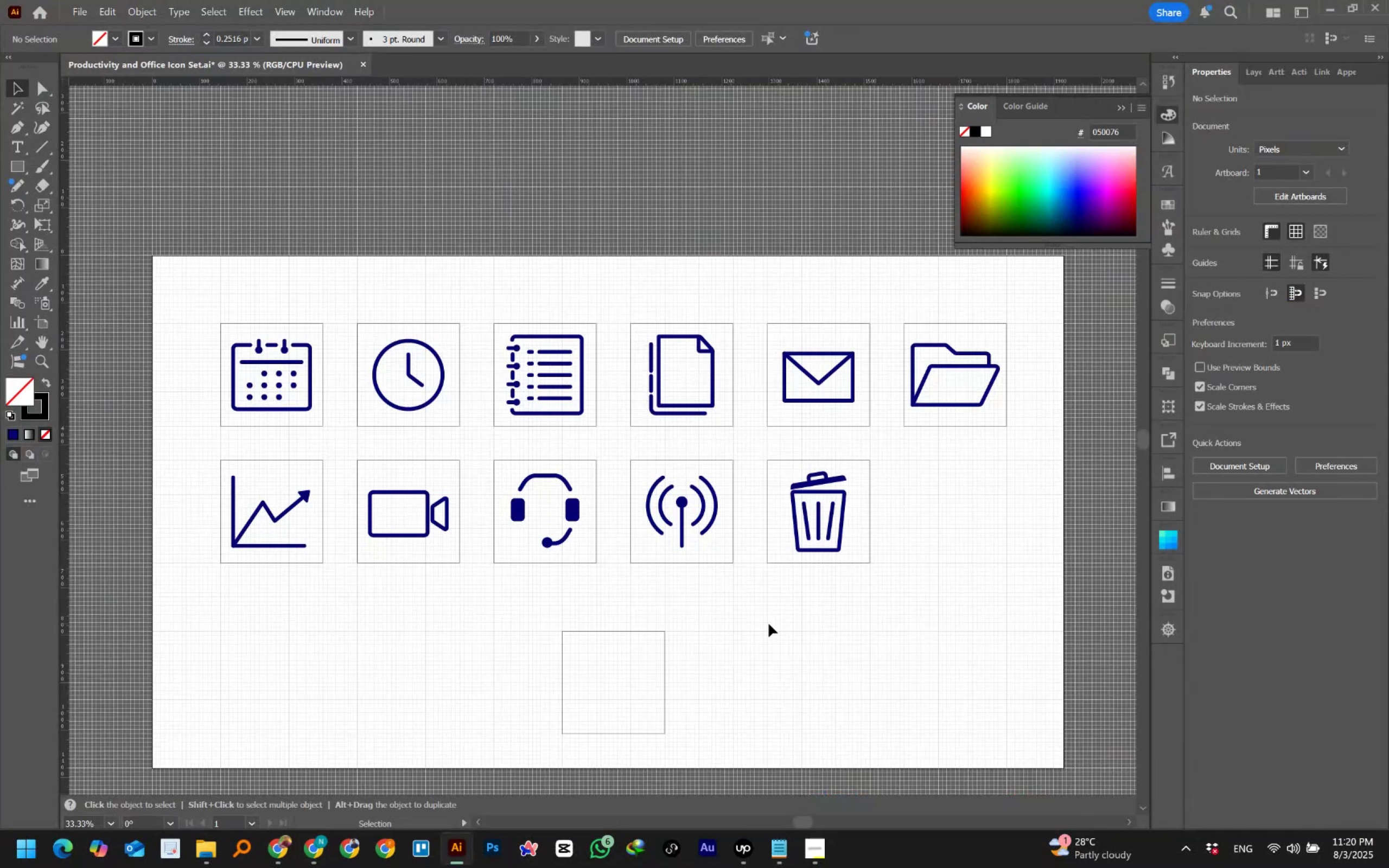 
key(Control+V)
 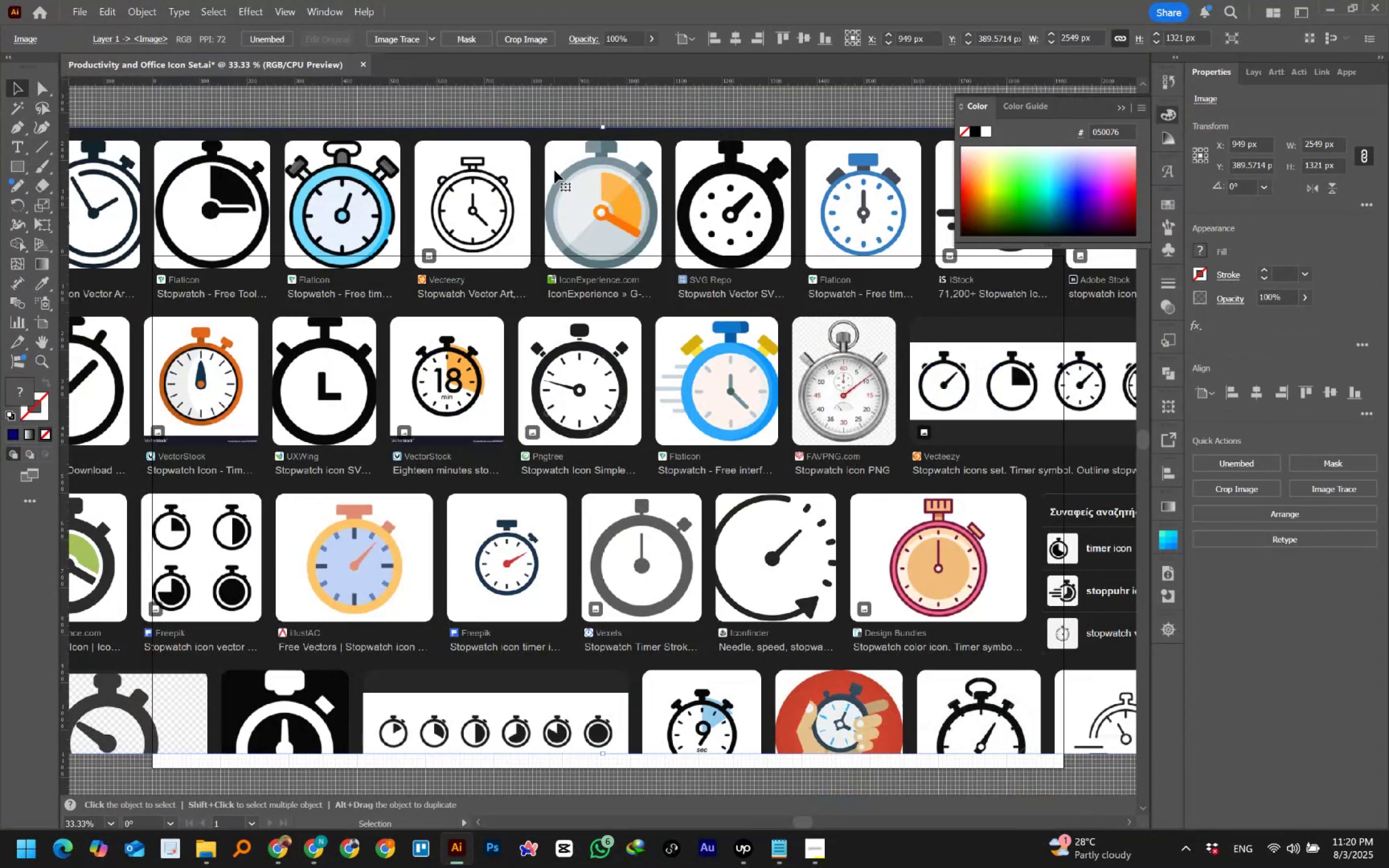 
hold_key(key=ShiftLeft, duration=0.95)
 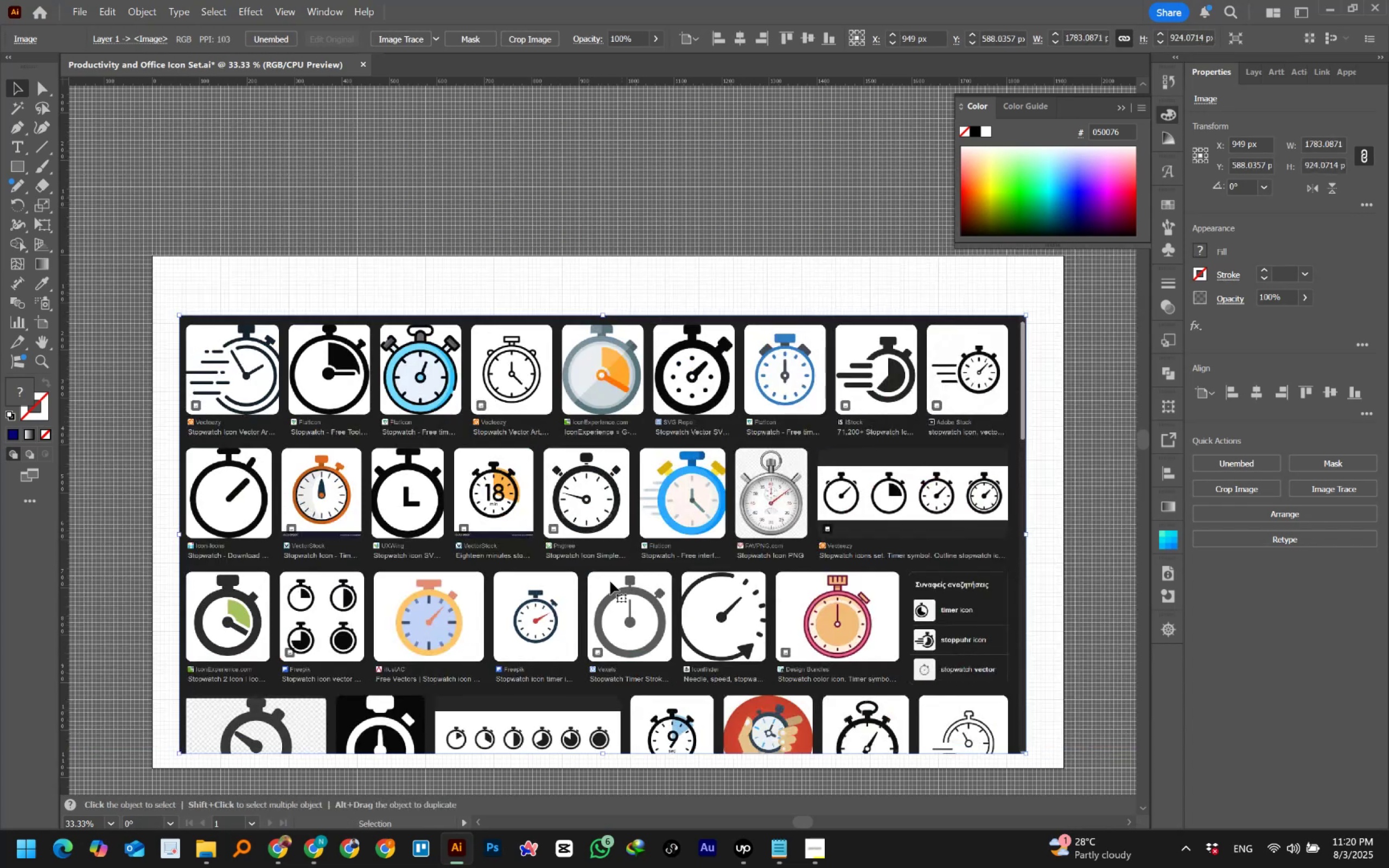 
hold_key(key=ShiftLeft, duration=0.84)
 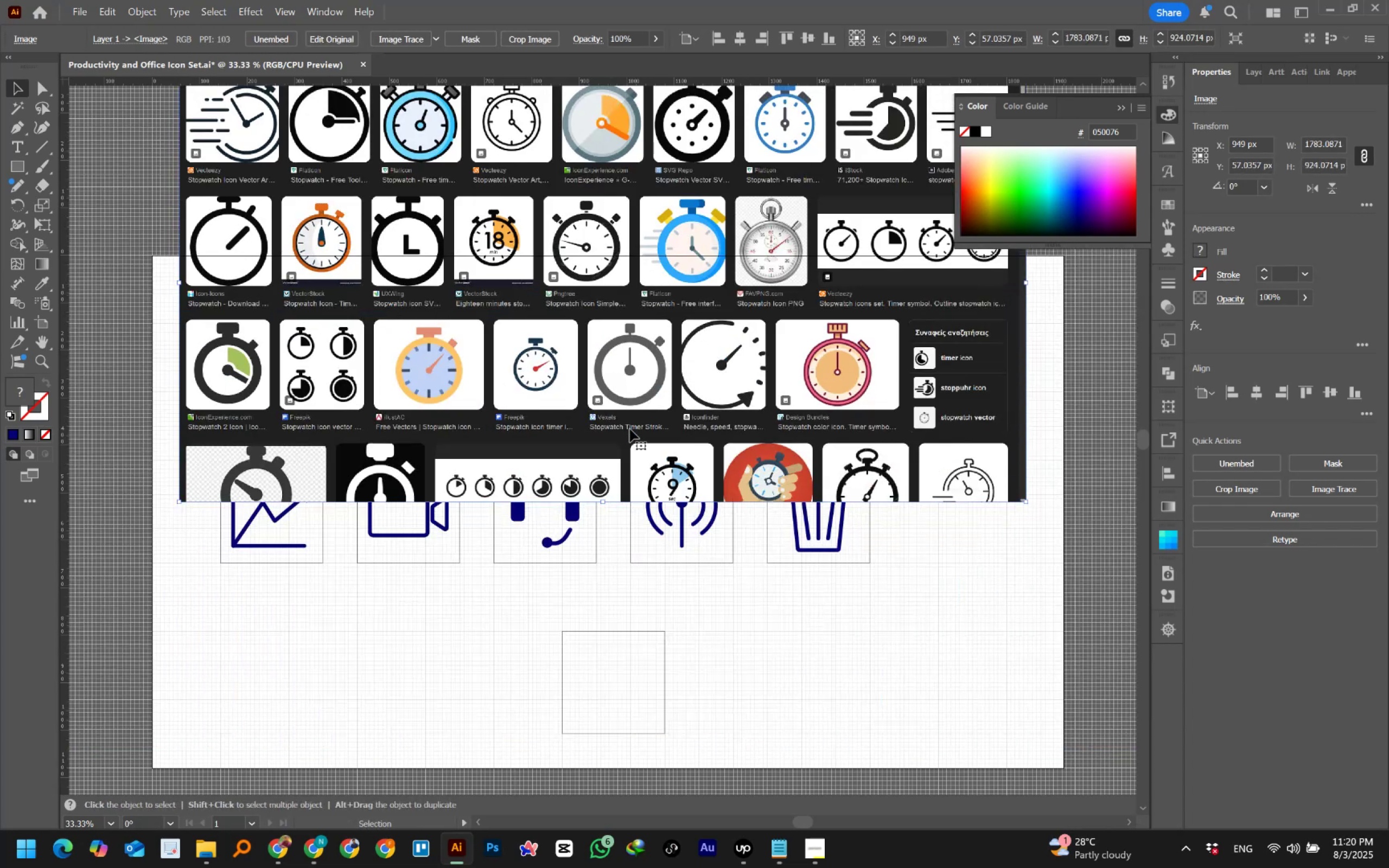 
hold_key(key=ShiftLeft, duration=1.12)
 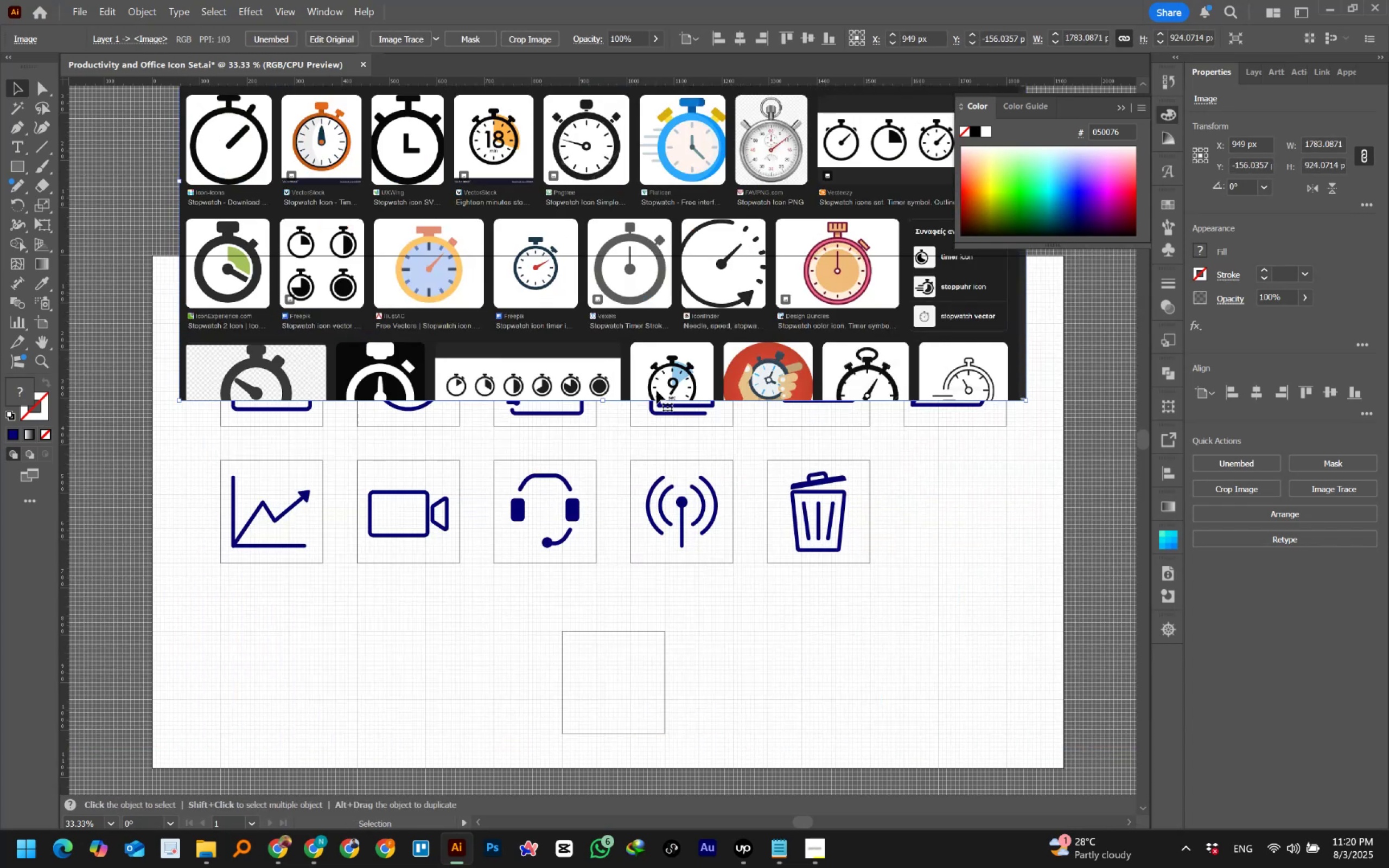 
hold_key(key=ShiftLeft, duration=1.53)
 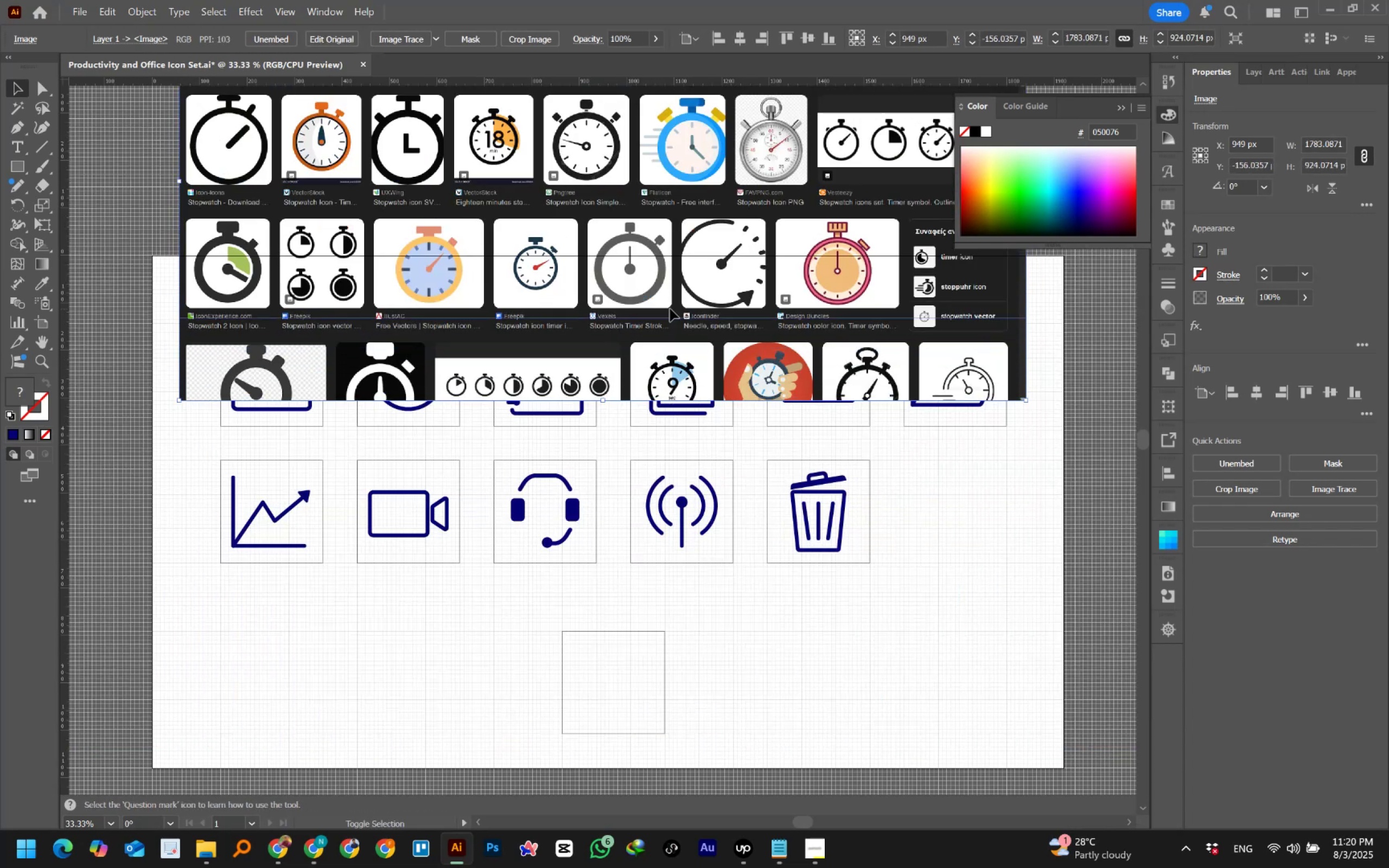 
key(Shift+ShiftLeft)
 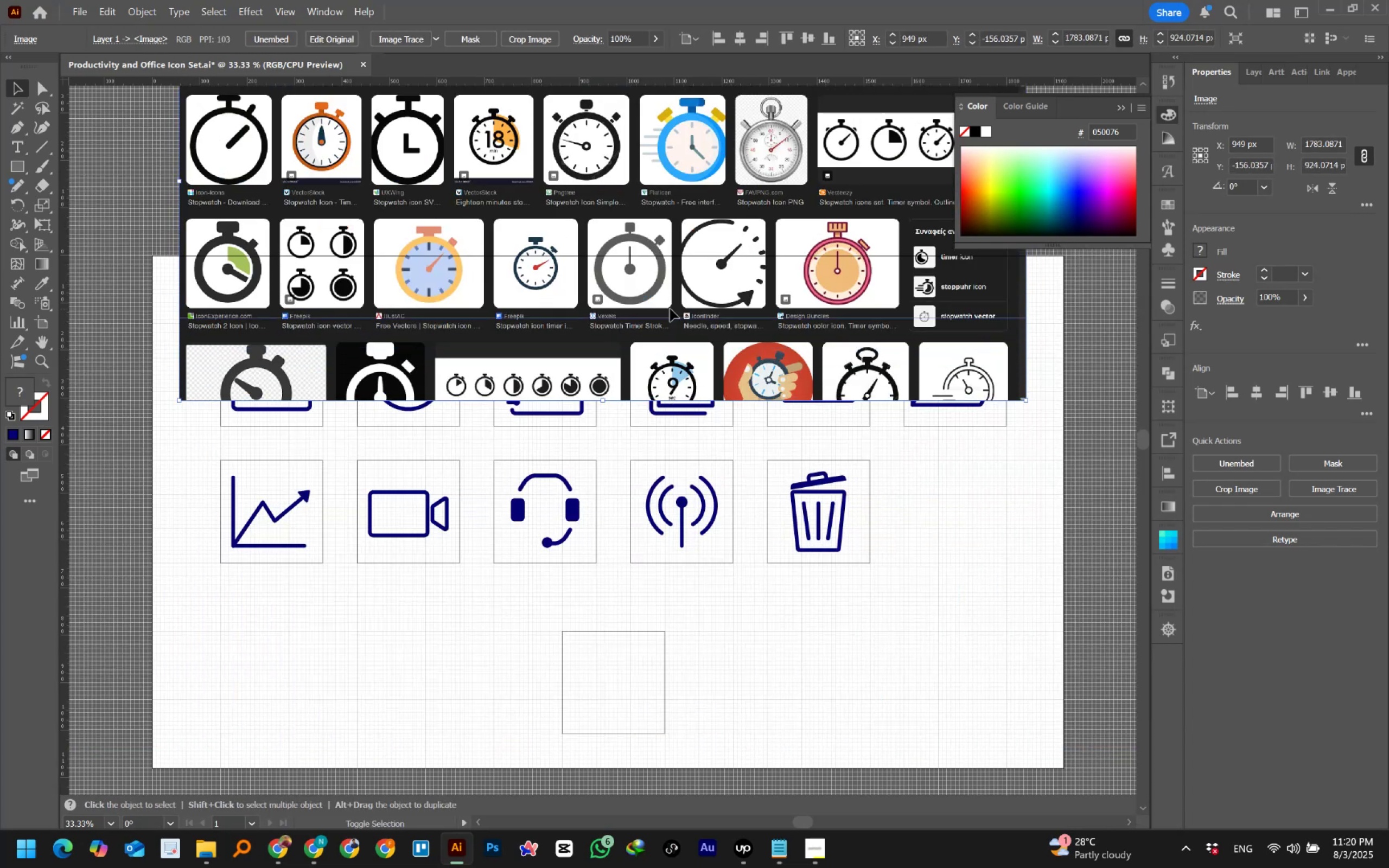 
key(Shift+ShiftLeft)
 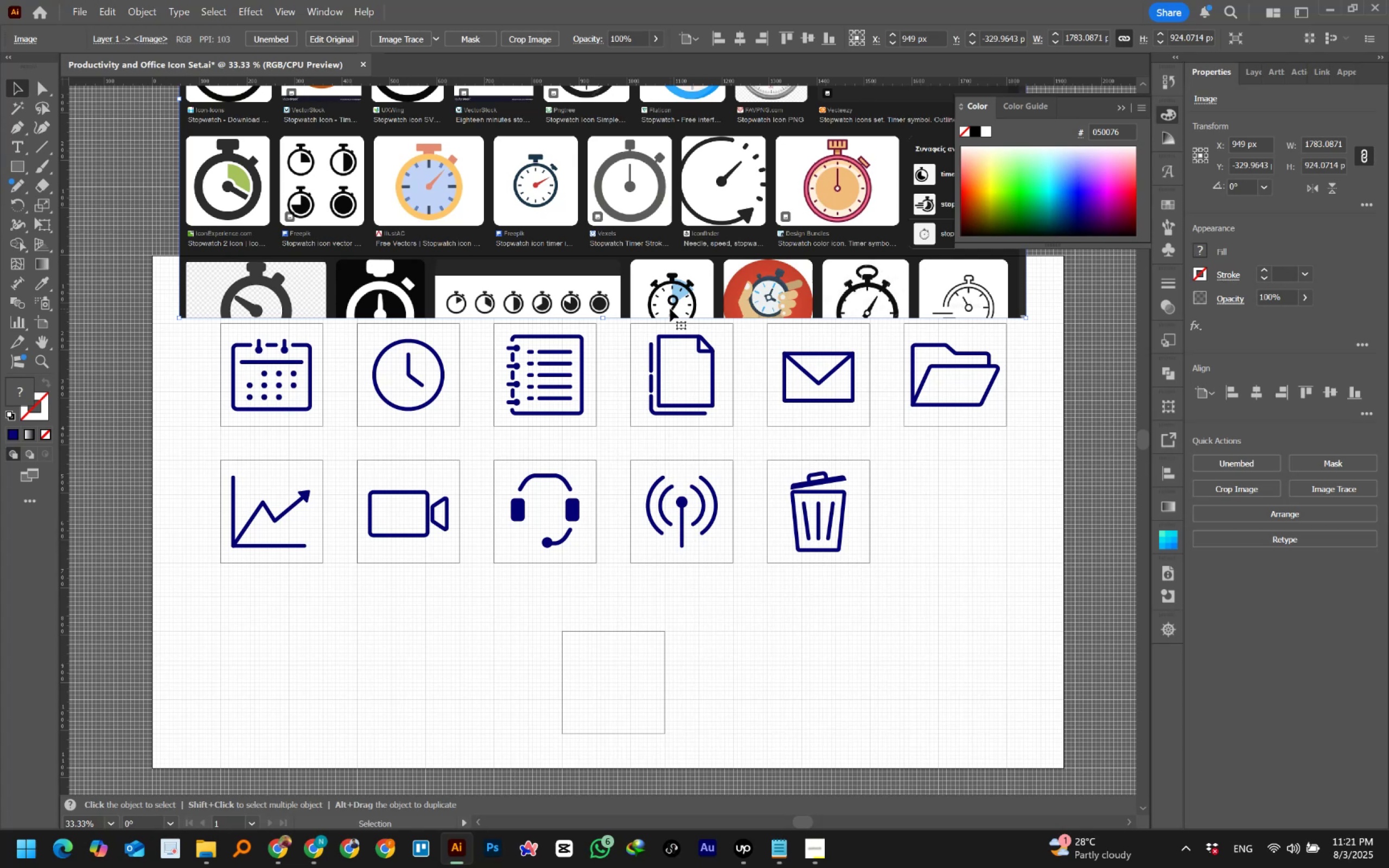 
wait(5.61)
 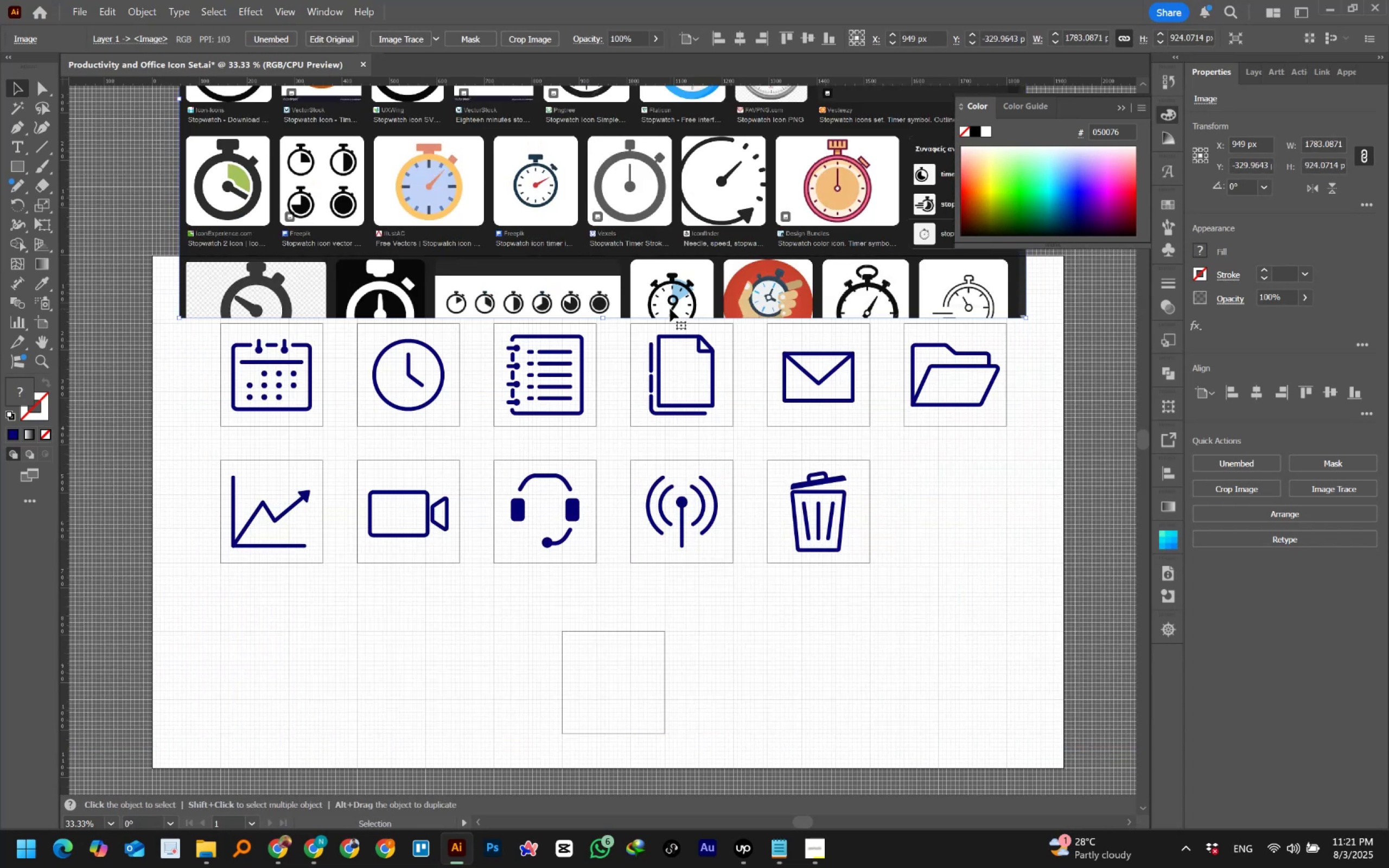 
hold_key(key=Space, duration=0.55)
 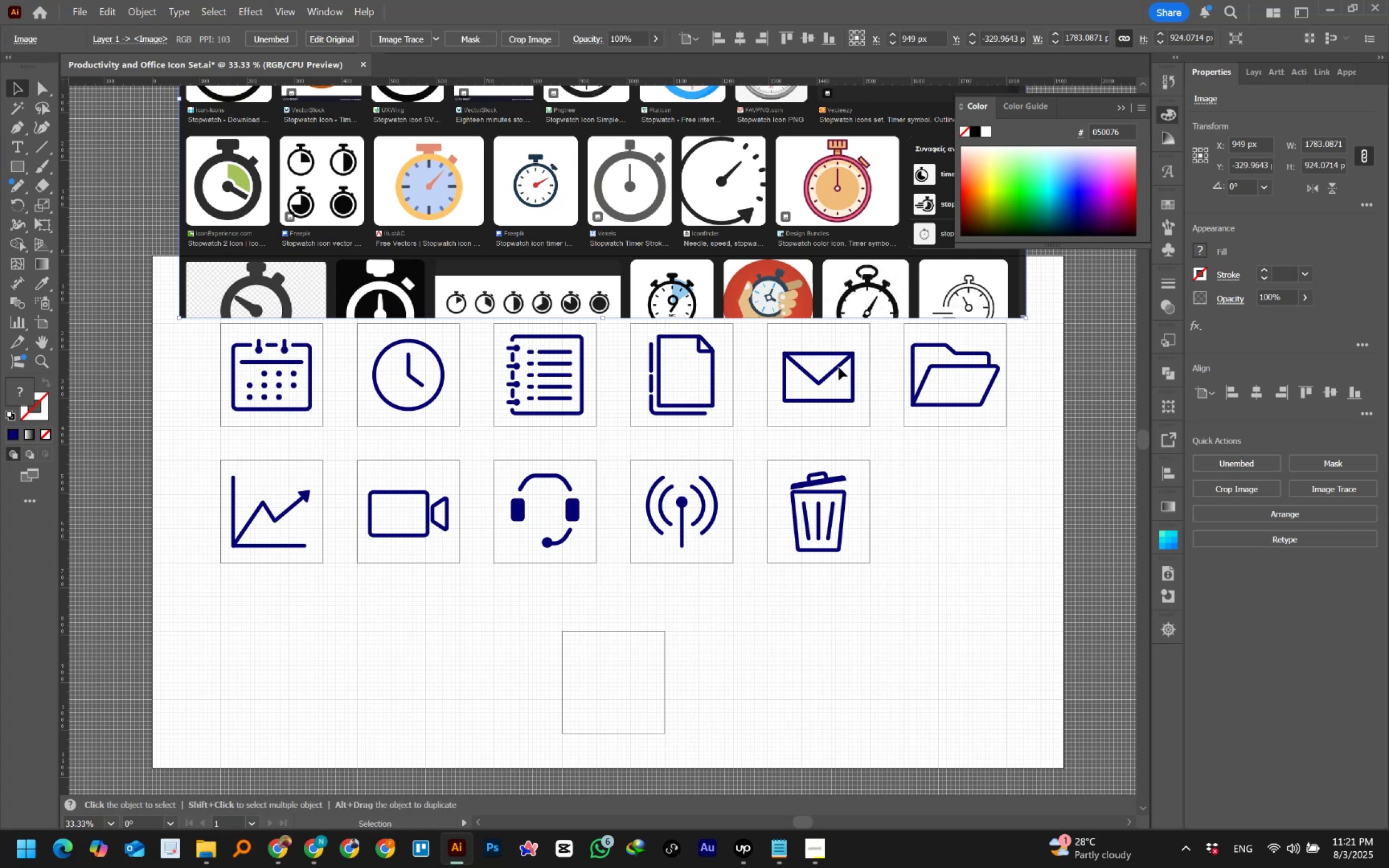 
hold_key(key=ShiftLeft, duration=2.7)
scroll: coordinate [664, 200], scroll_direction: up, amount: 4.0
 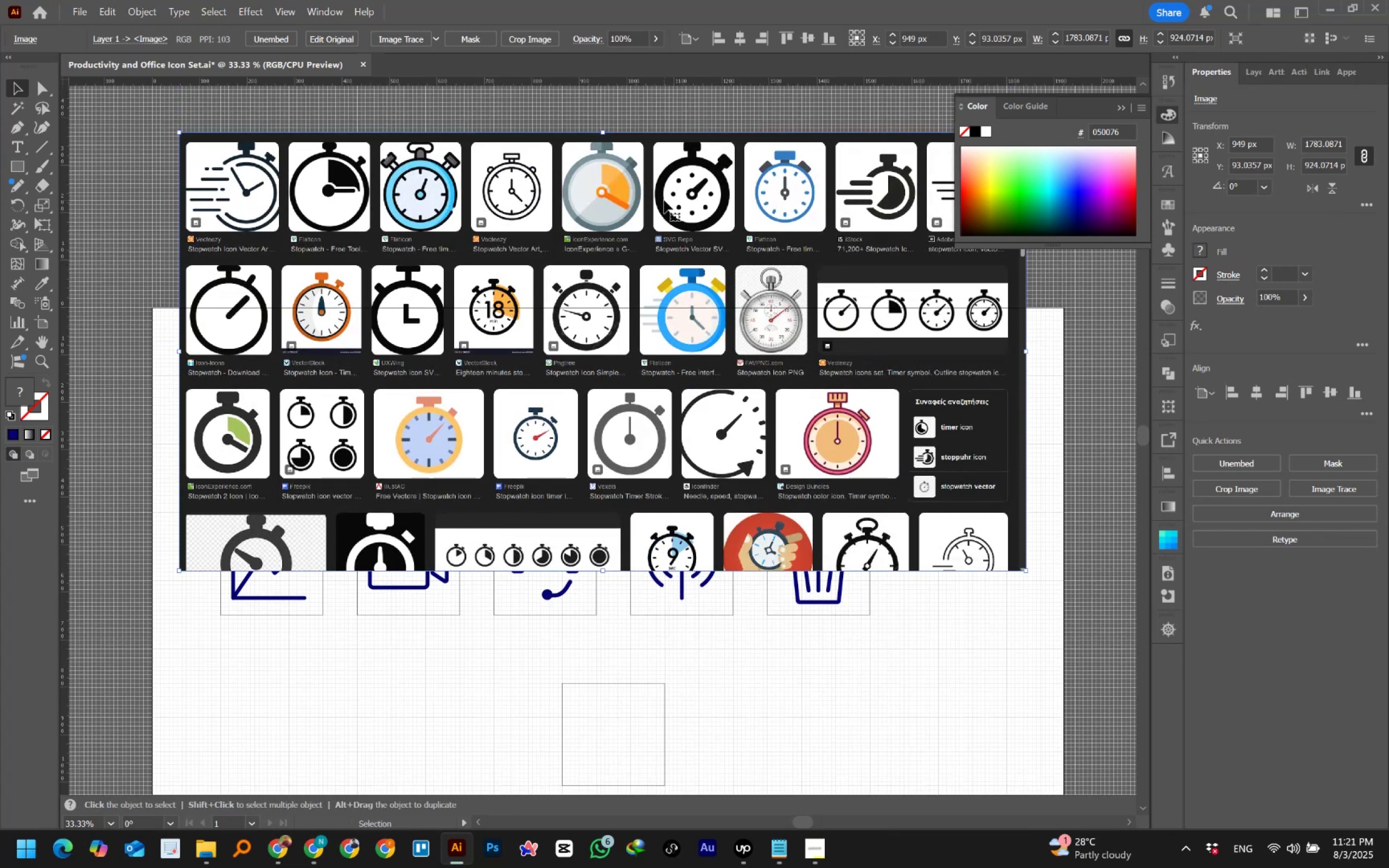 
hold_key(key=ShiftLeft, duration=1.53)
 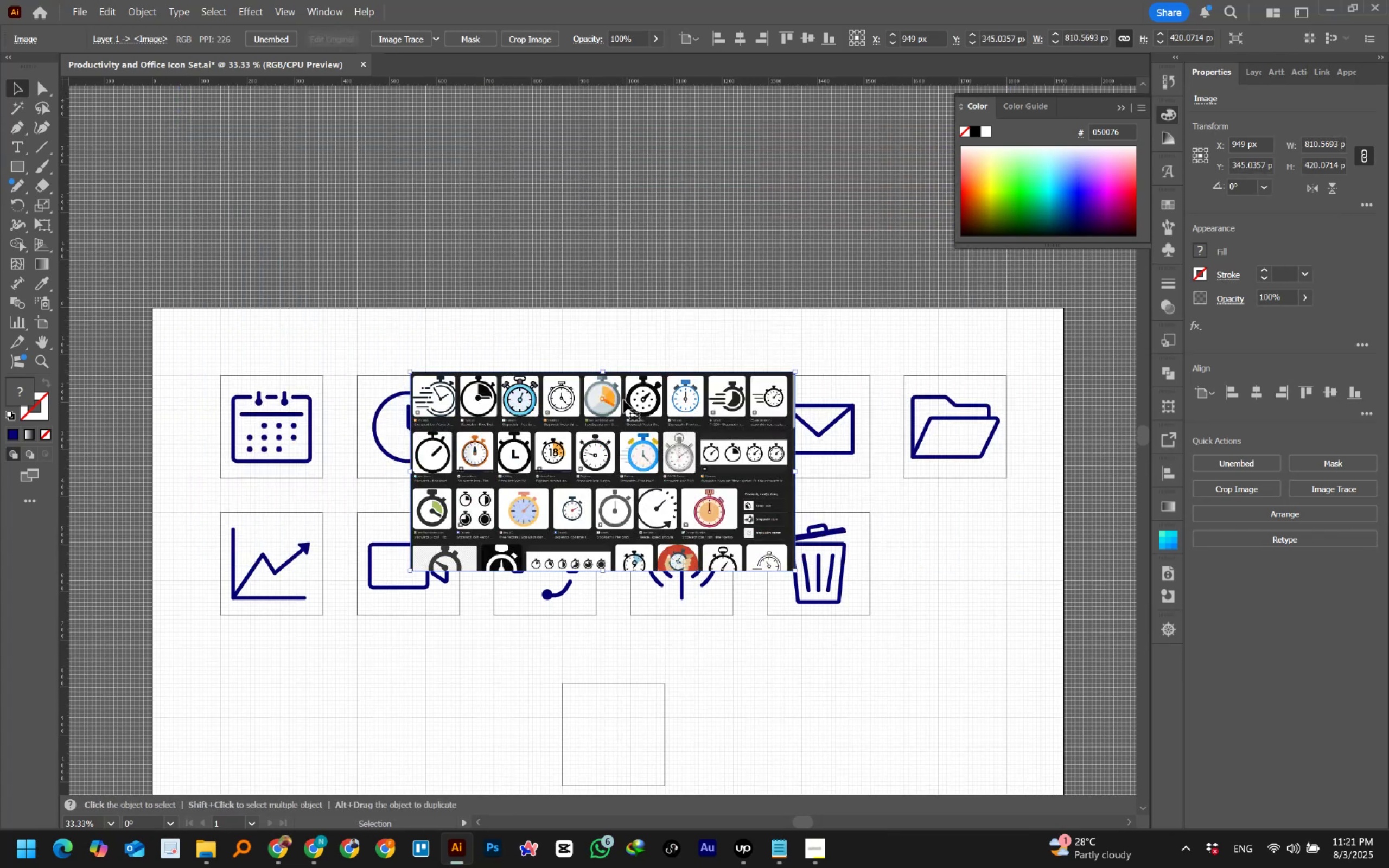 
hold_key(key=ShiftLeft, duration=0.33)
 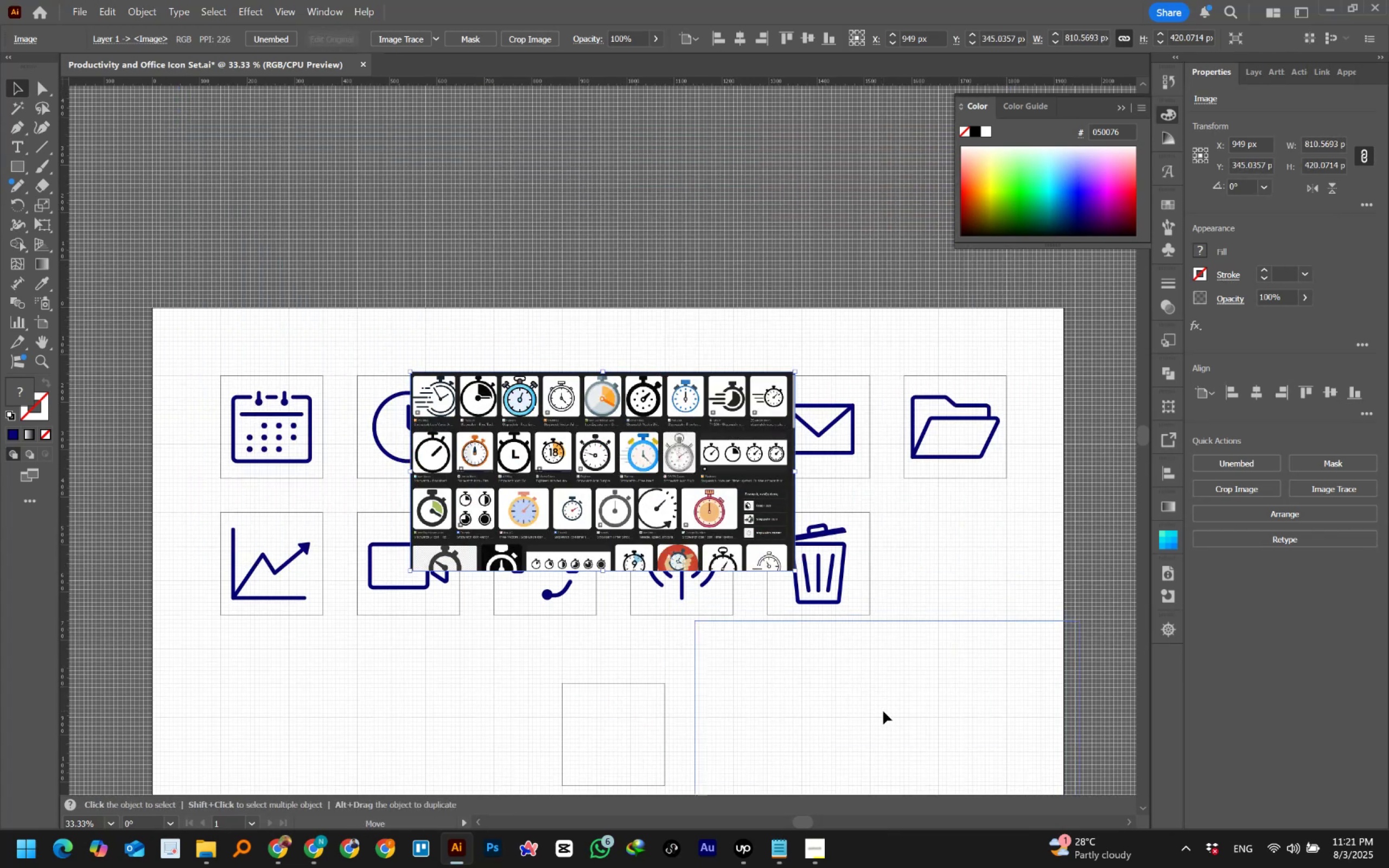 
hold_key(key=Space, duration=1.2)
 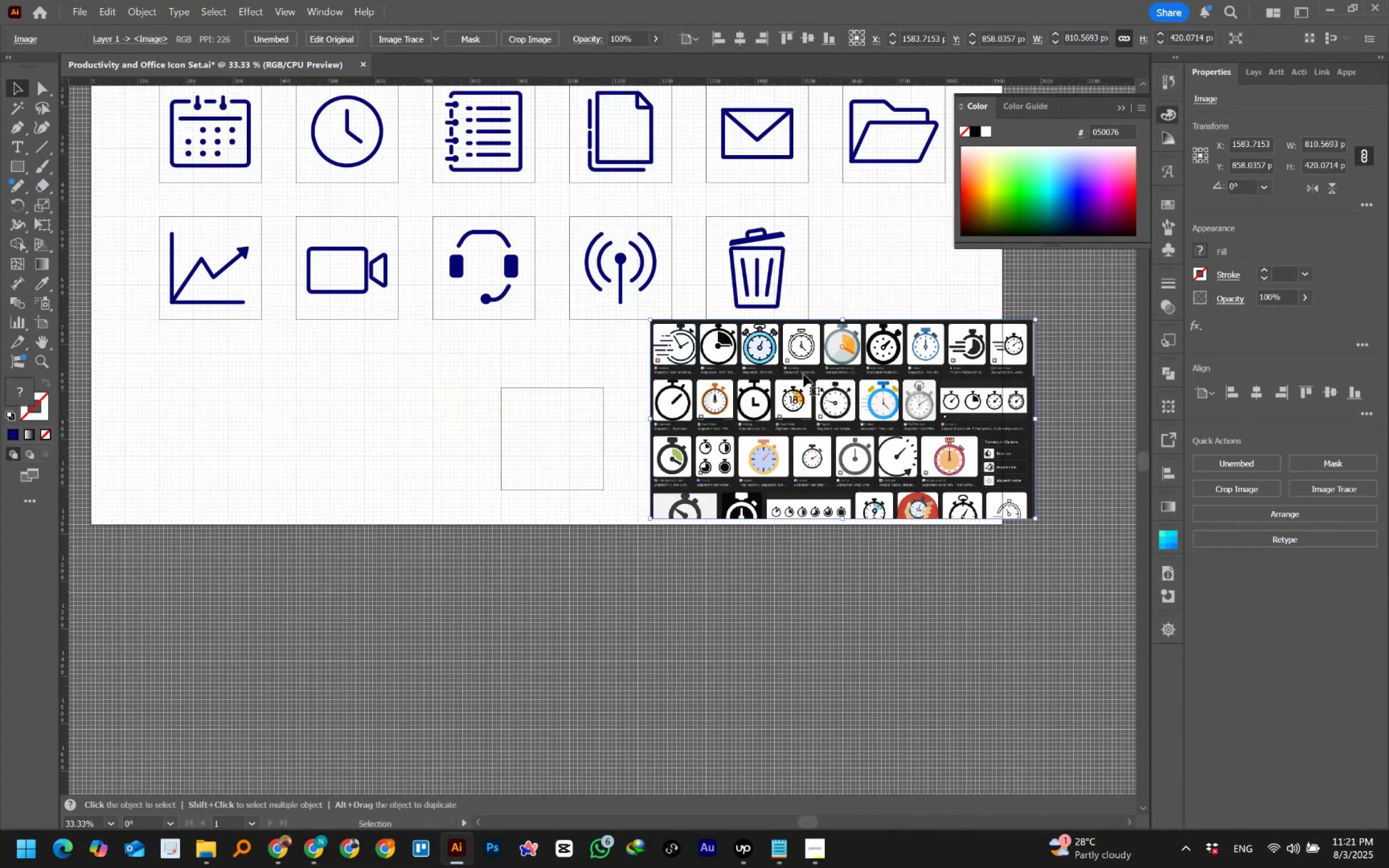 
hold_key(key=AltLeft, duration=0.76)
scroll: coordinate [804, 372], scroll_direction: up, amount: 1.0
 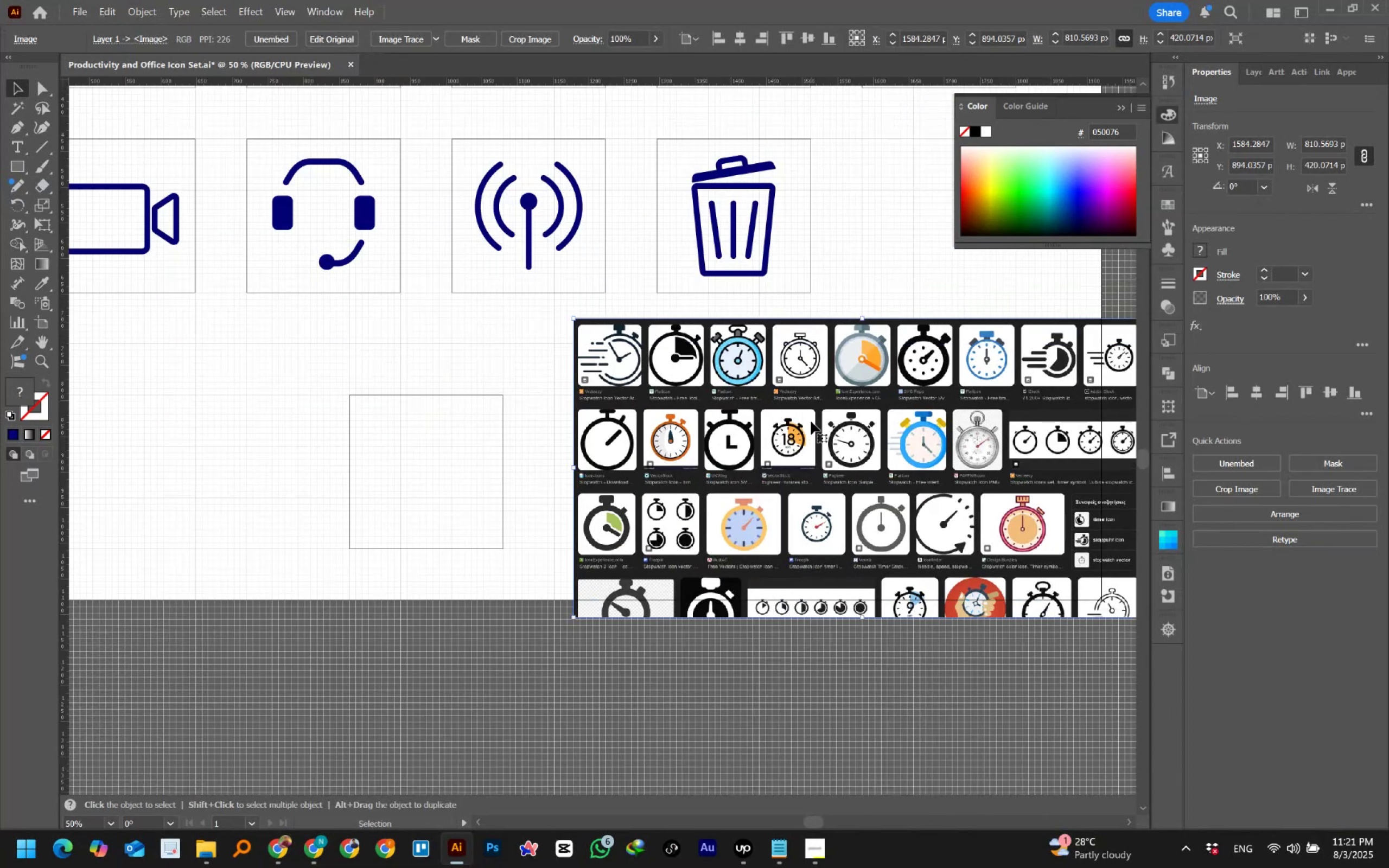 
hold_key(key=AltLeft, duration=0.74)
scroll: coordinate [679, 375], scroll_direction: up, amount: 1.0
 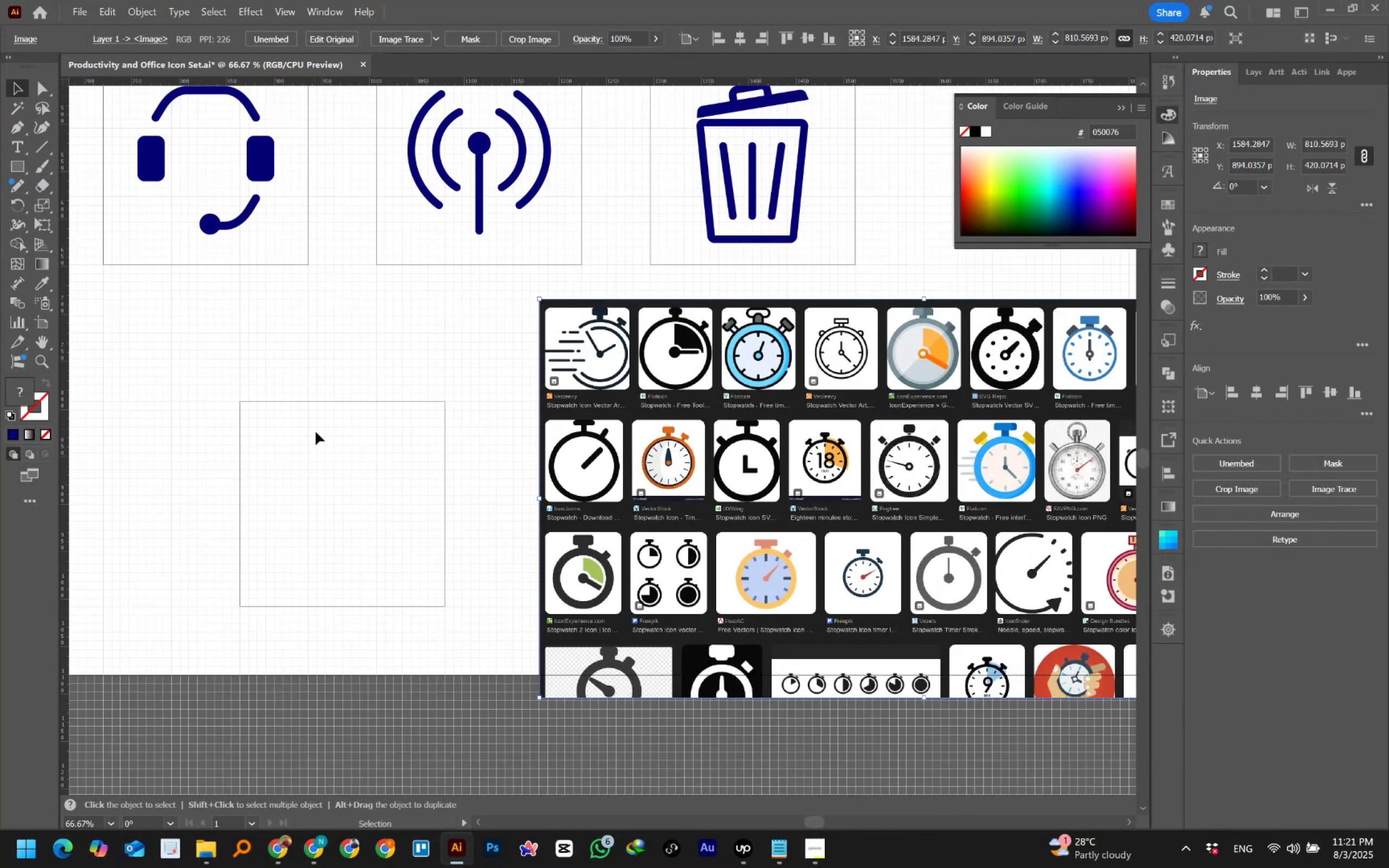 
wait(5.46)
 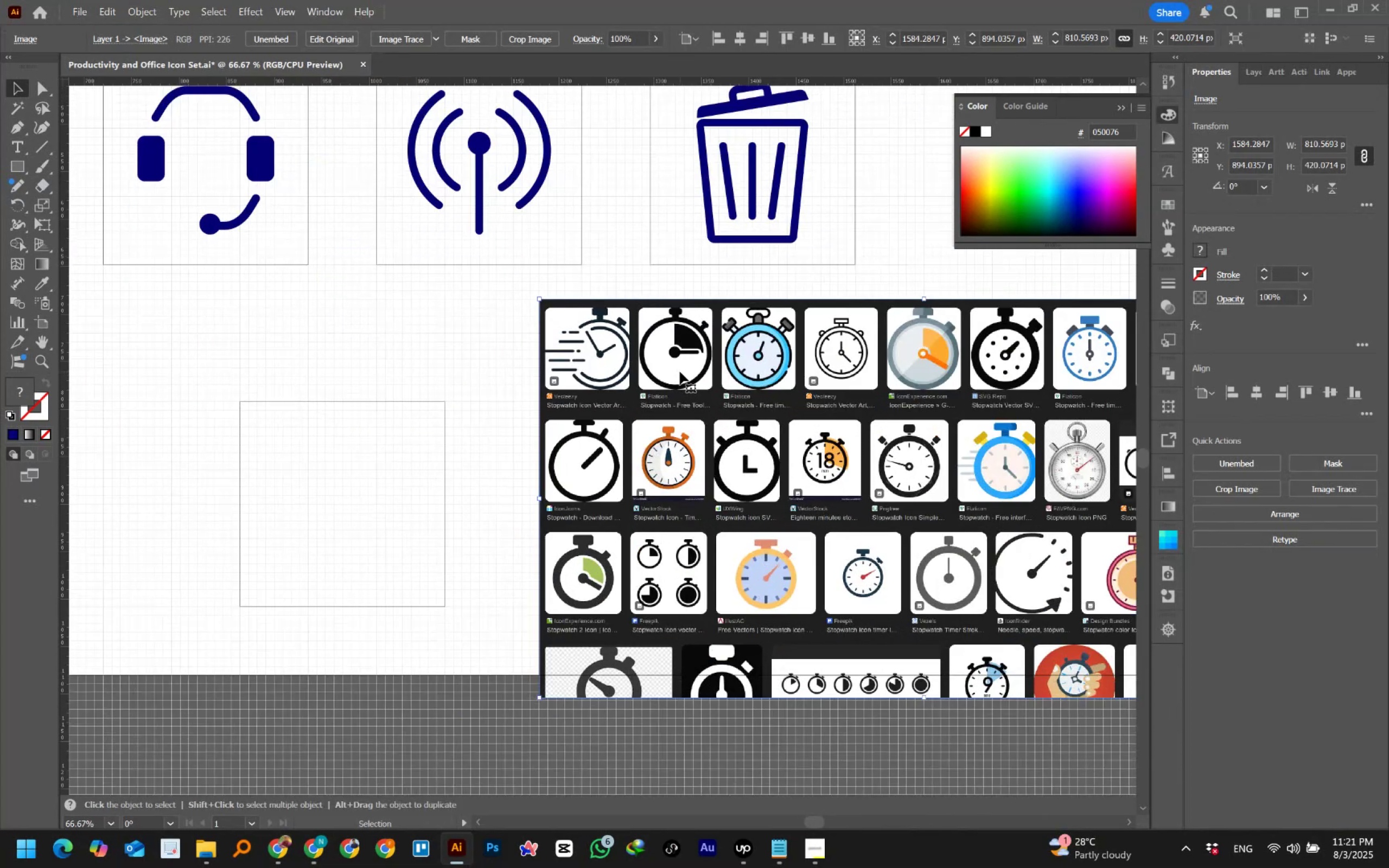 
left_click([22, 165])
 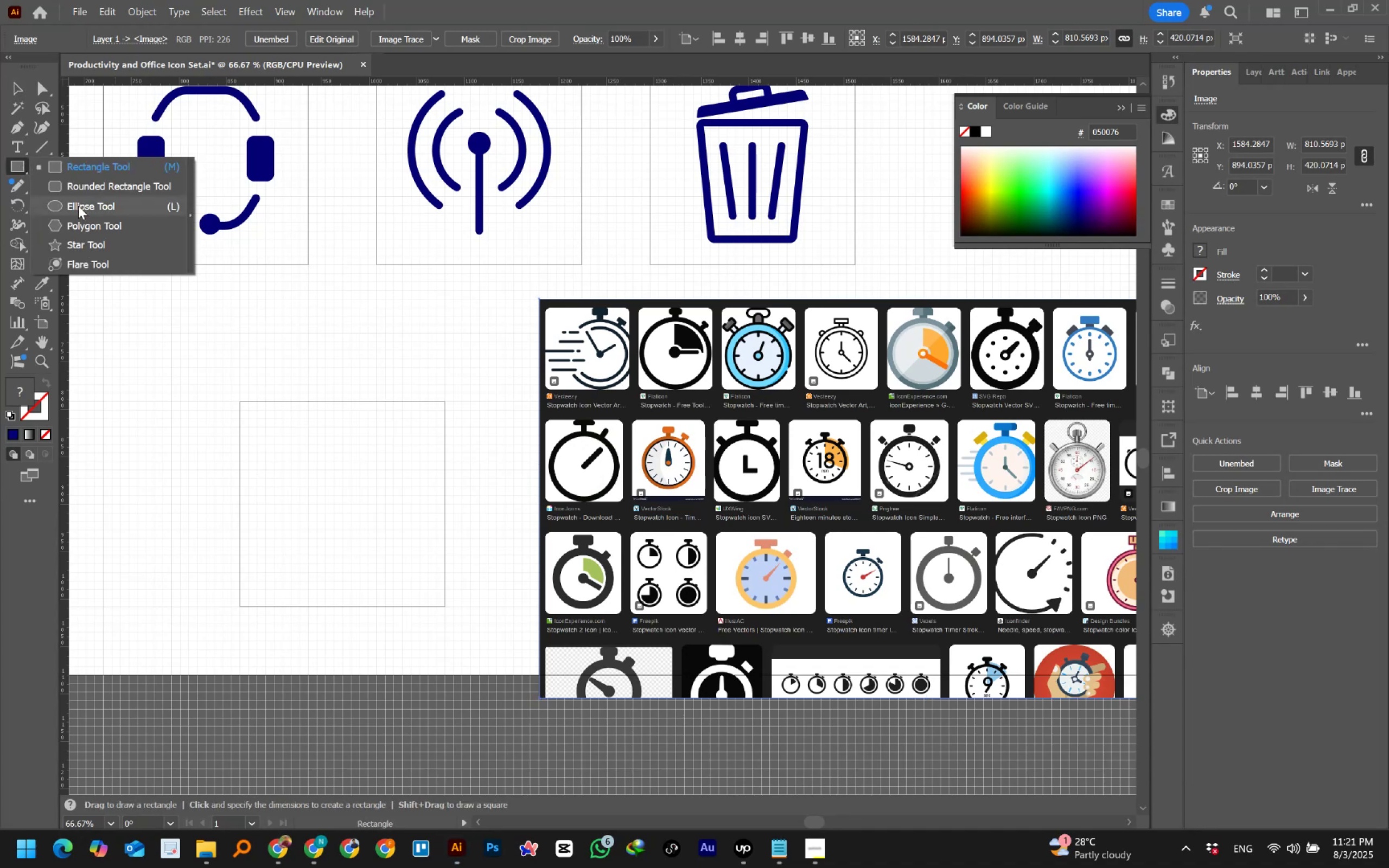 
left_click([80, 207])
 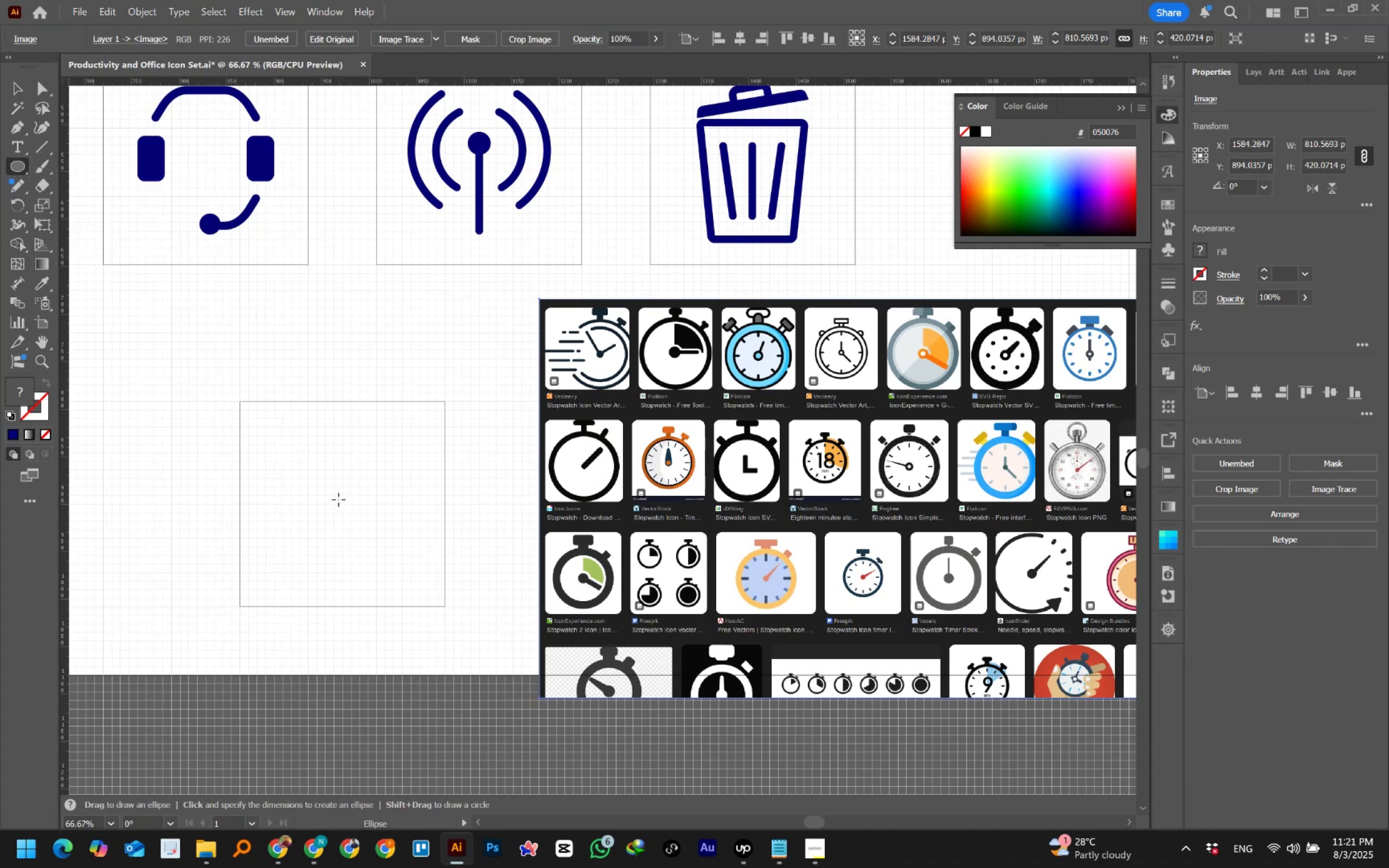 
hold_key(key=AltLeft, duration=1.42)
 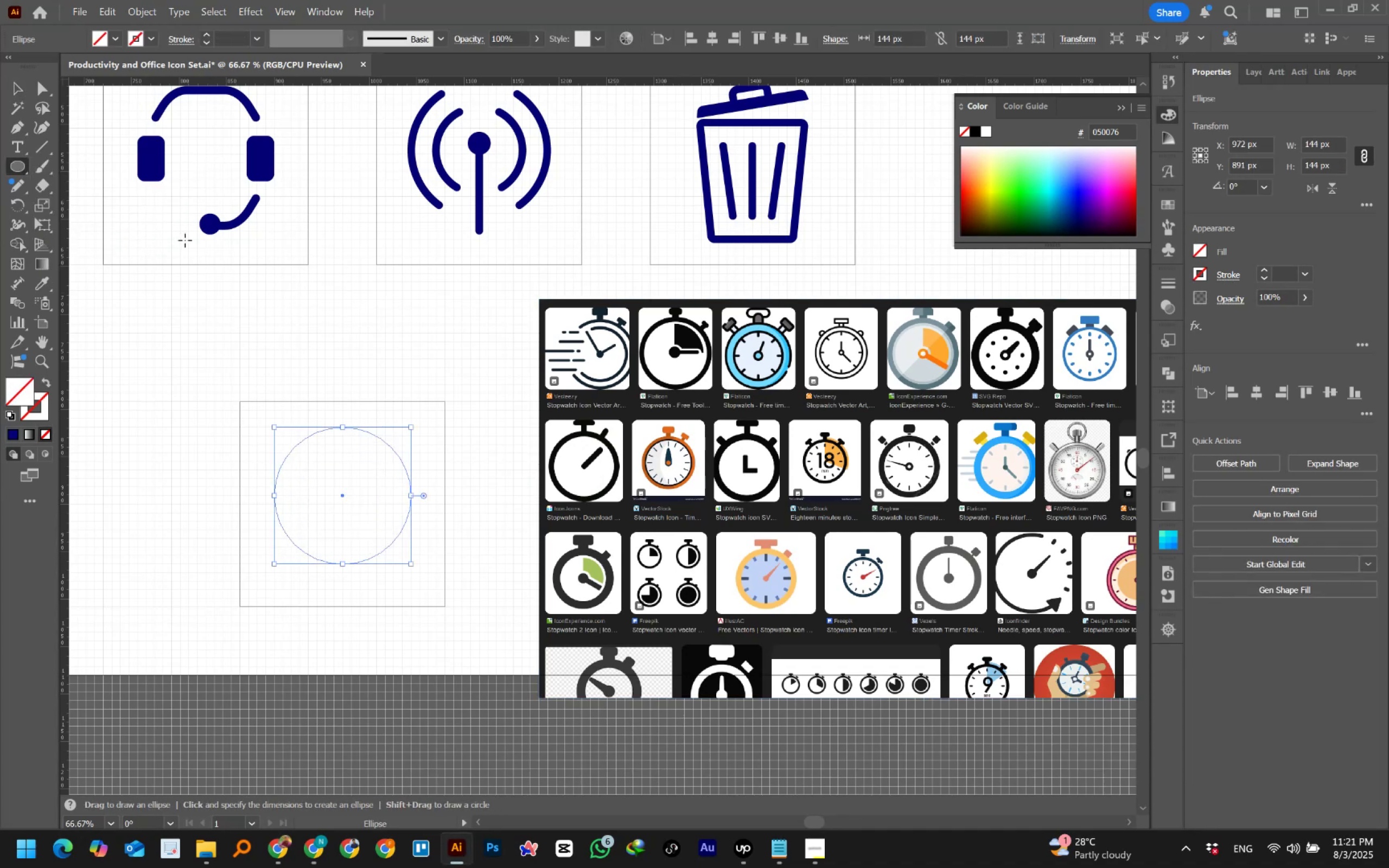 
hold_key(key=ShiftLeft, duration=1.48)
 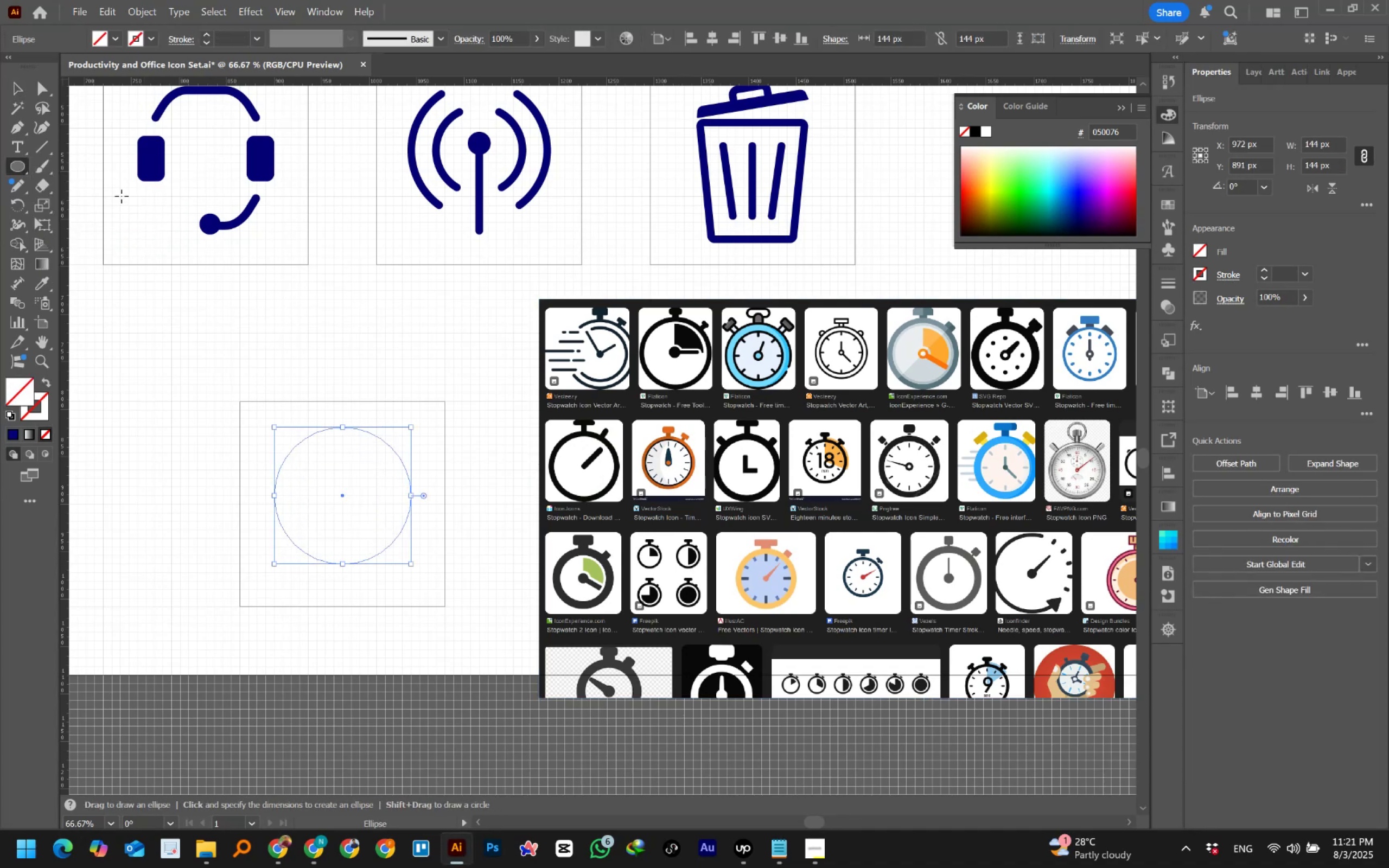 
left_click([13, 90])
 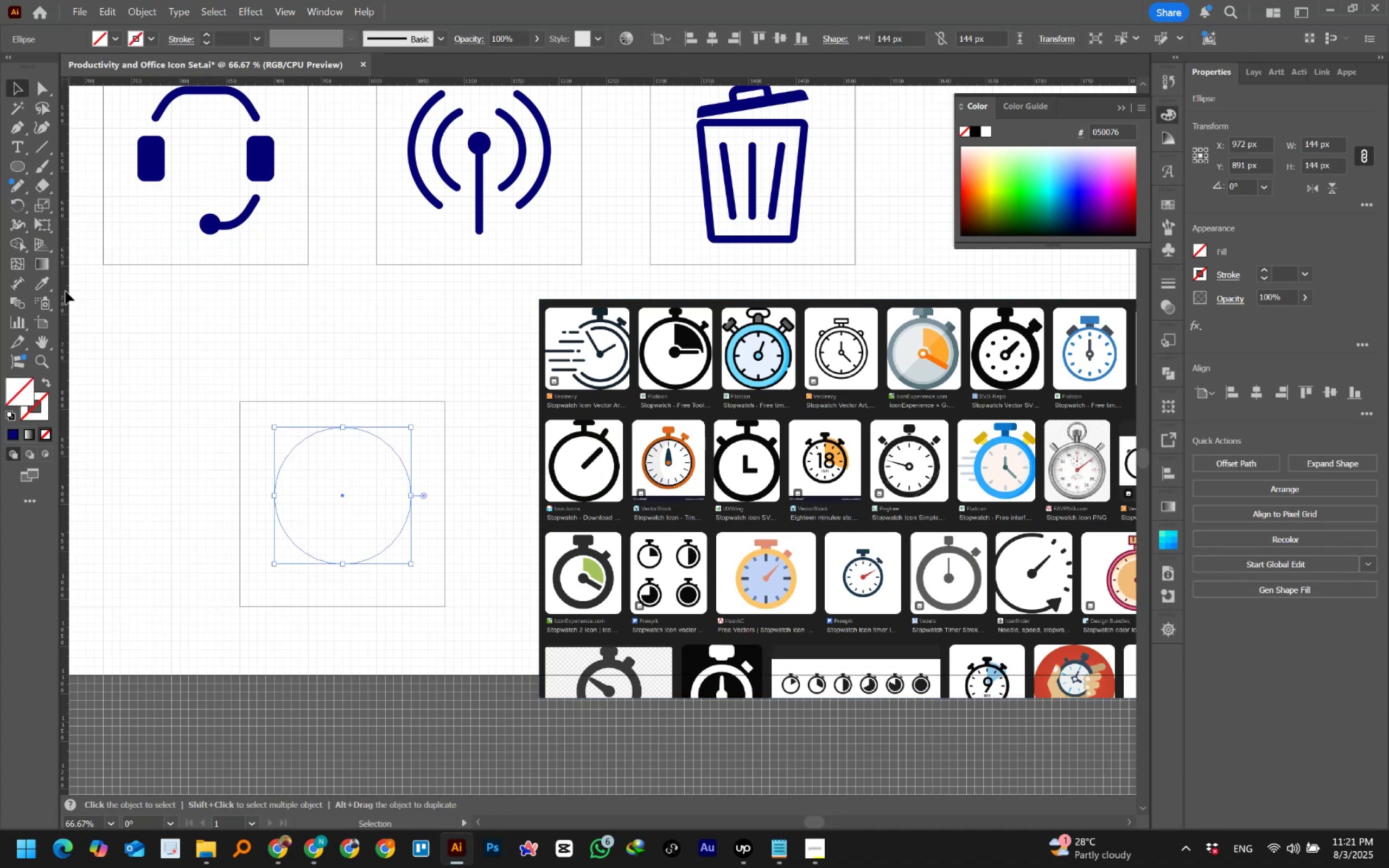 
left_click([49, 282])
 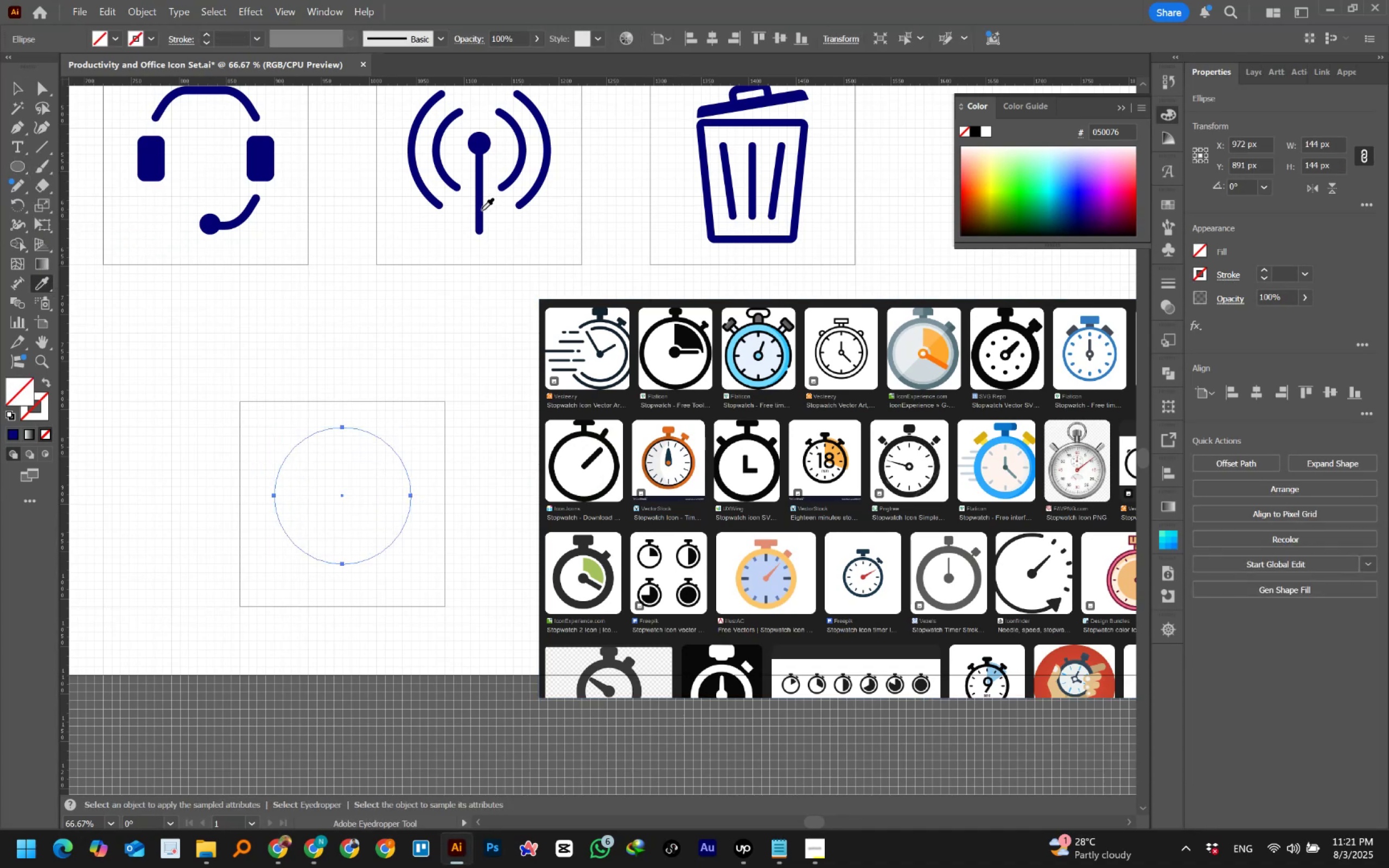 
left_click([480, 210])
 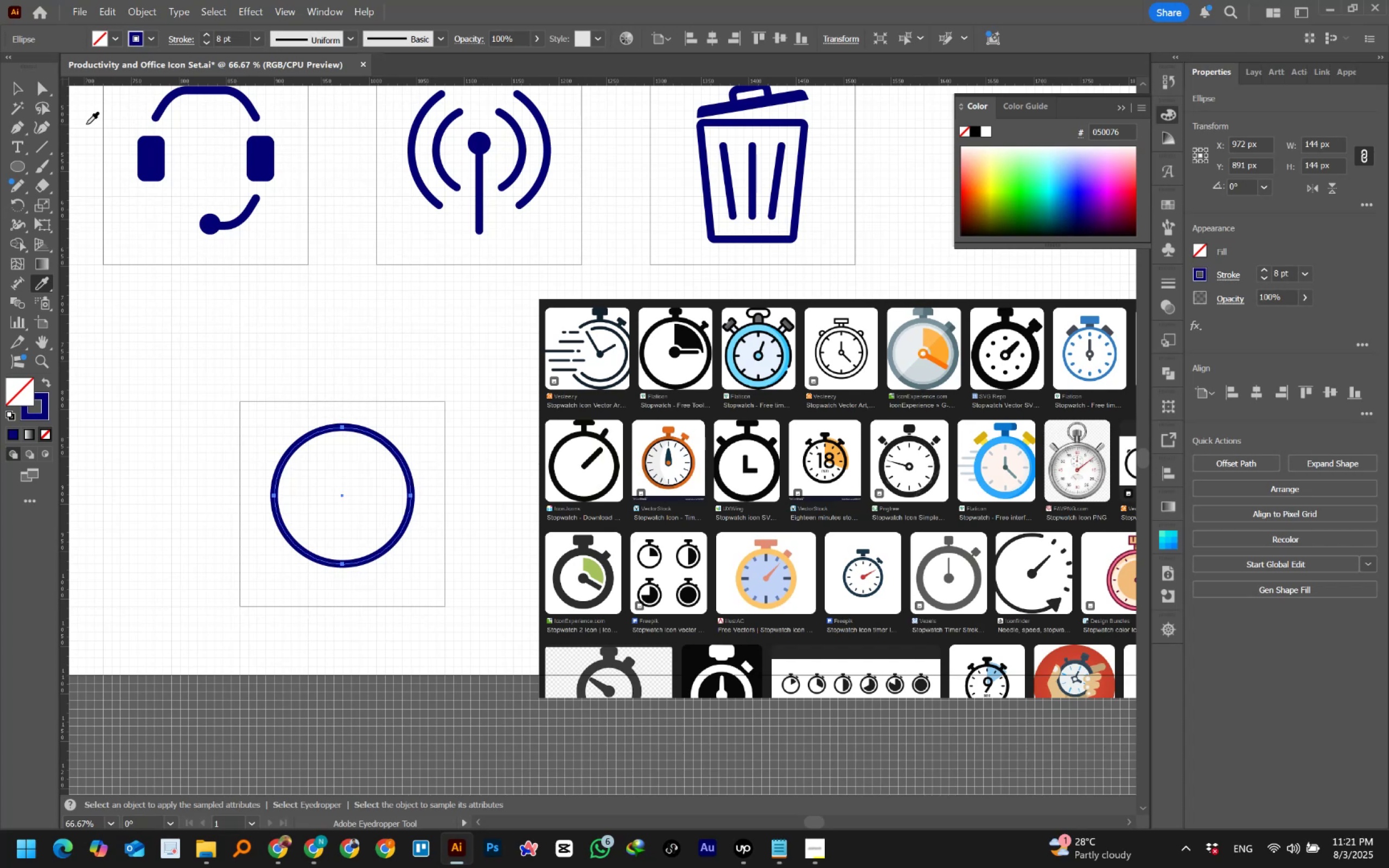 
left_click([20, 90])
 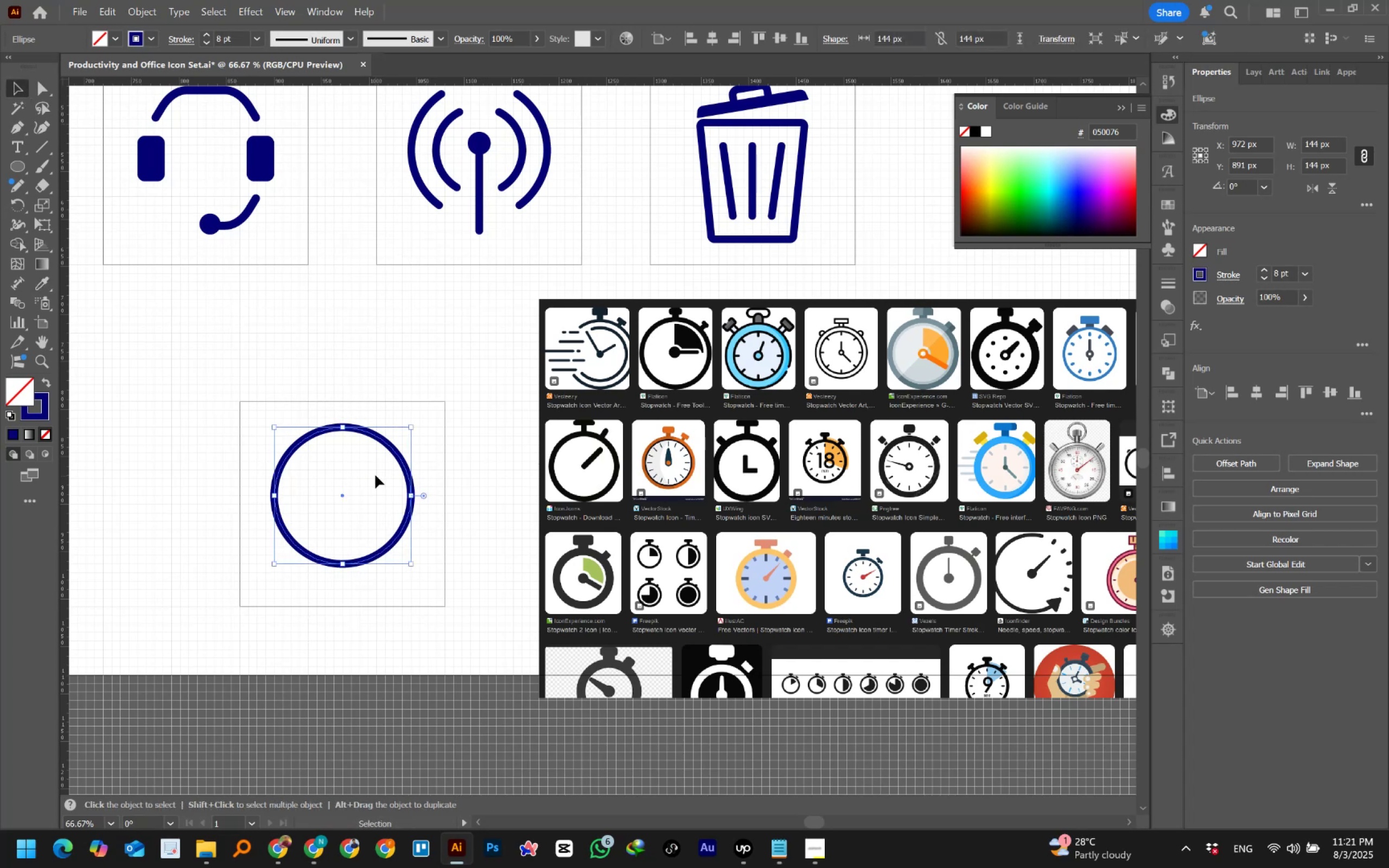 
hold_key(key=ShiftLeft, duration=1.54)
 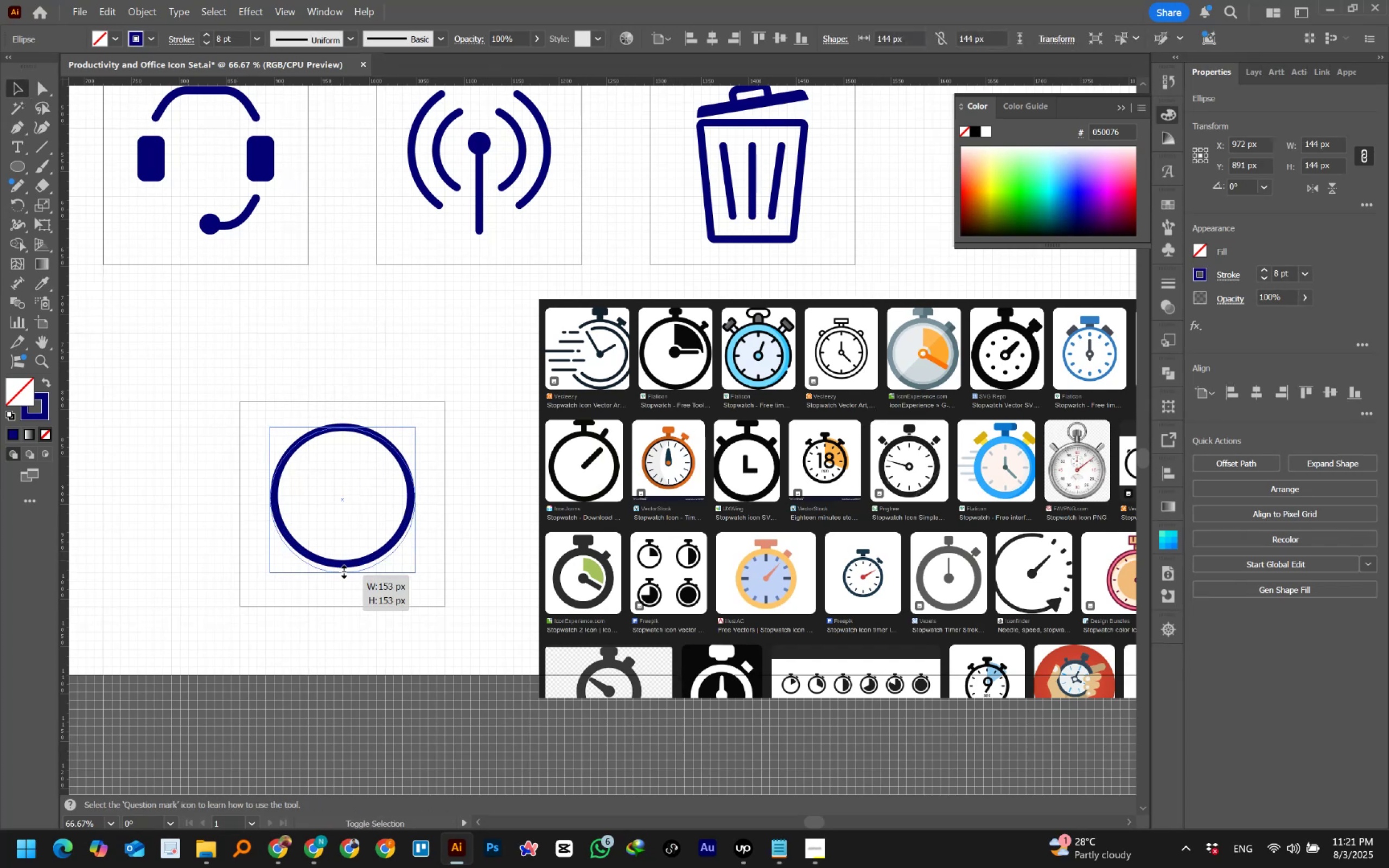 
hold_key(key=ShiftLeft, duration=1.51)
 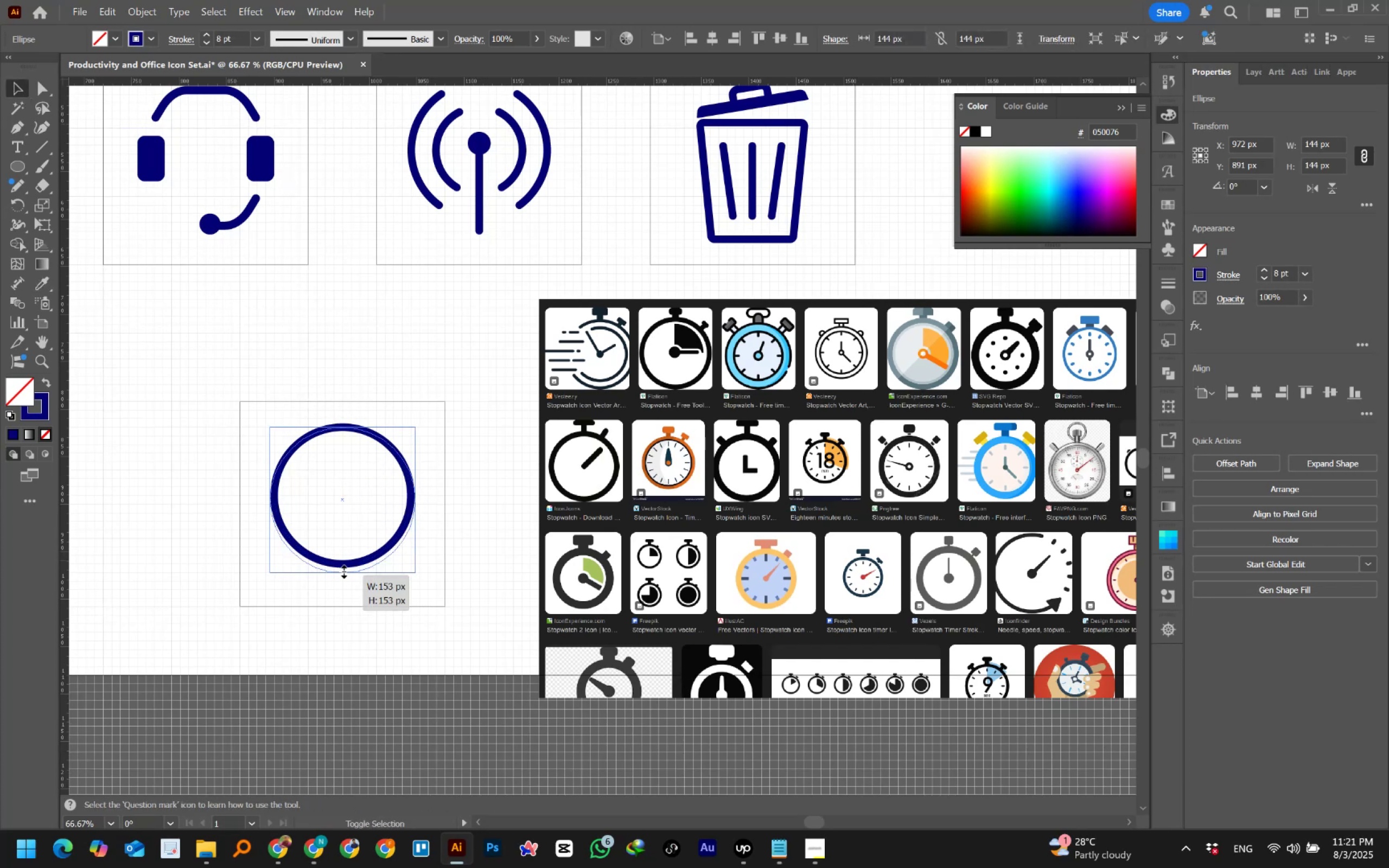 
hold_key(key=ShiftLeft, duration=1.52)
 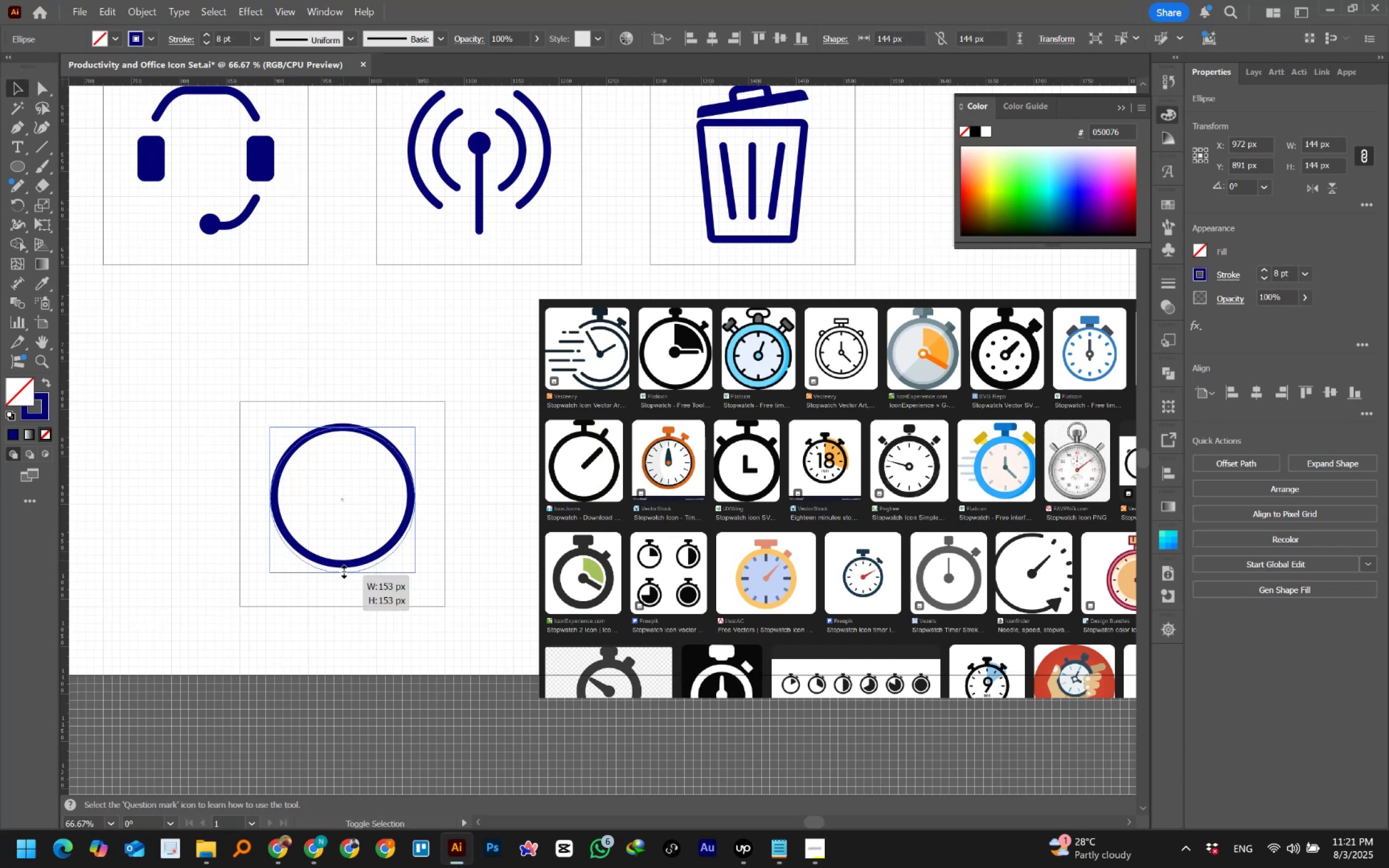 
hold_key(key=ShiftLeft, duration=1.52)
 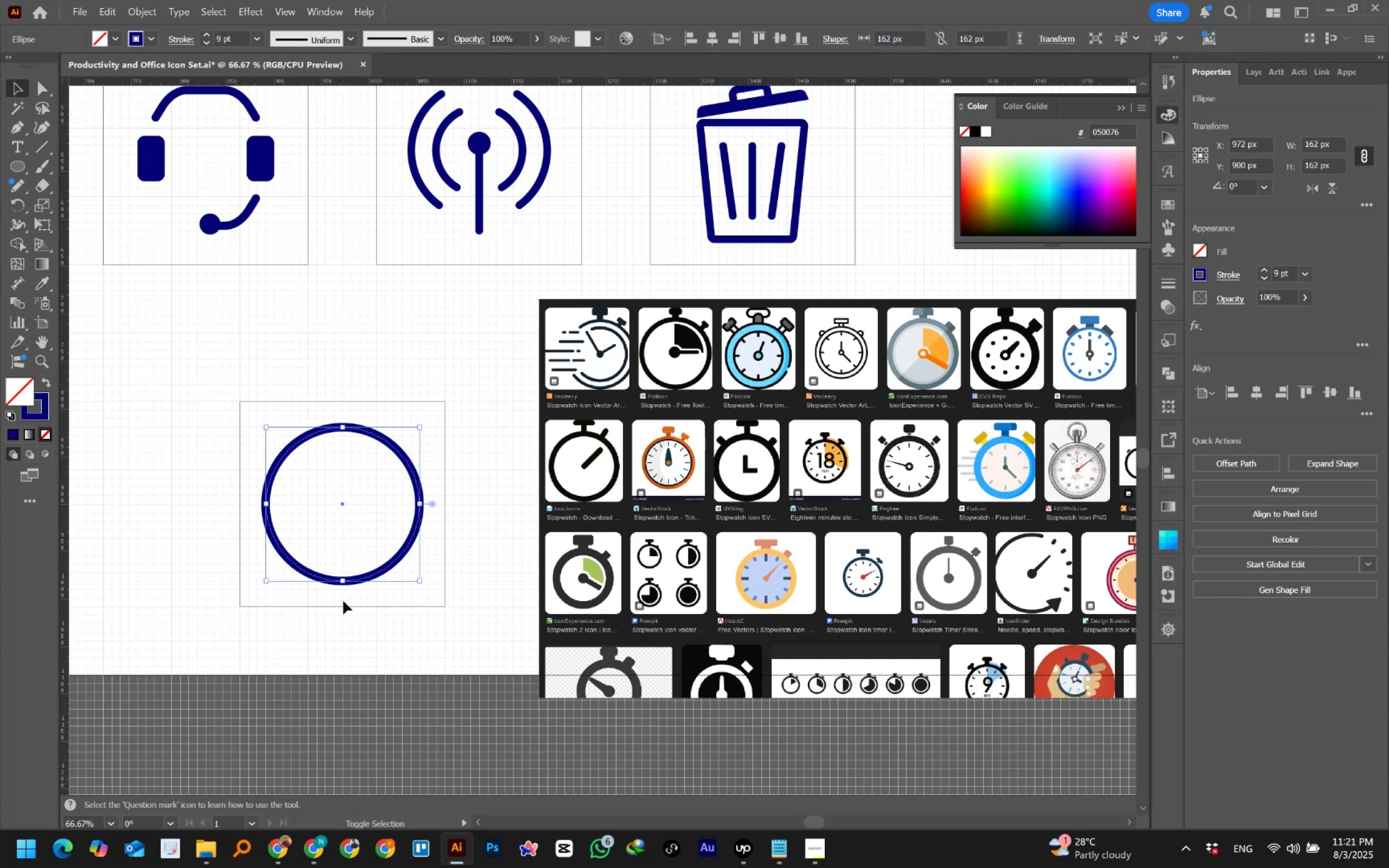 
hold_key(key=ShiftLeft, duration=0.6)
 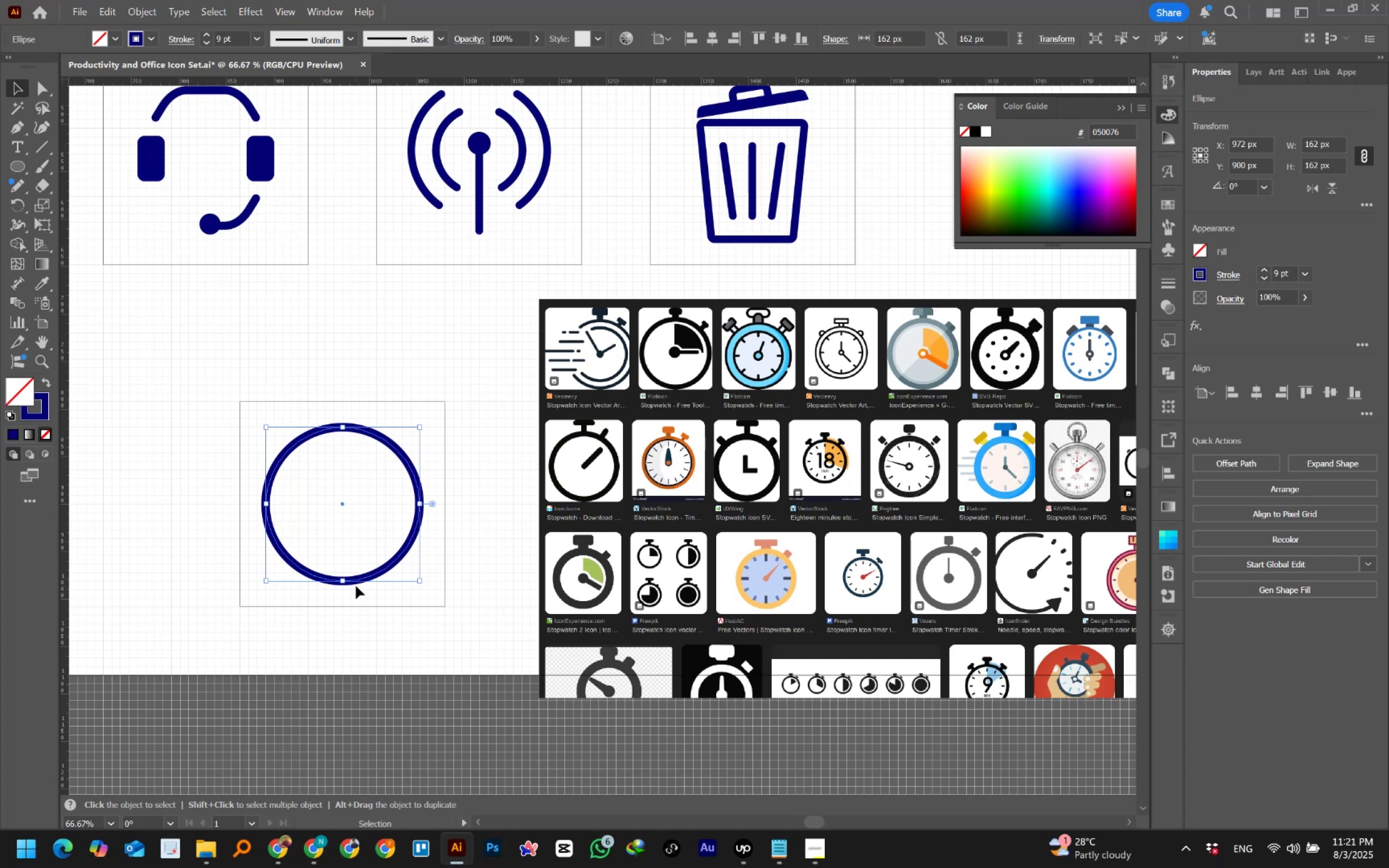 
wait(13.28)
 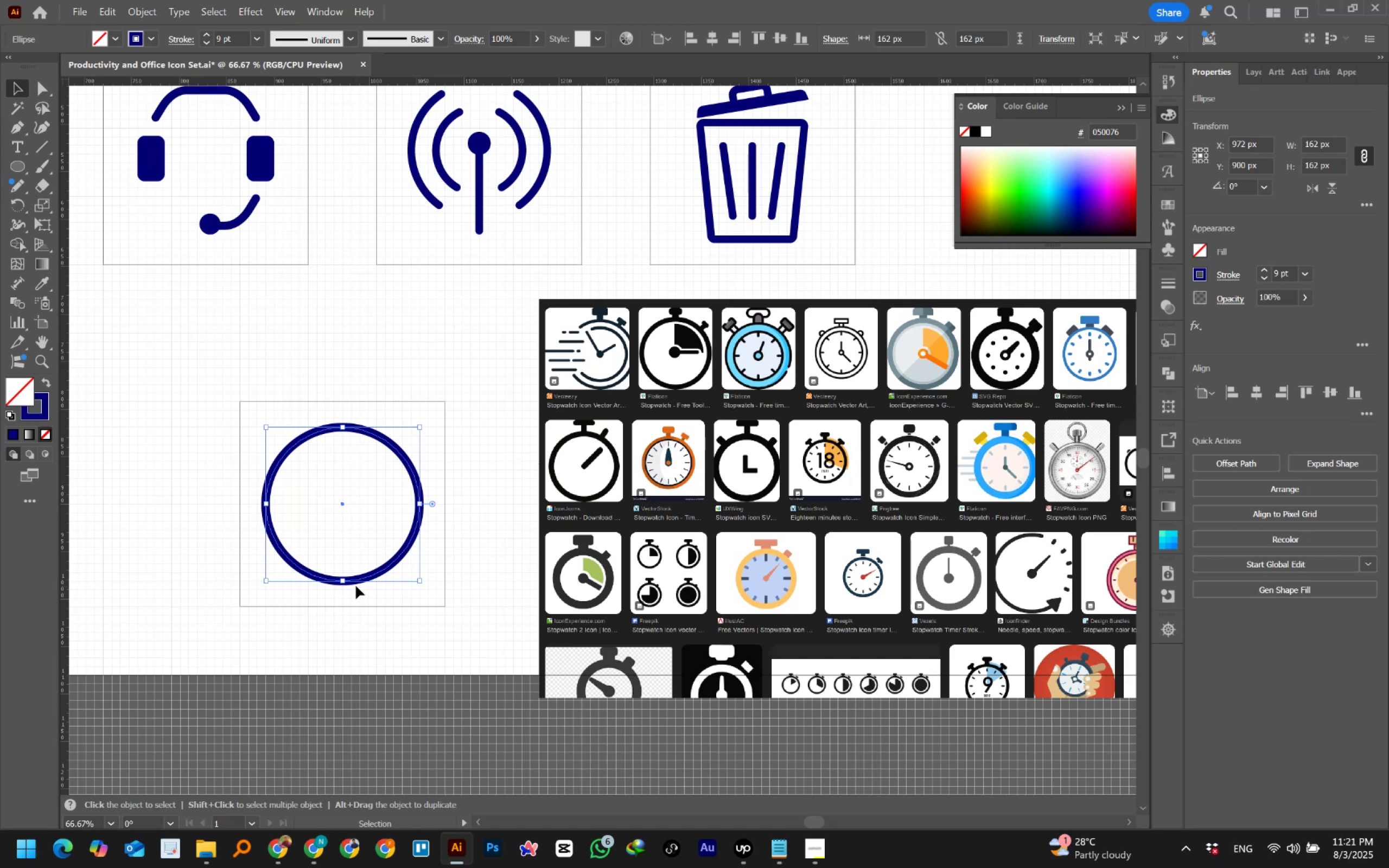 
hold_key(key=AltLeft, duration=2.32)
 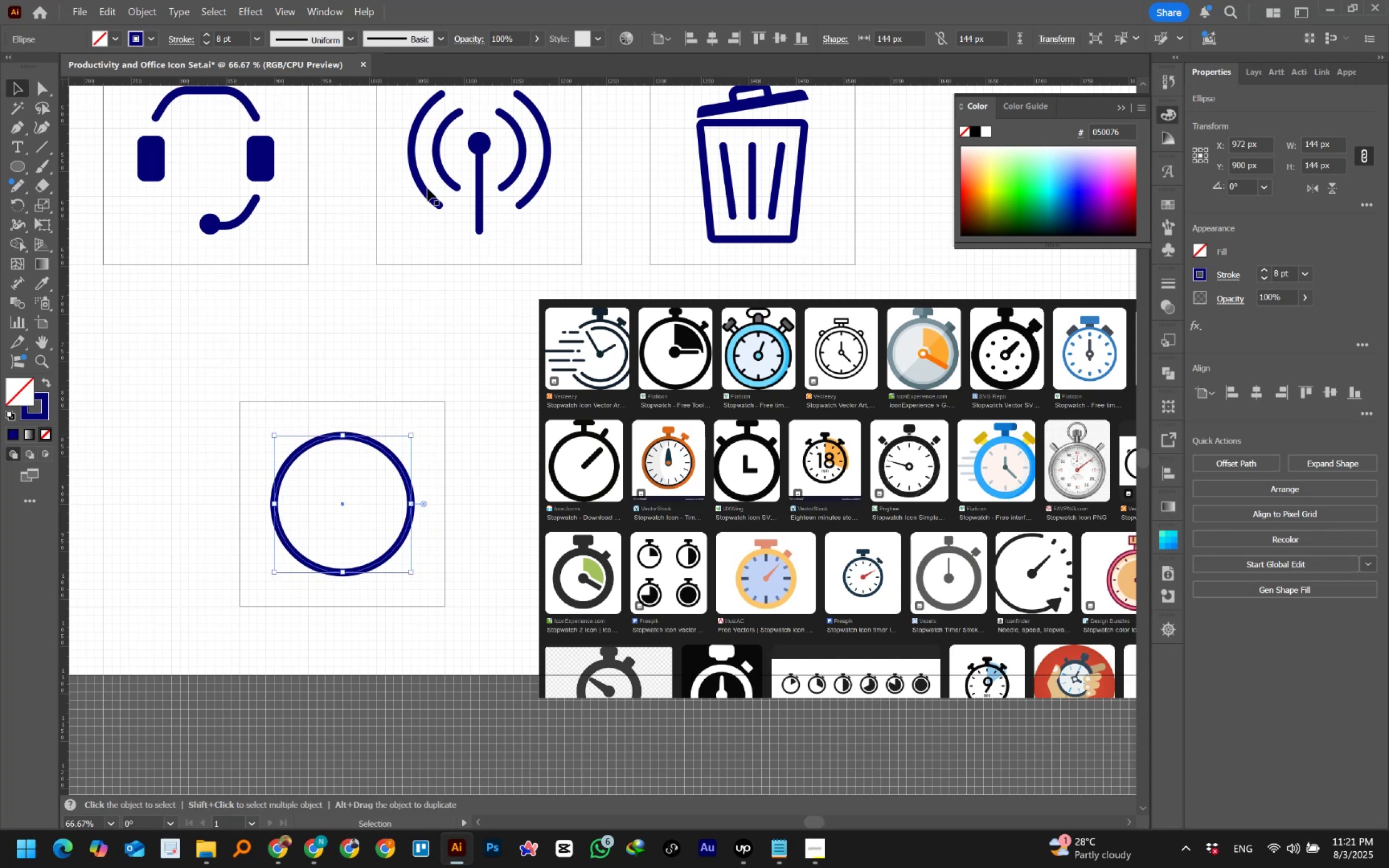 
hold_key(key=ShiftLeft, duration=1.51)
 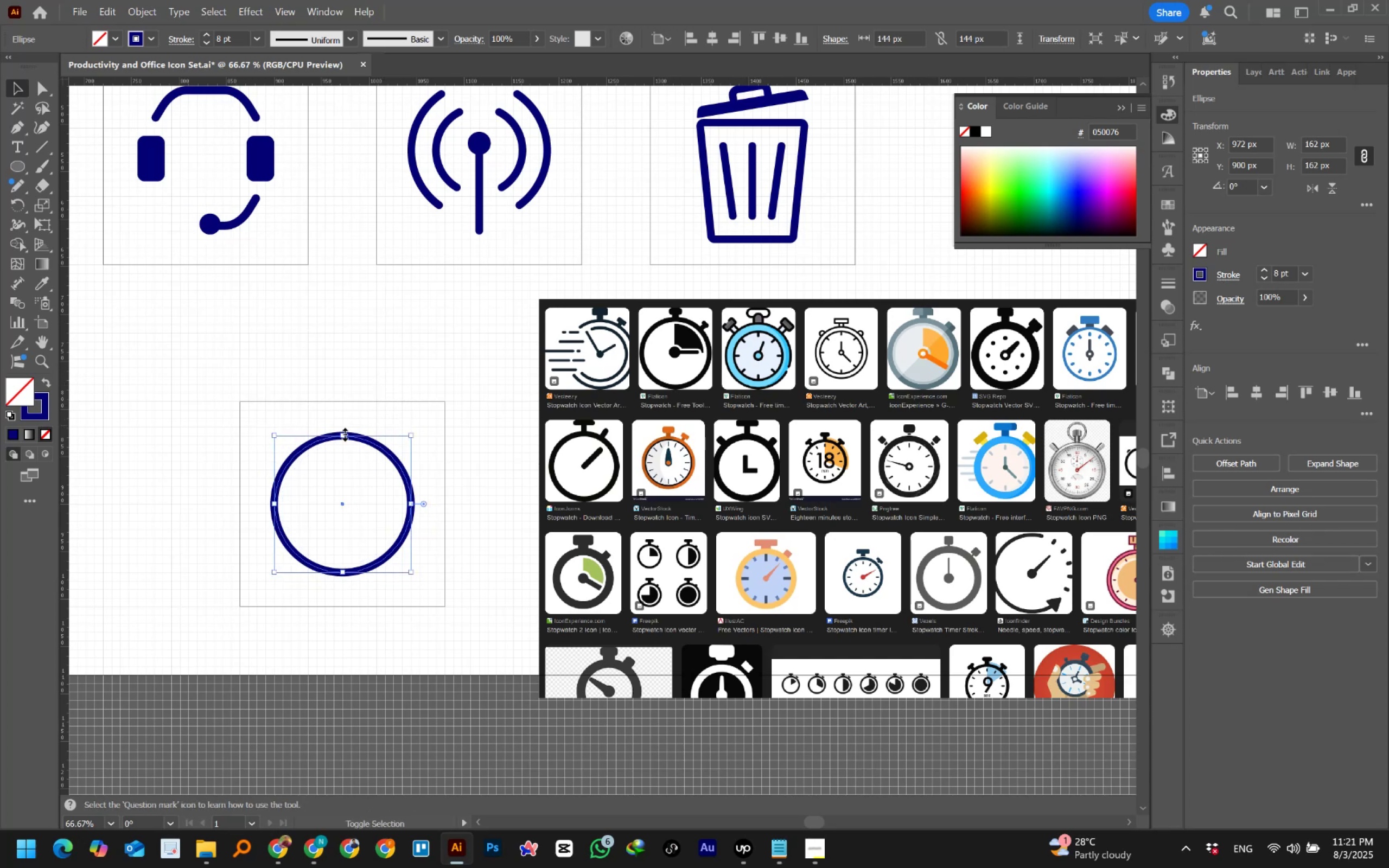 
hold_key(key=ShiftLeft, duration=0.81)
 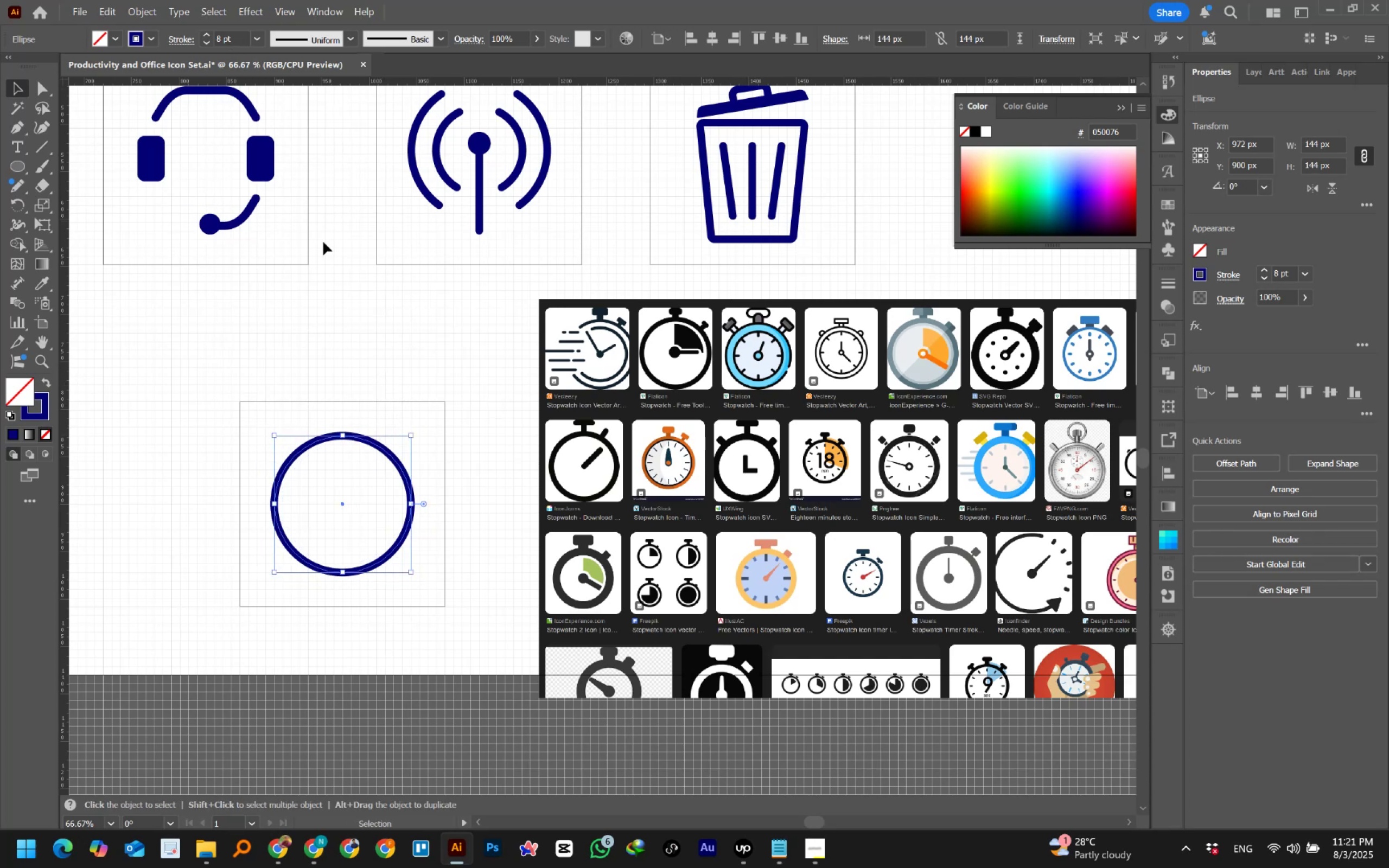 
left_click([351, 374])
 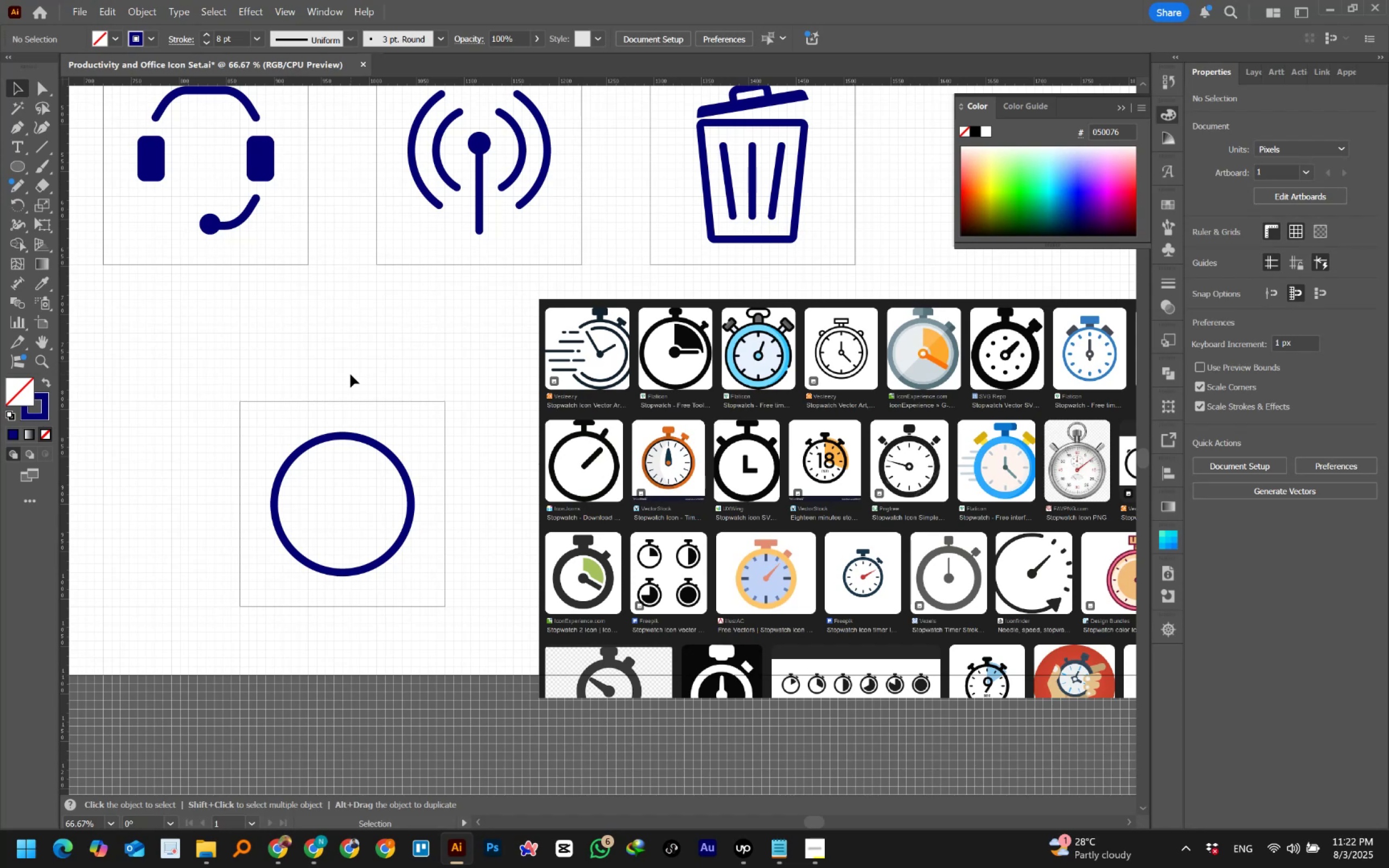 
wait(7.97)
 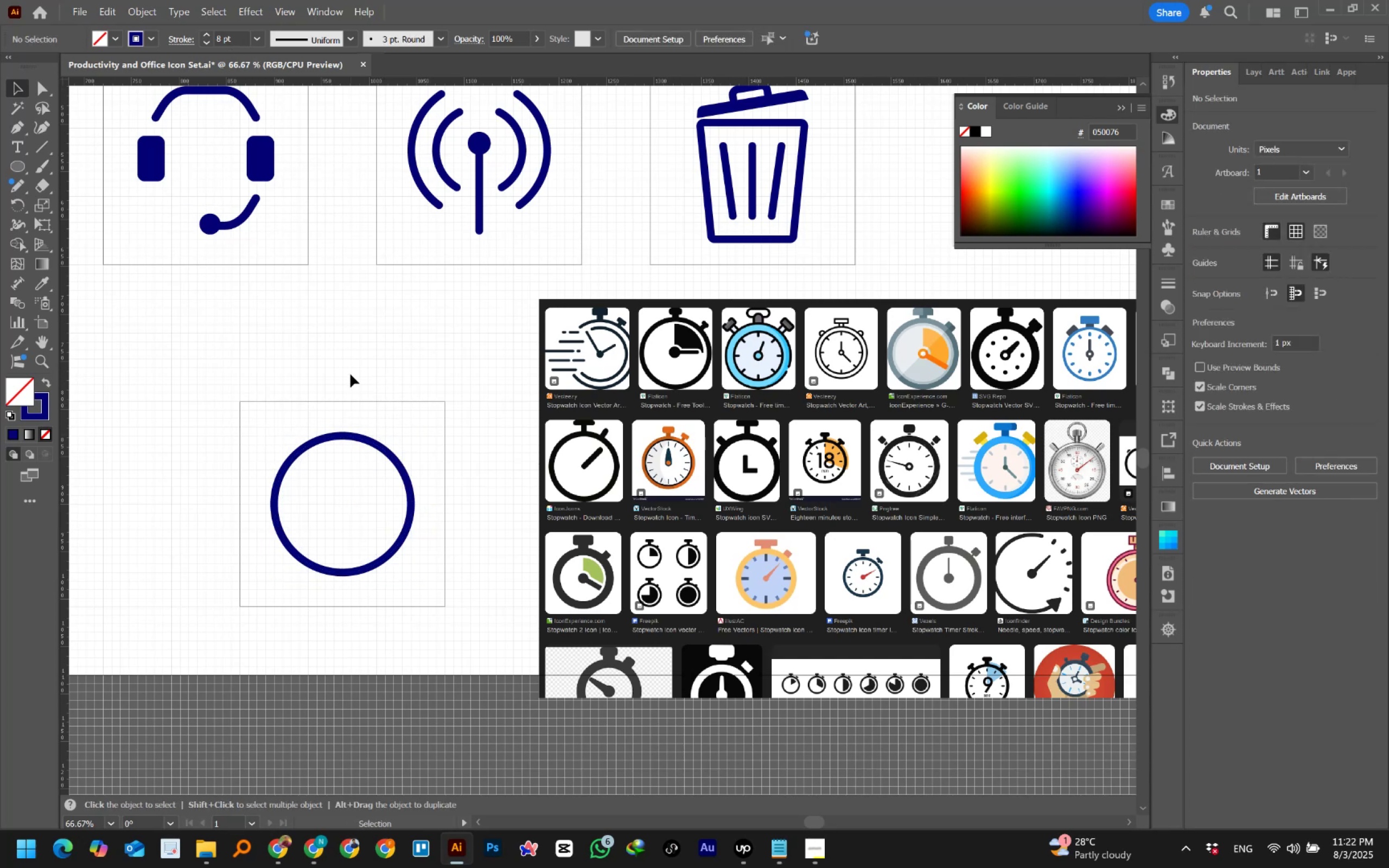 
key(Control+C)
 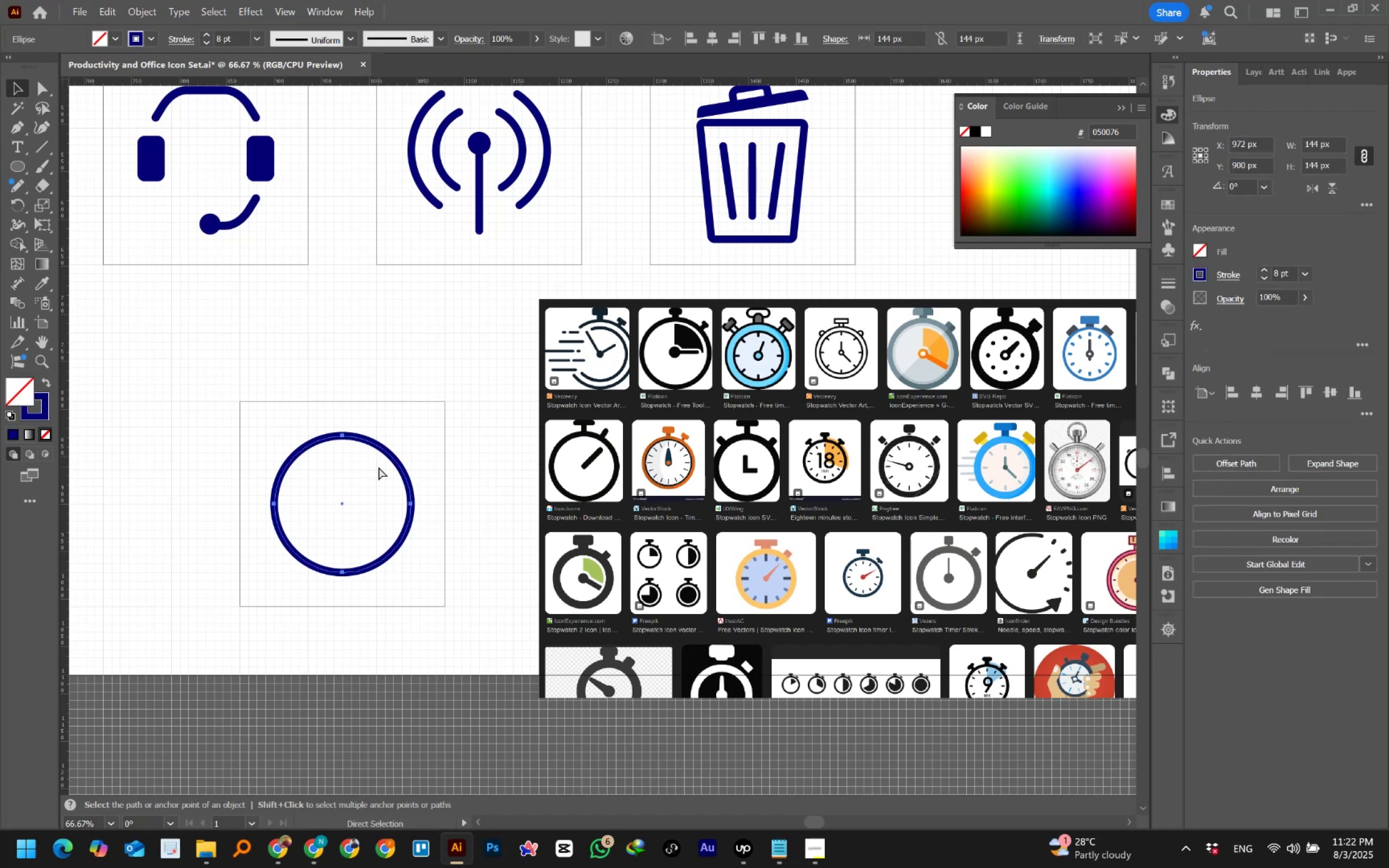 
key(Control+Shift+V)
 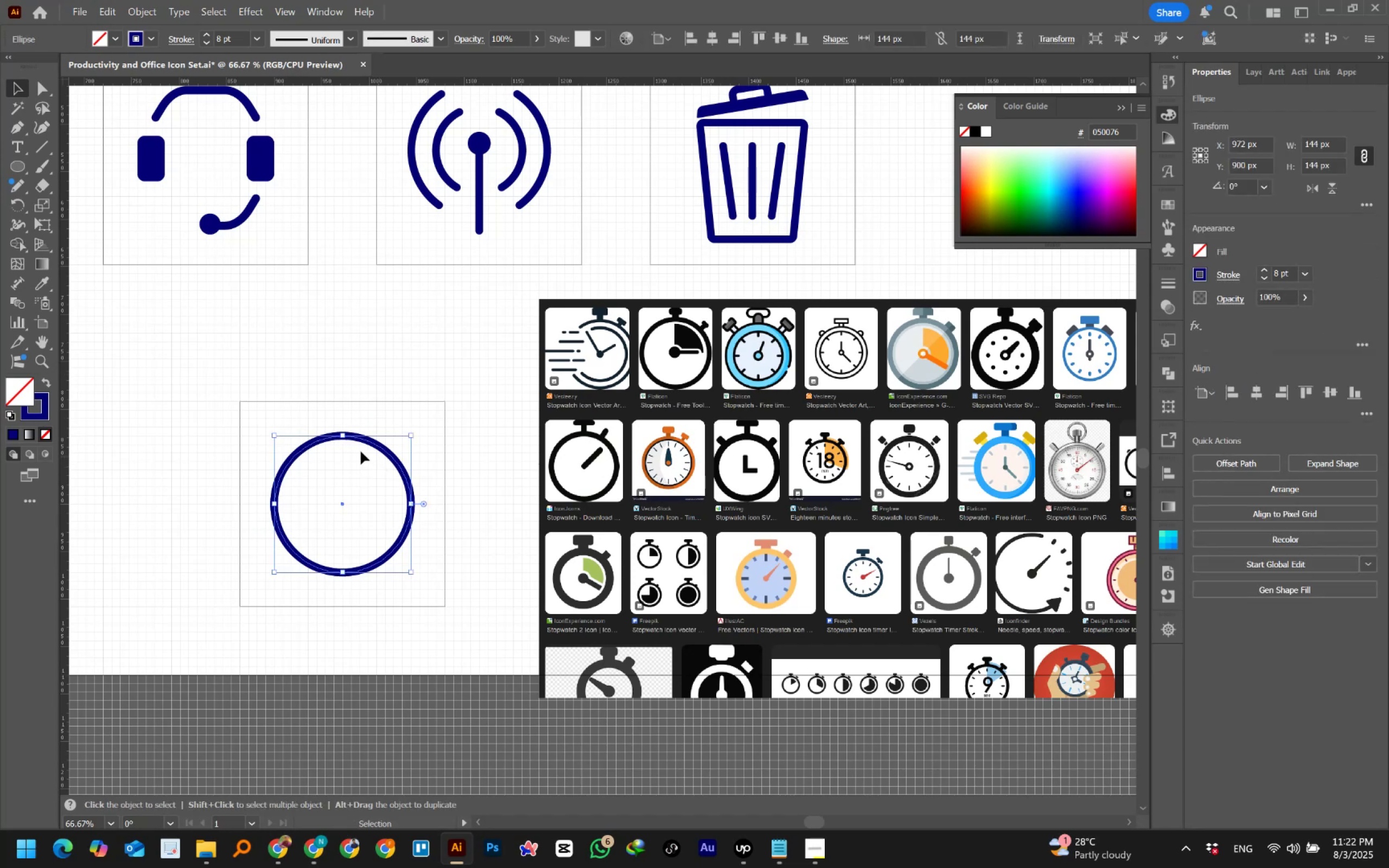 
hold_key(key=AltLeft, duration=2.92)
 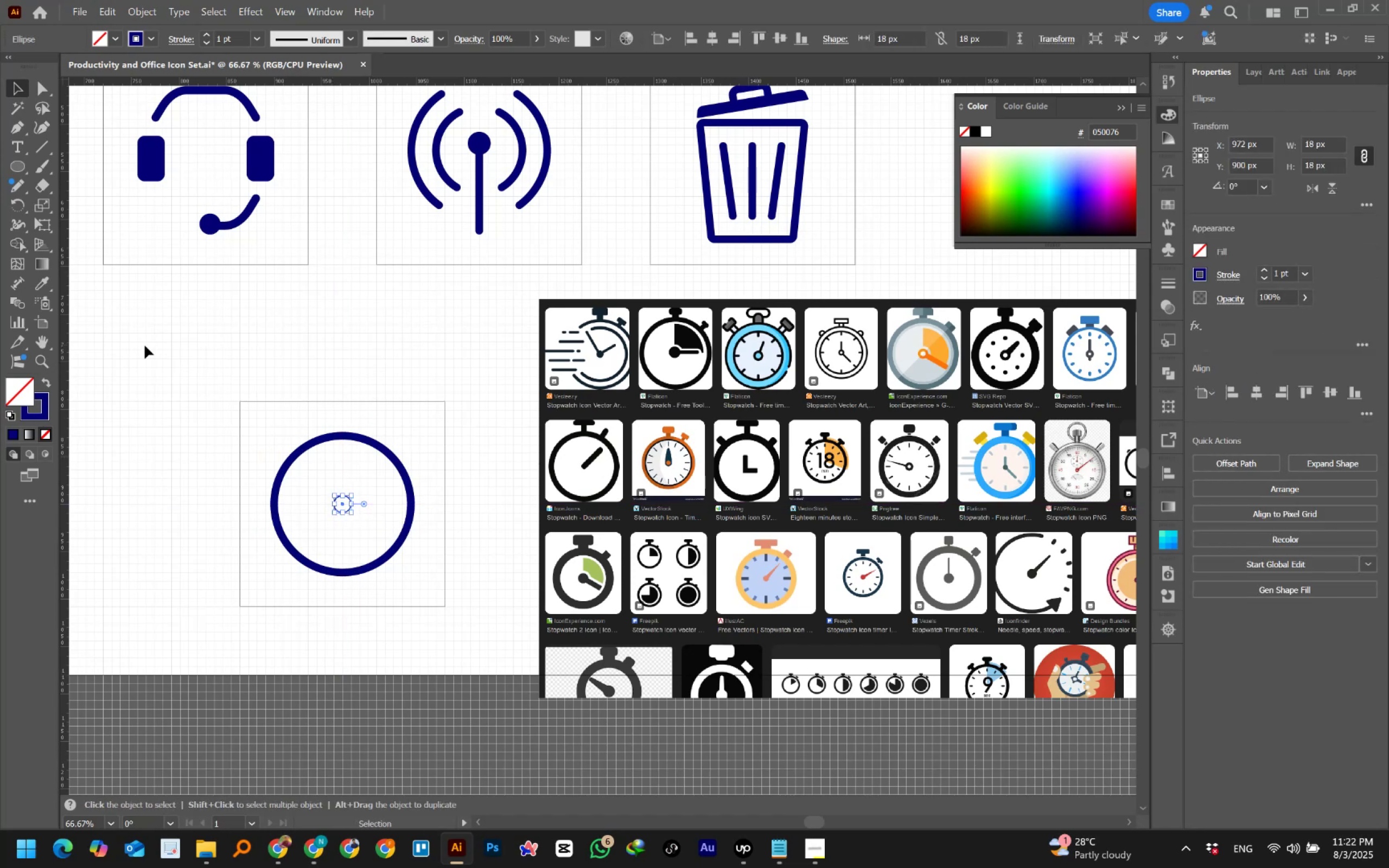 
hold_key(key=ShiftLeft, duration=1.53)
 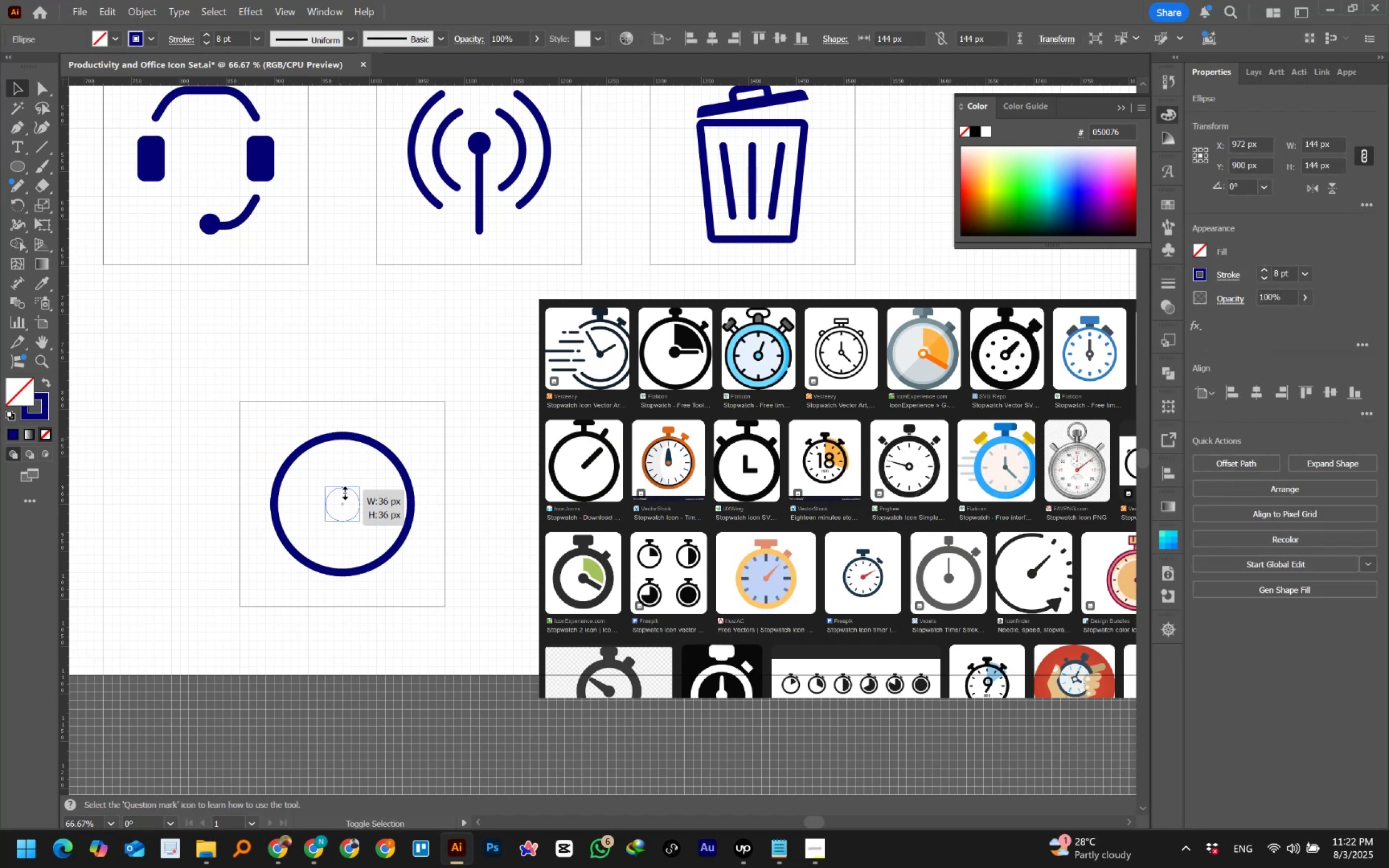 
hold_key(key=ShiftLeft, duration=1.36)
 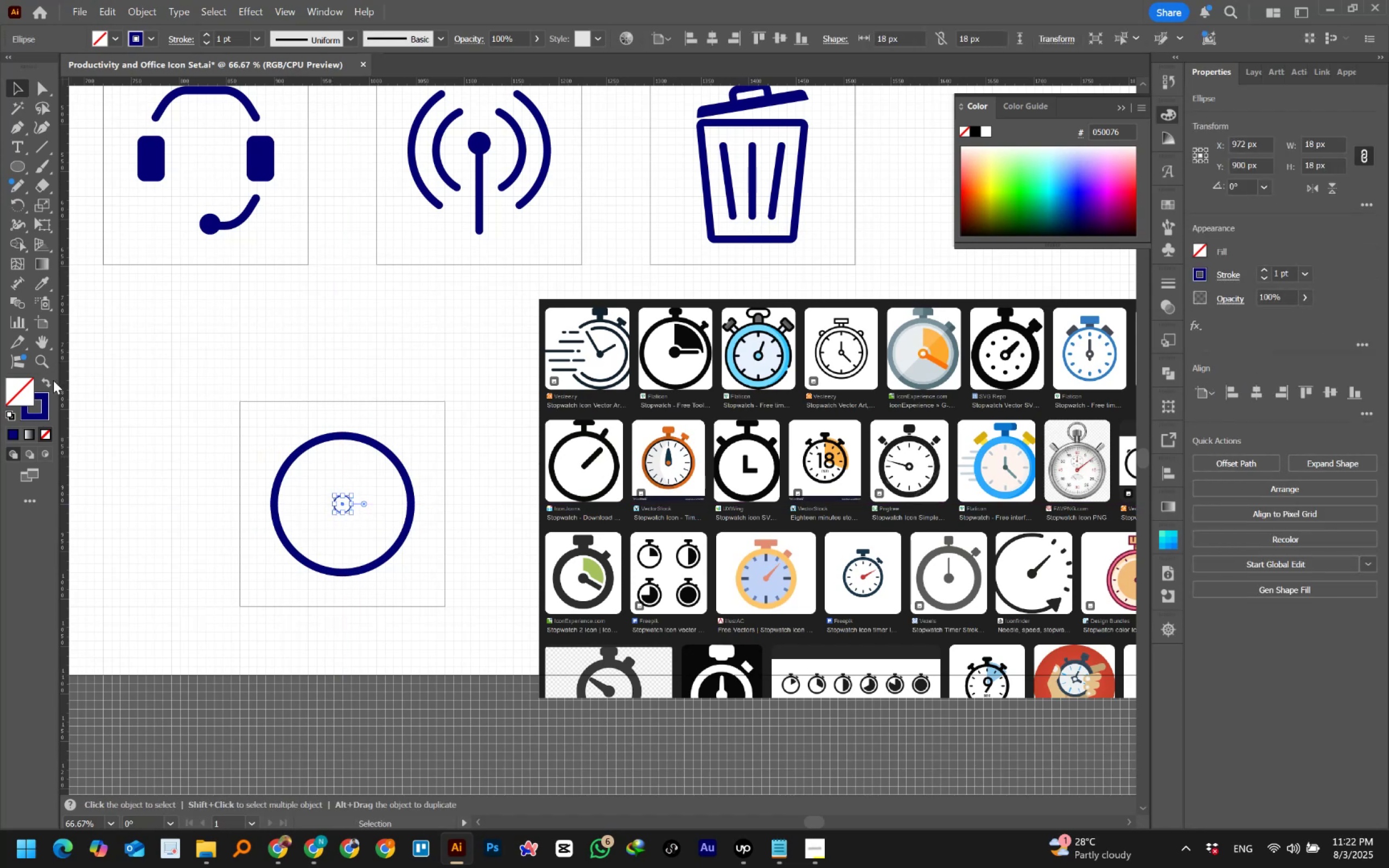 
left_click([49, 384])
 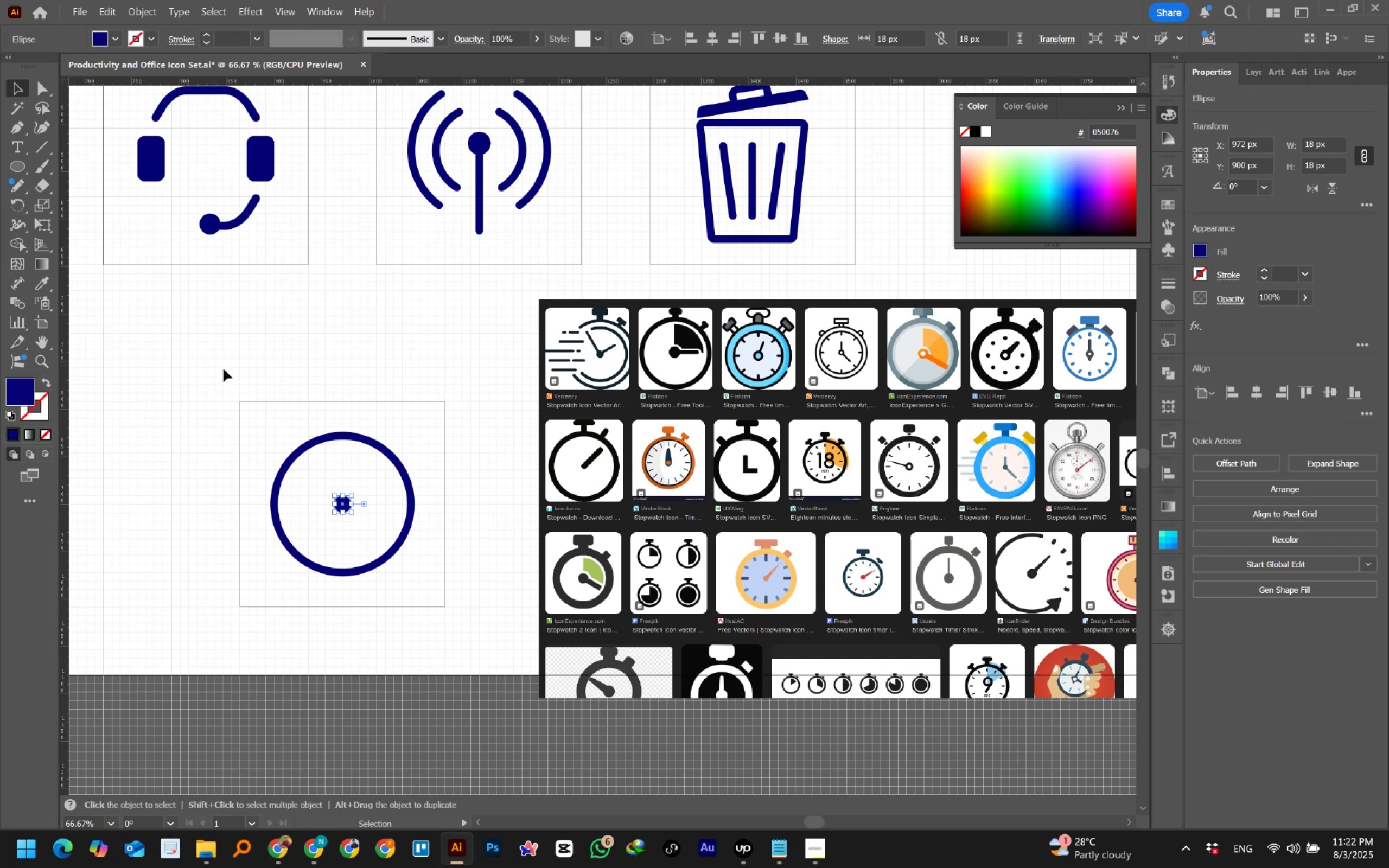 
hold_key(key=AltLeft, duration=2.01)
 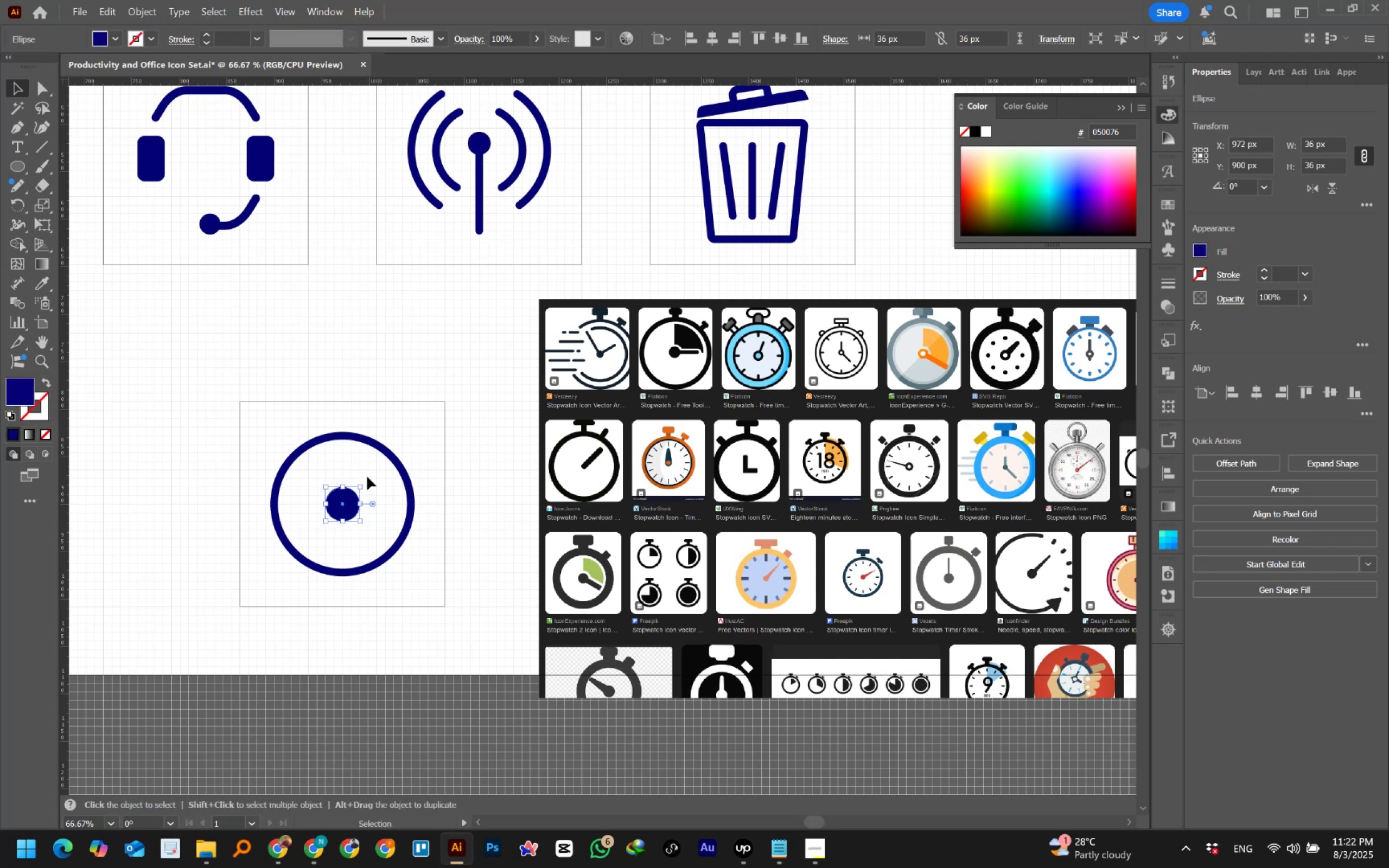 
hold_key(key=ShiftLeft, duration=1.5)
 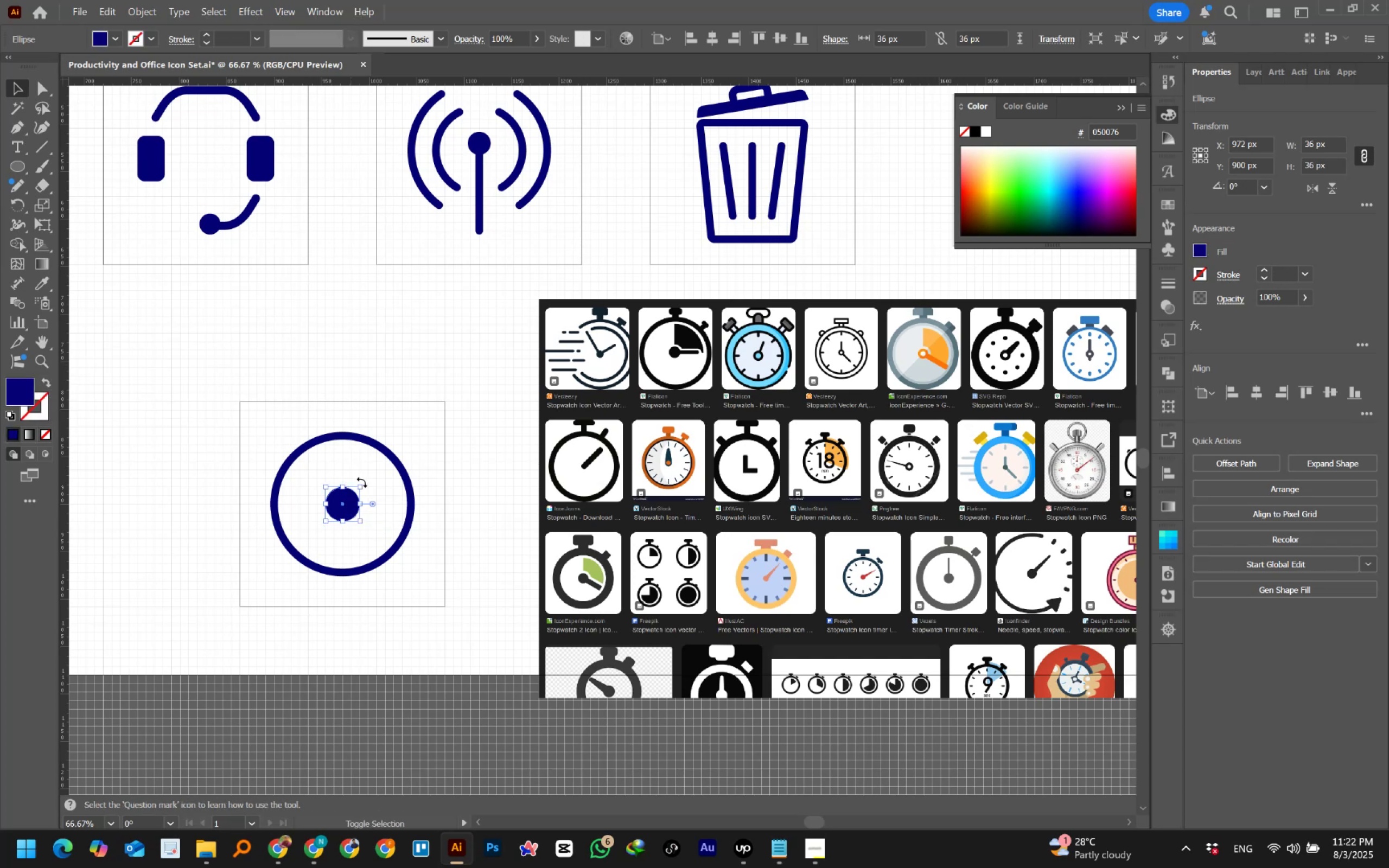 
hold_key(key=ShiftLeft, duration=0.49)
 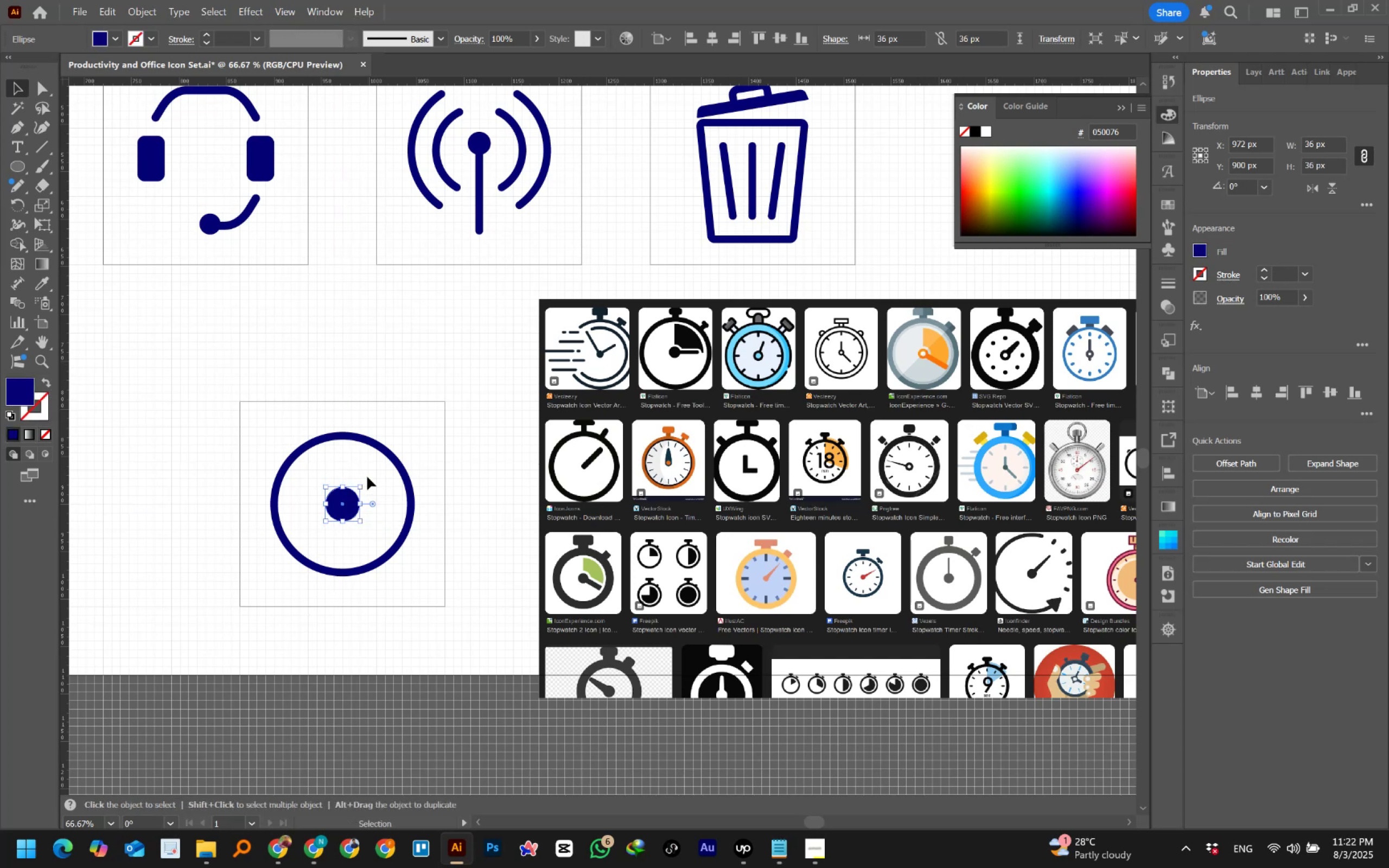 
left_click([367, 477])
 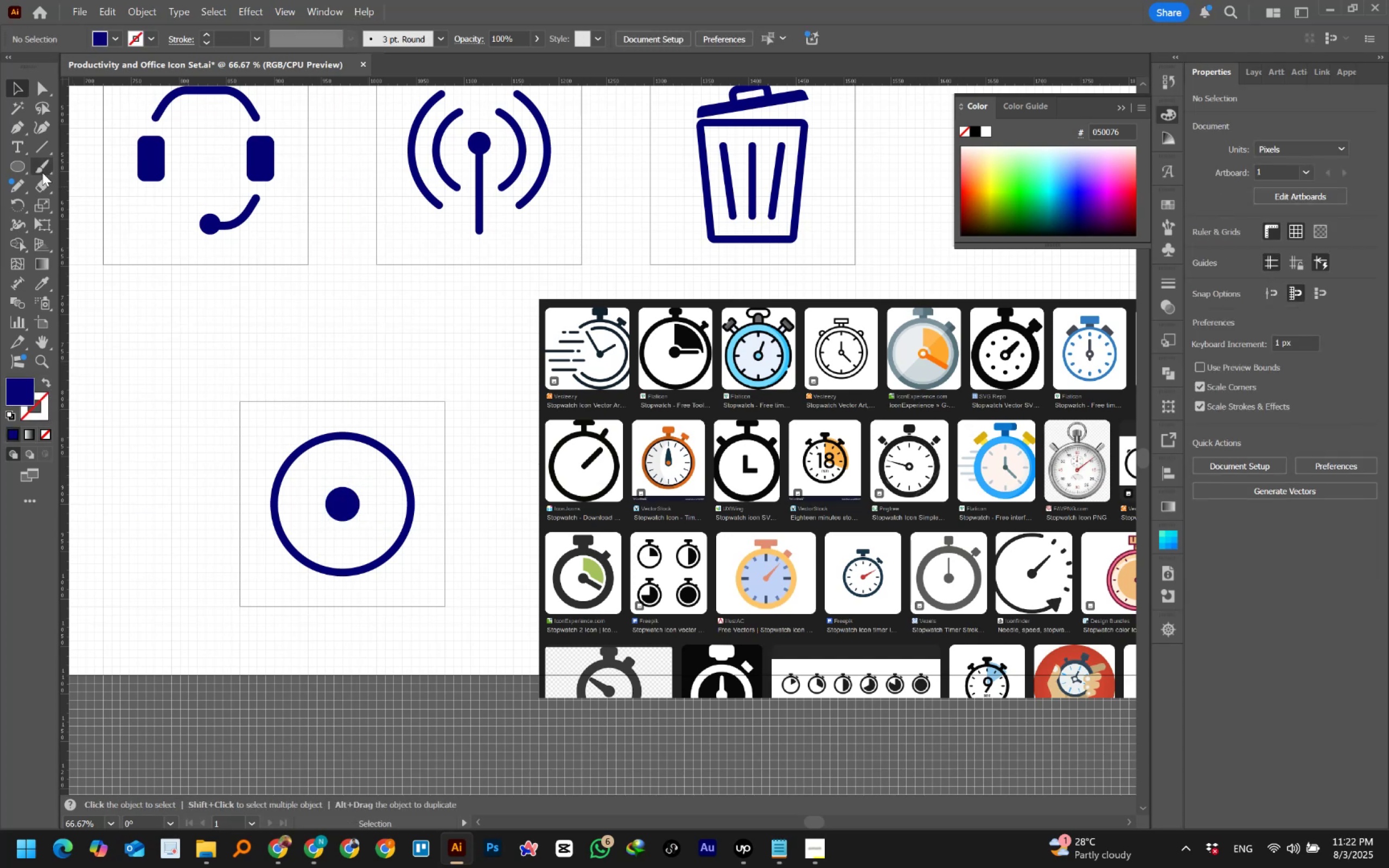 
left_click([45, 149])
 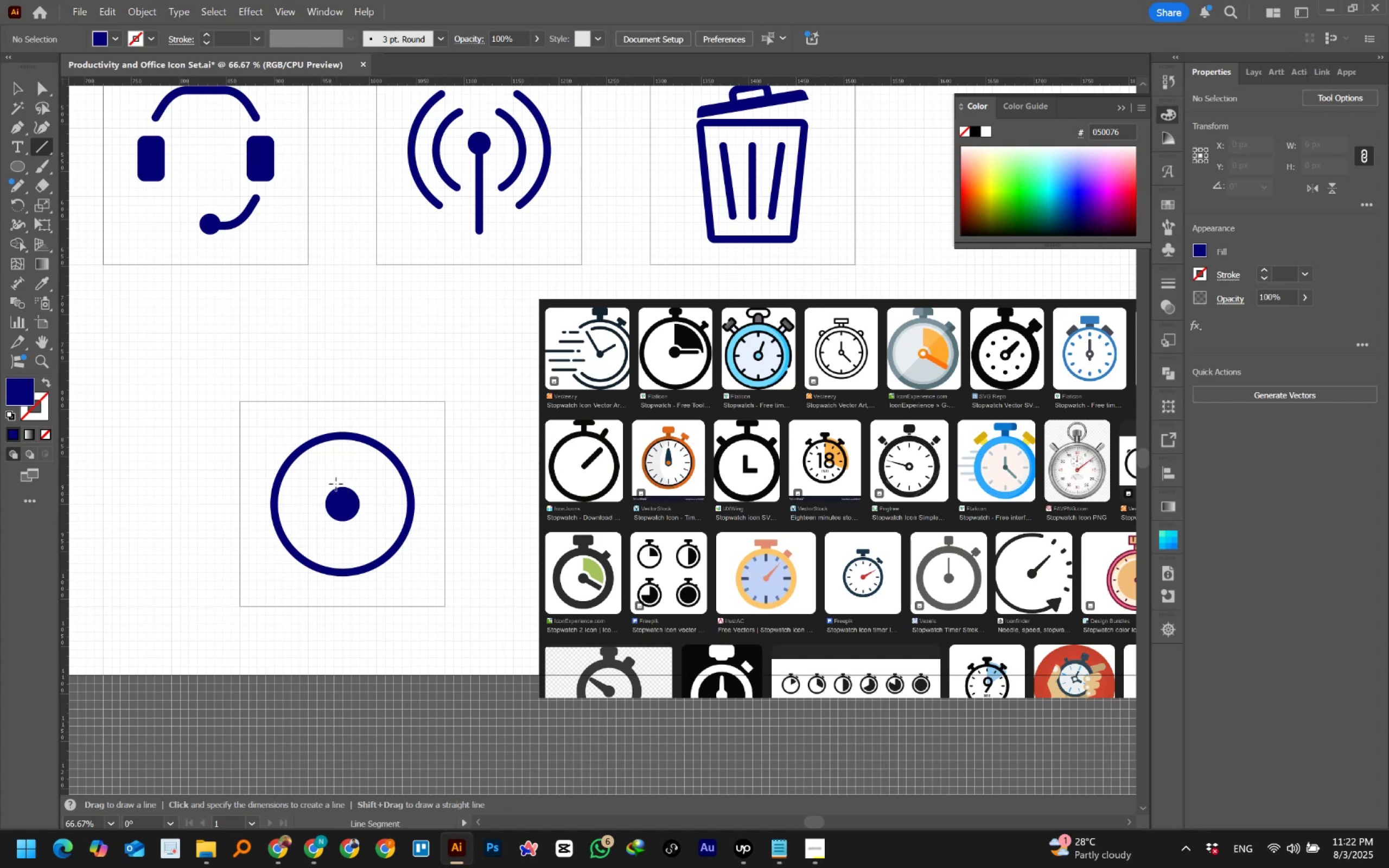 
hold_key(key=ShiftLeft, duration=1.52)
 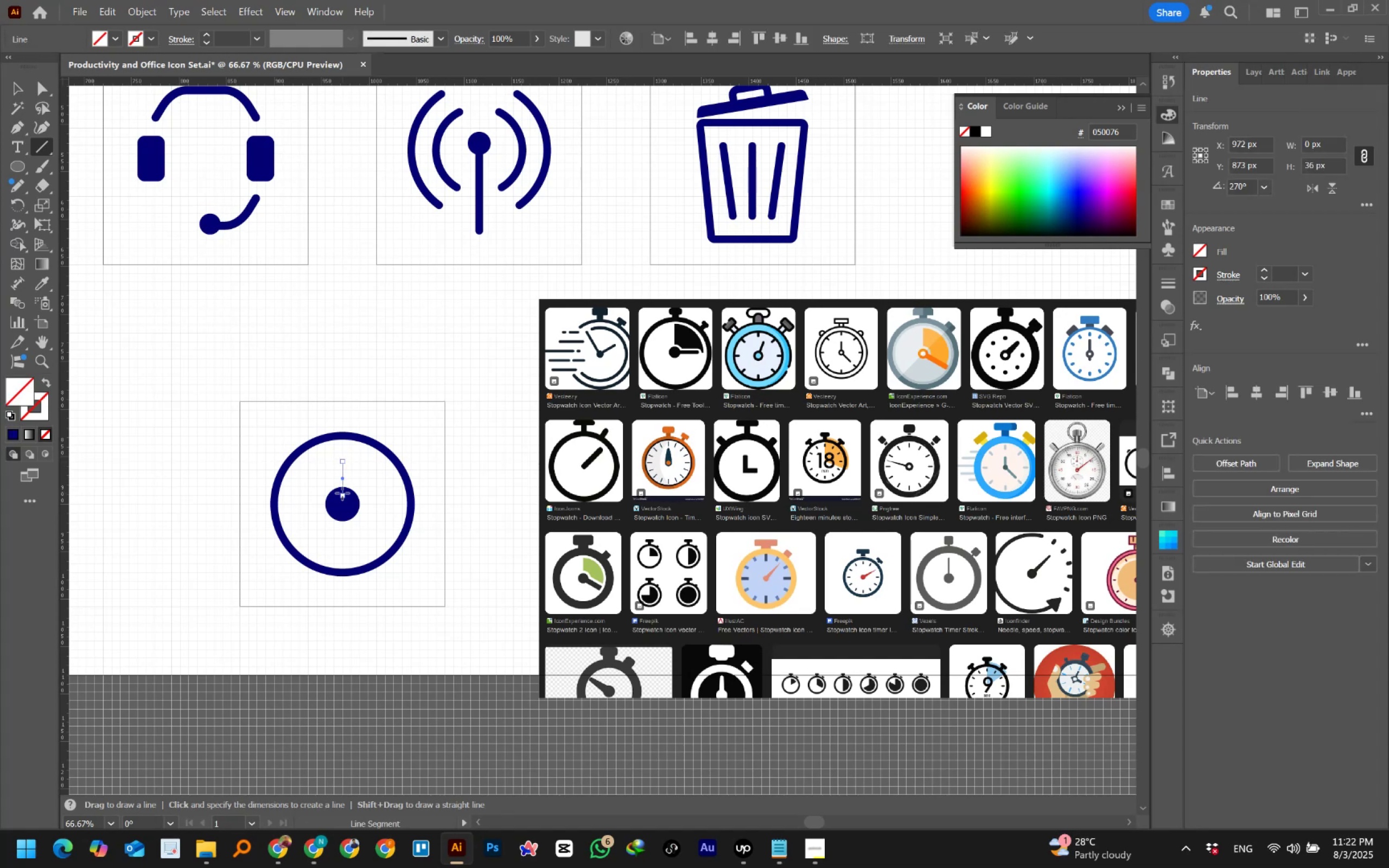 
key(Shift+ShiftLeft)
 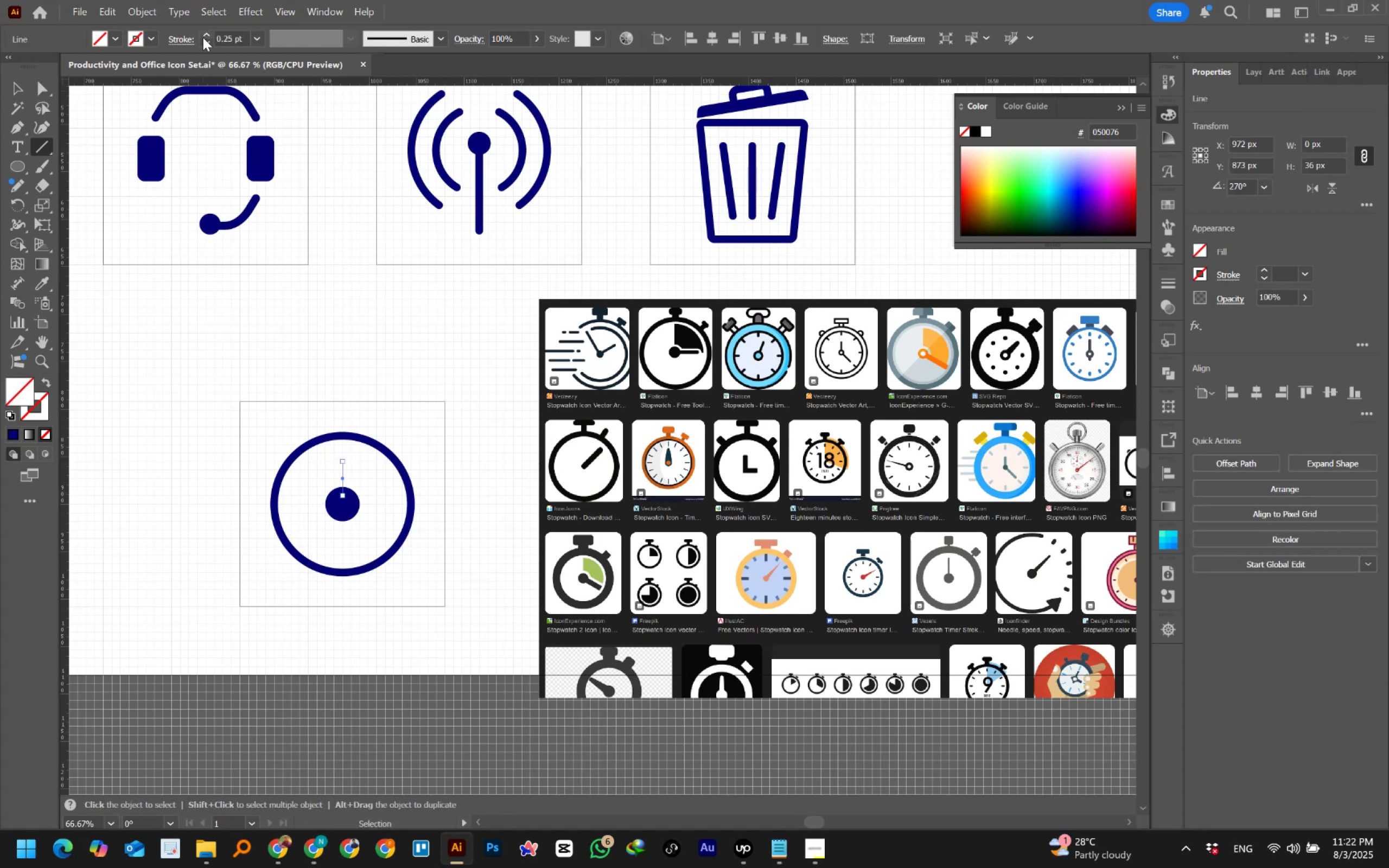 
double_click([203, 37])
 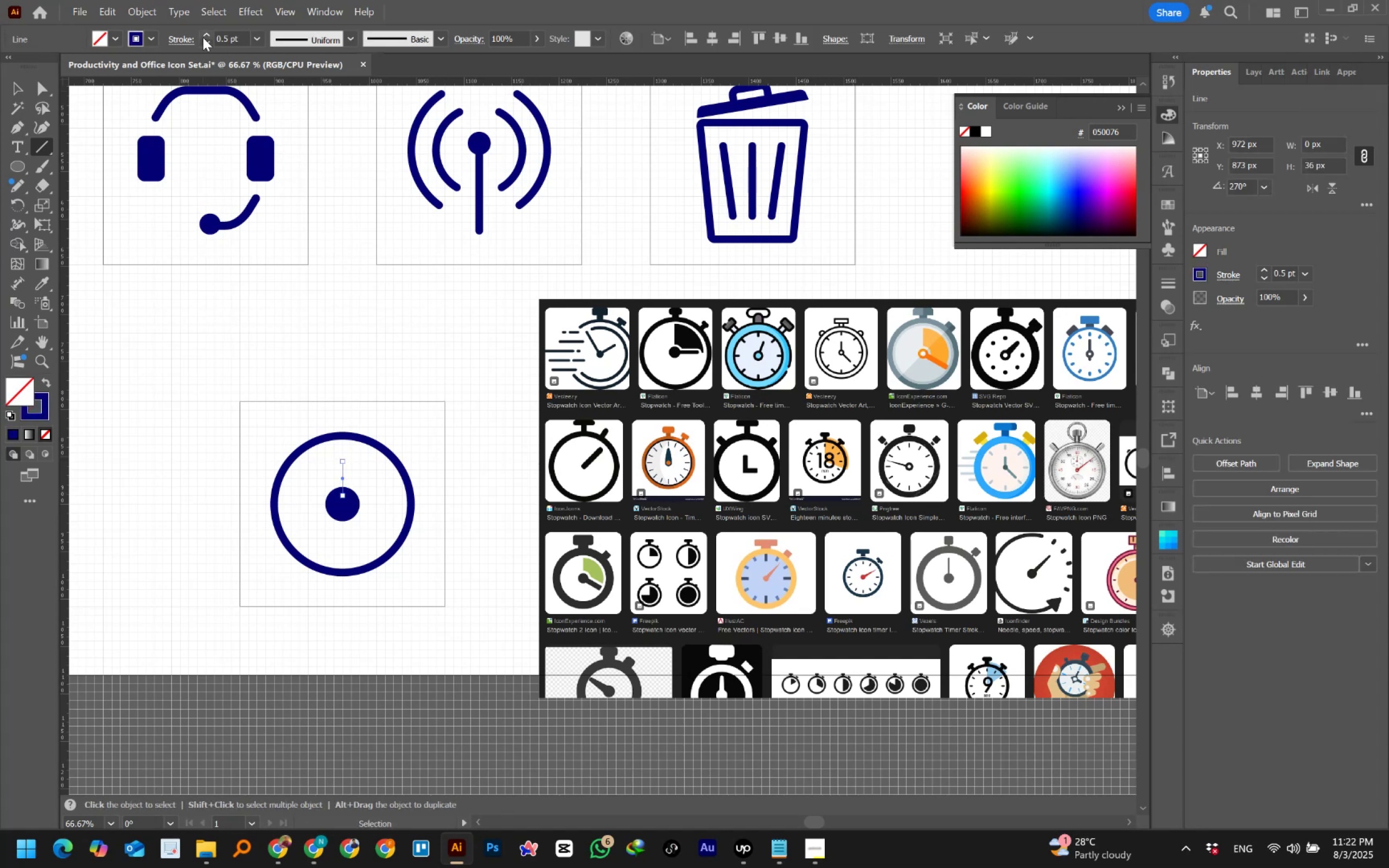 
triple_click([203, 37])
 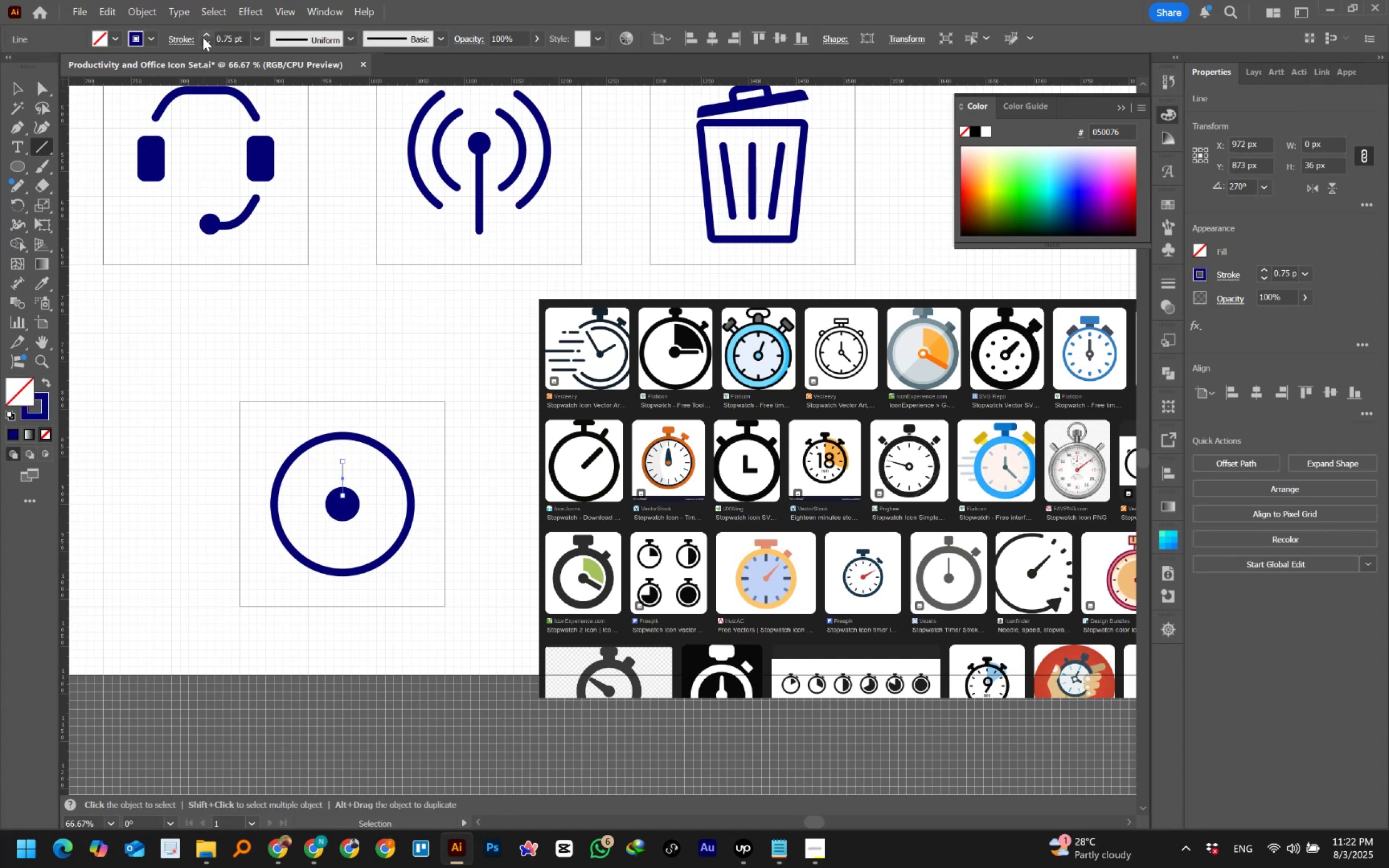 
triple_click([203, 37])
 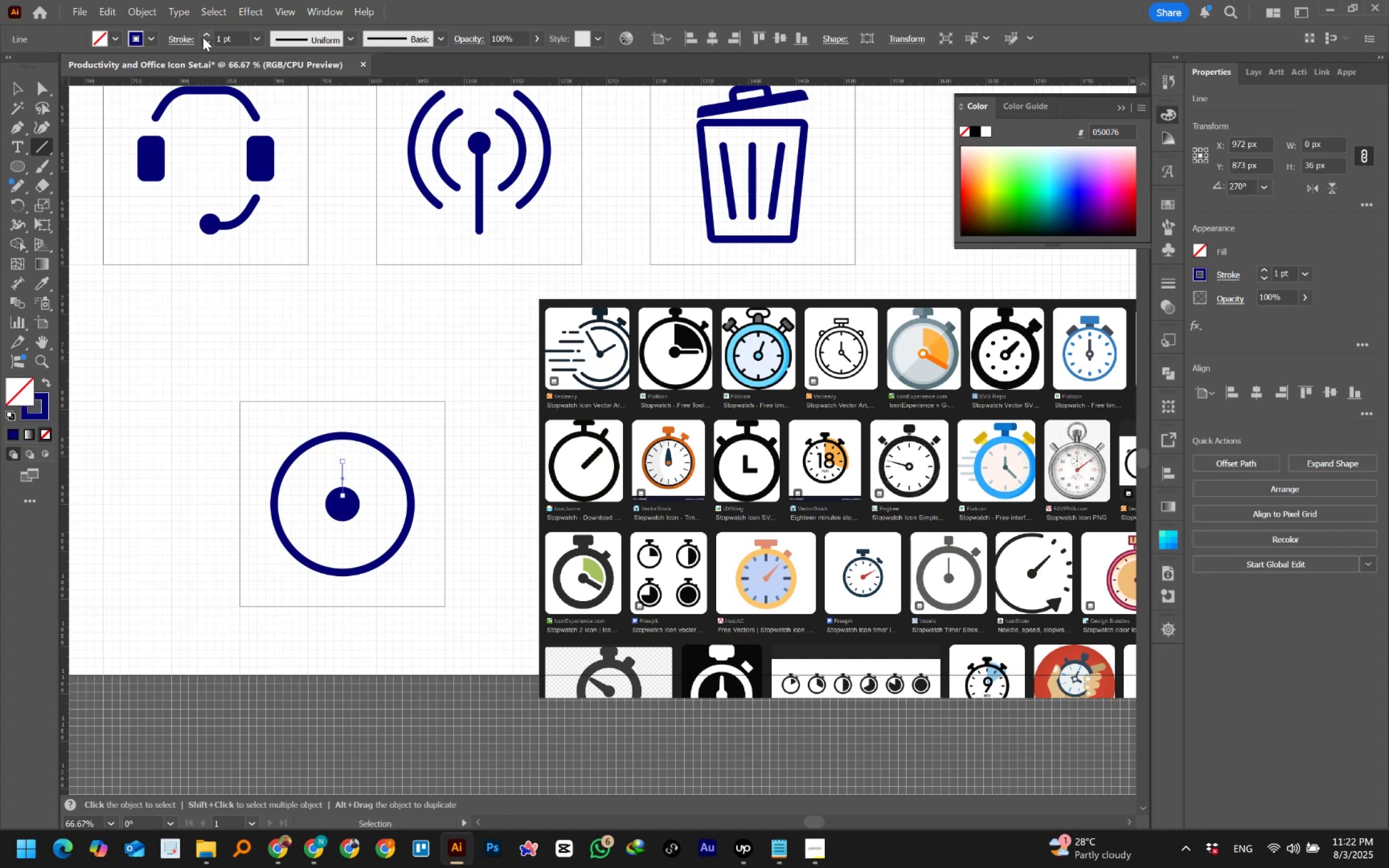 
triple_click([203, 37])
 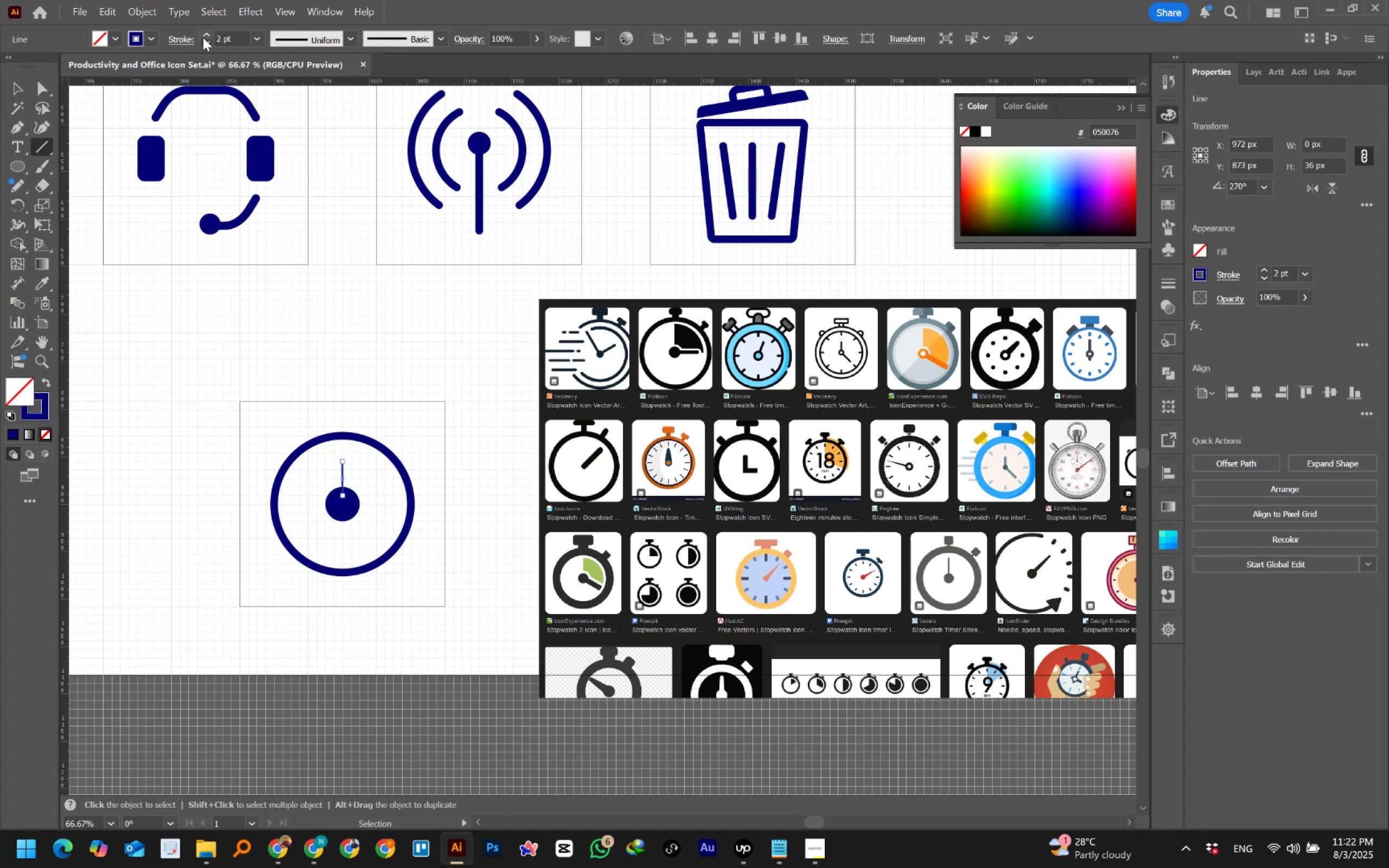 
triple_click([203, 37])
 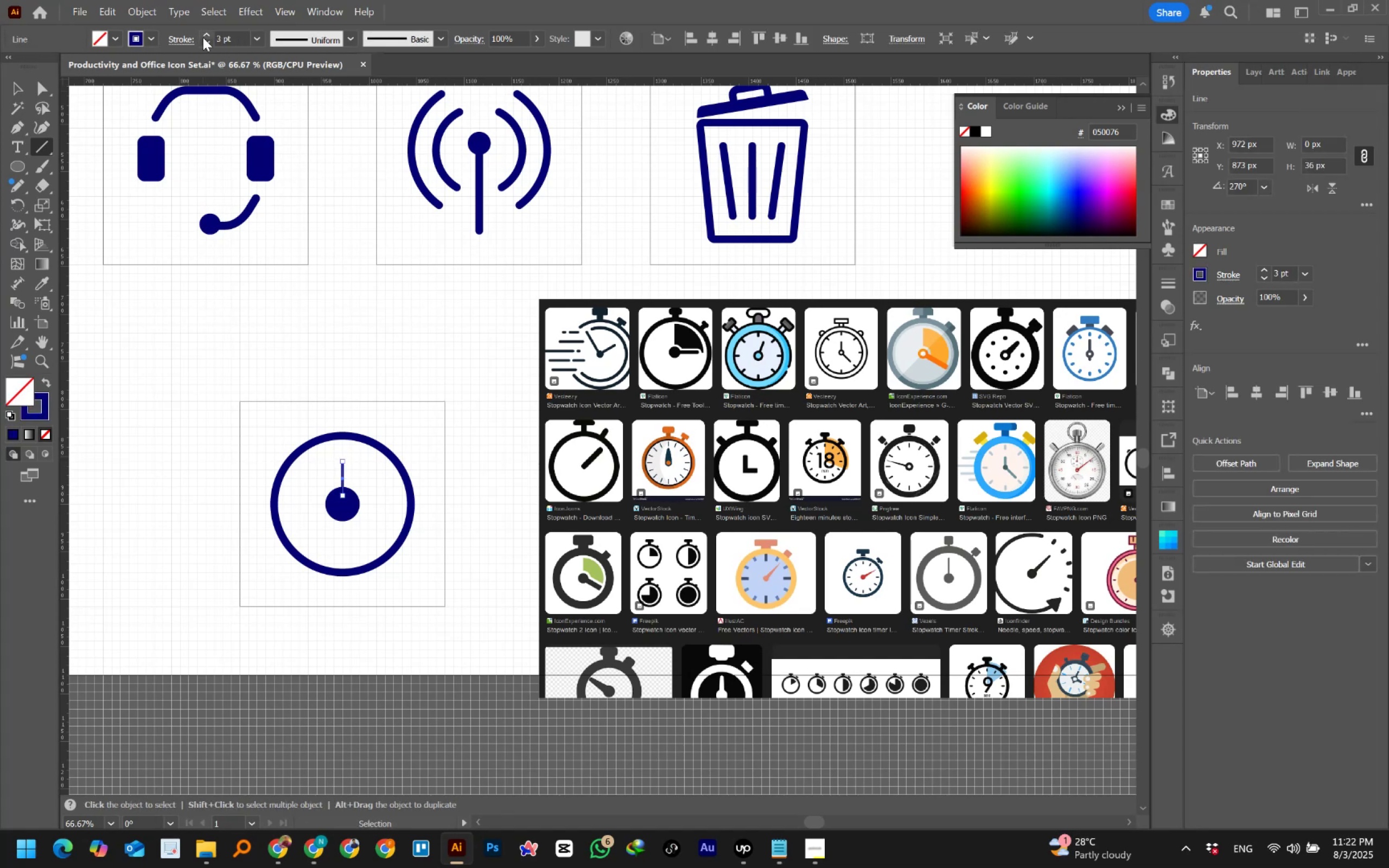 
left_click([203, 37])
 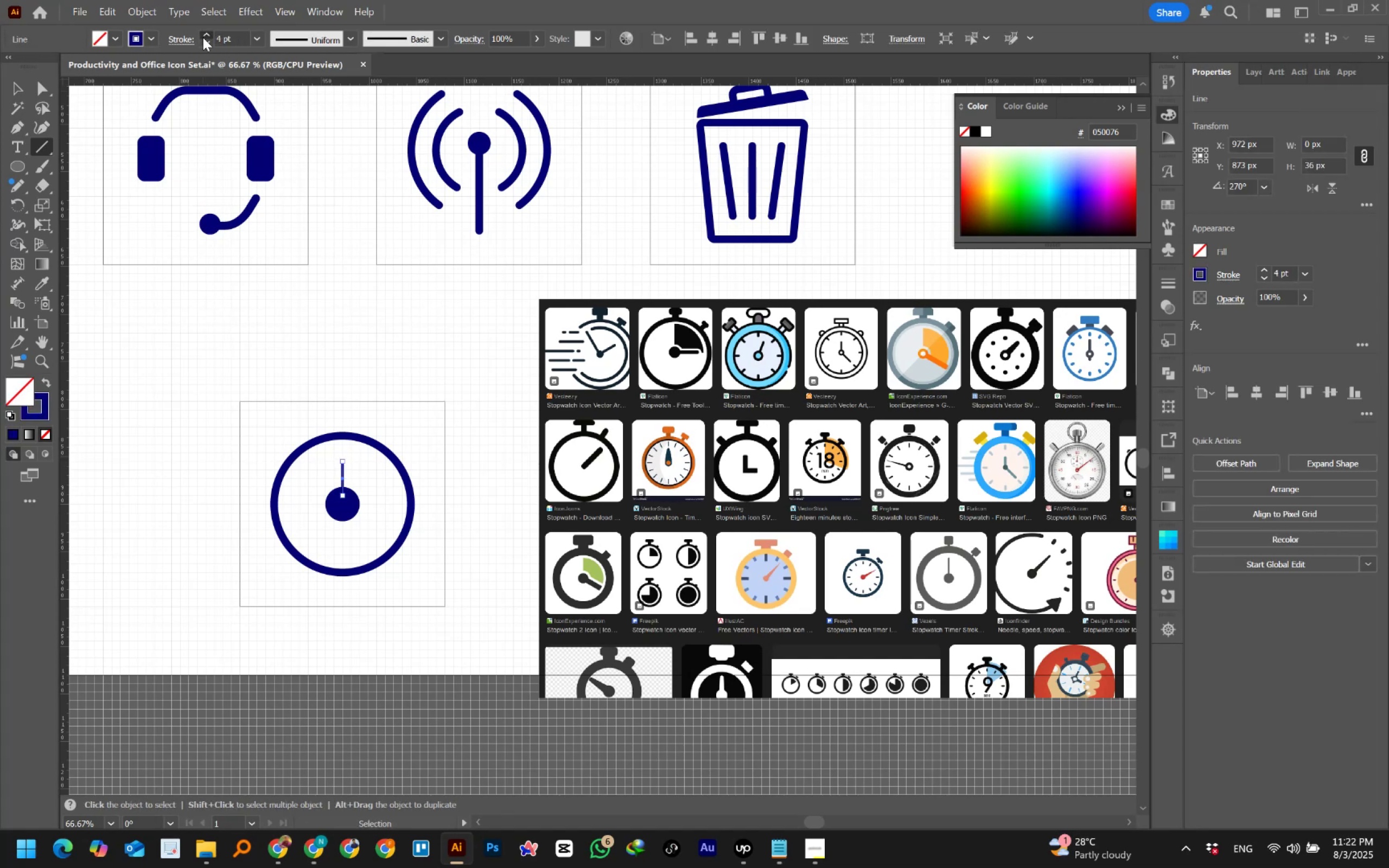 
left_click([203, 37])
 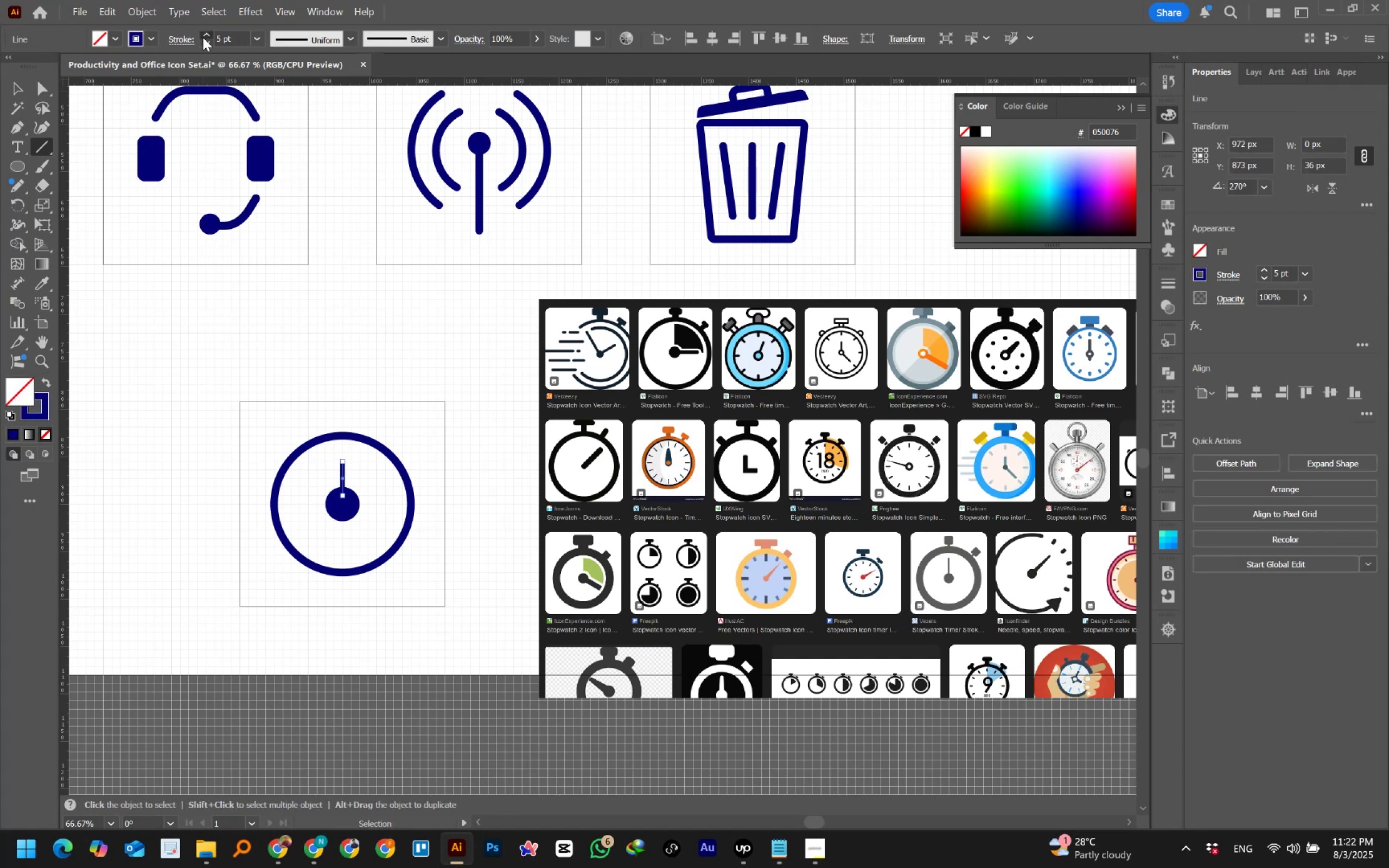 
double_click([203, 37])
 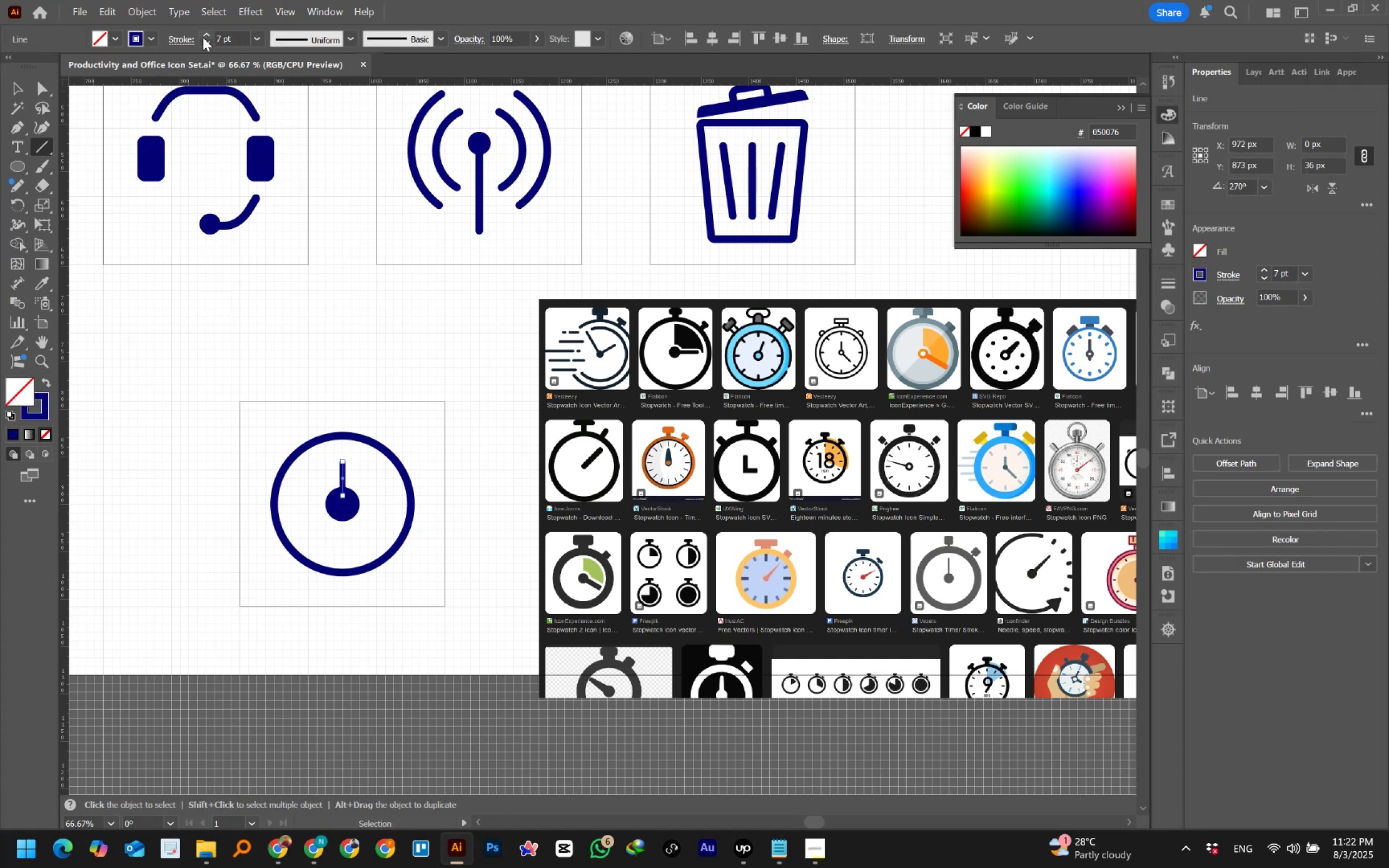 
triple_click([203, 37])
 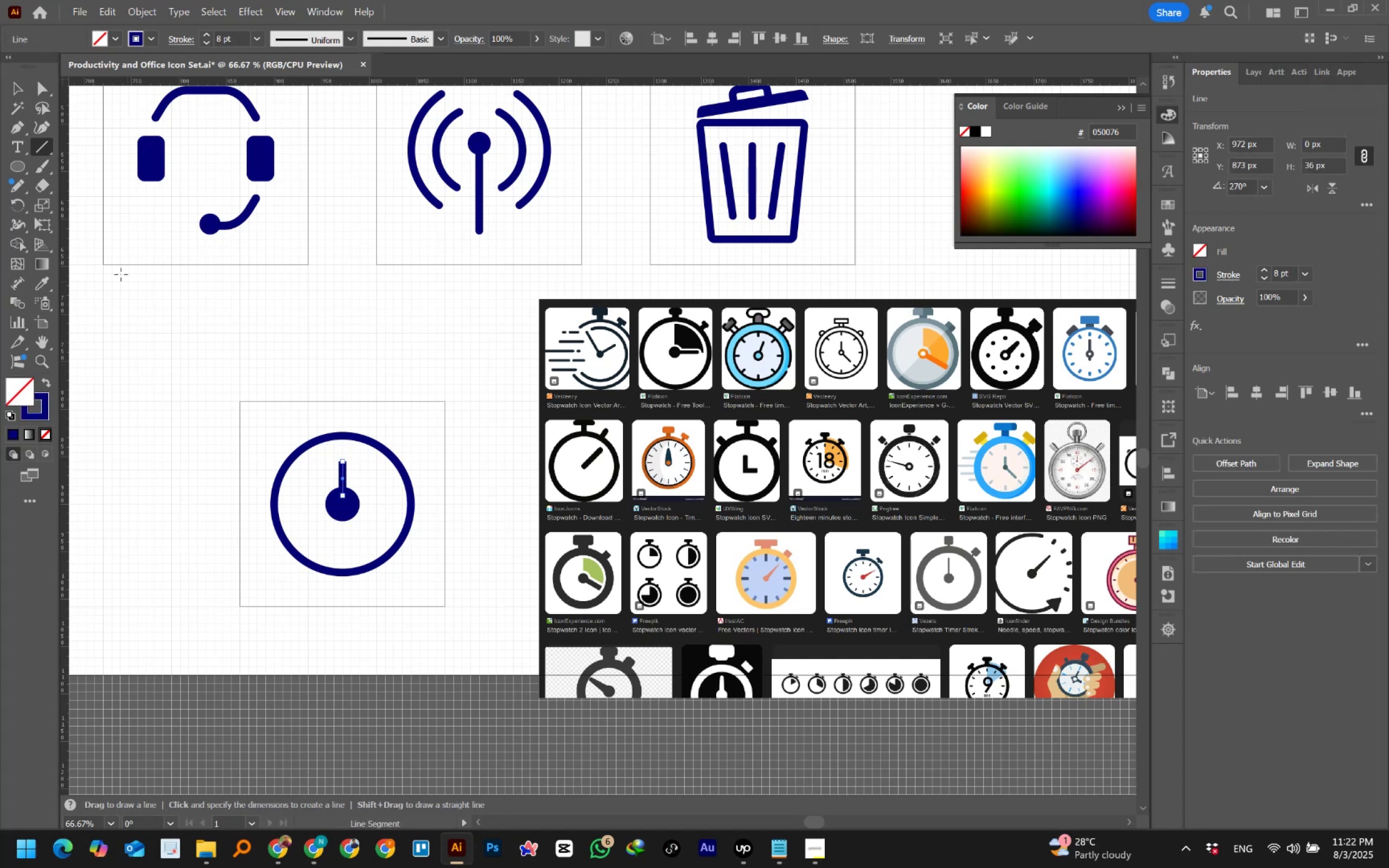 
left_click([15, 91])
 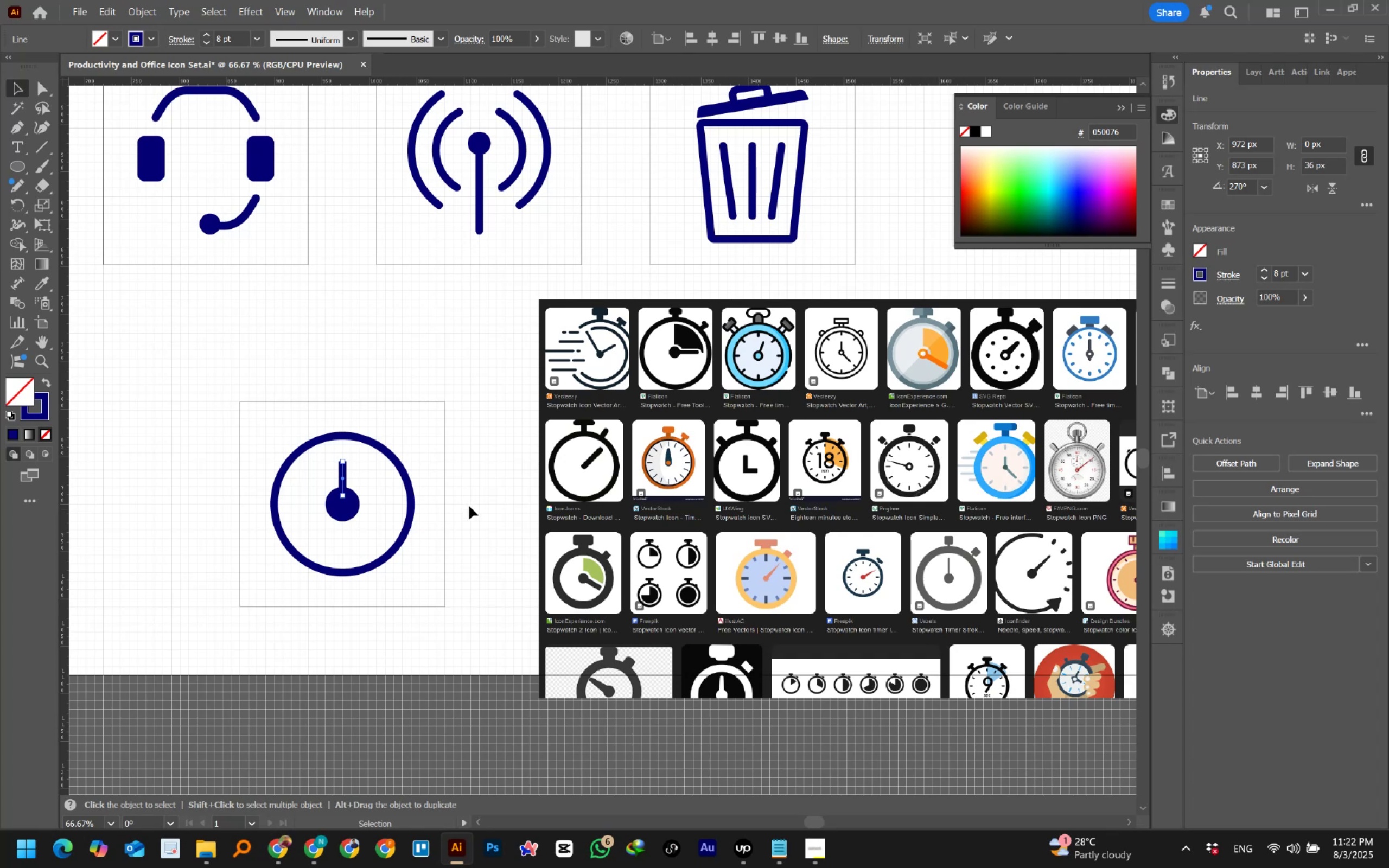 
left_click([450, 451])
 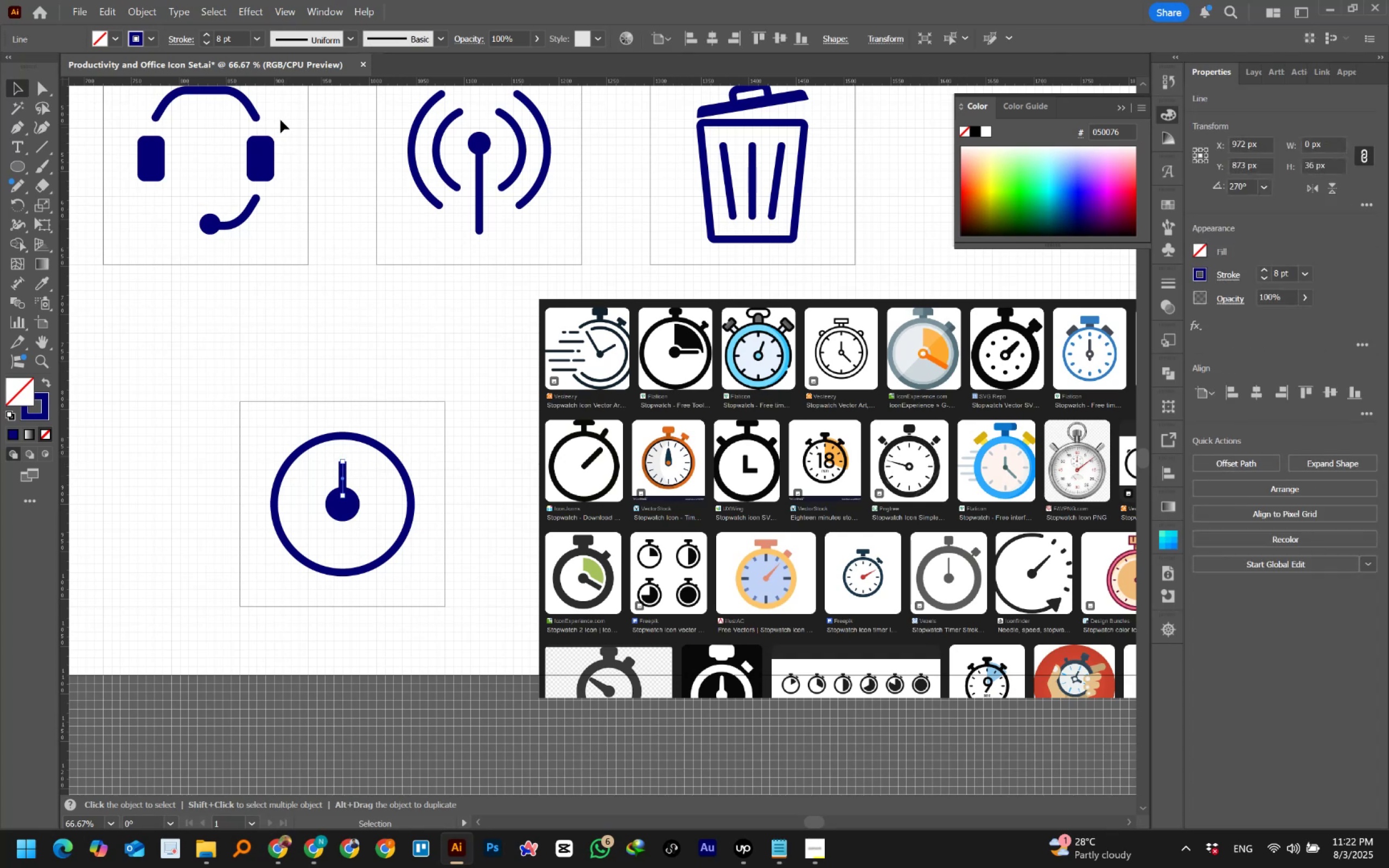 
left_click([189, 40])
 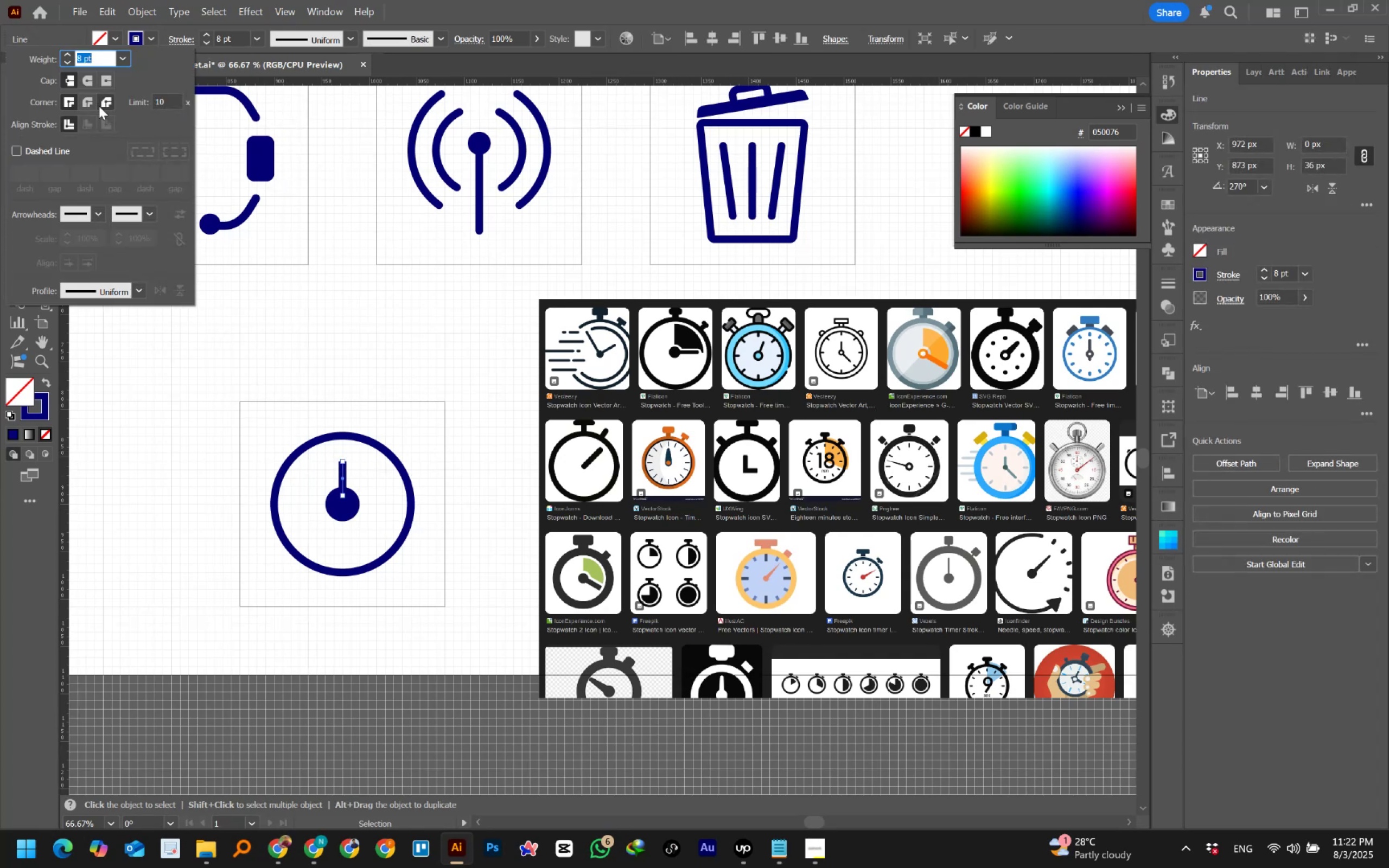 
left_click([87, 85])
 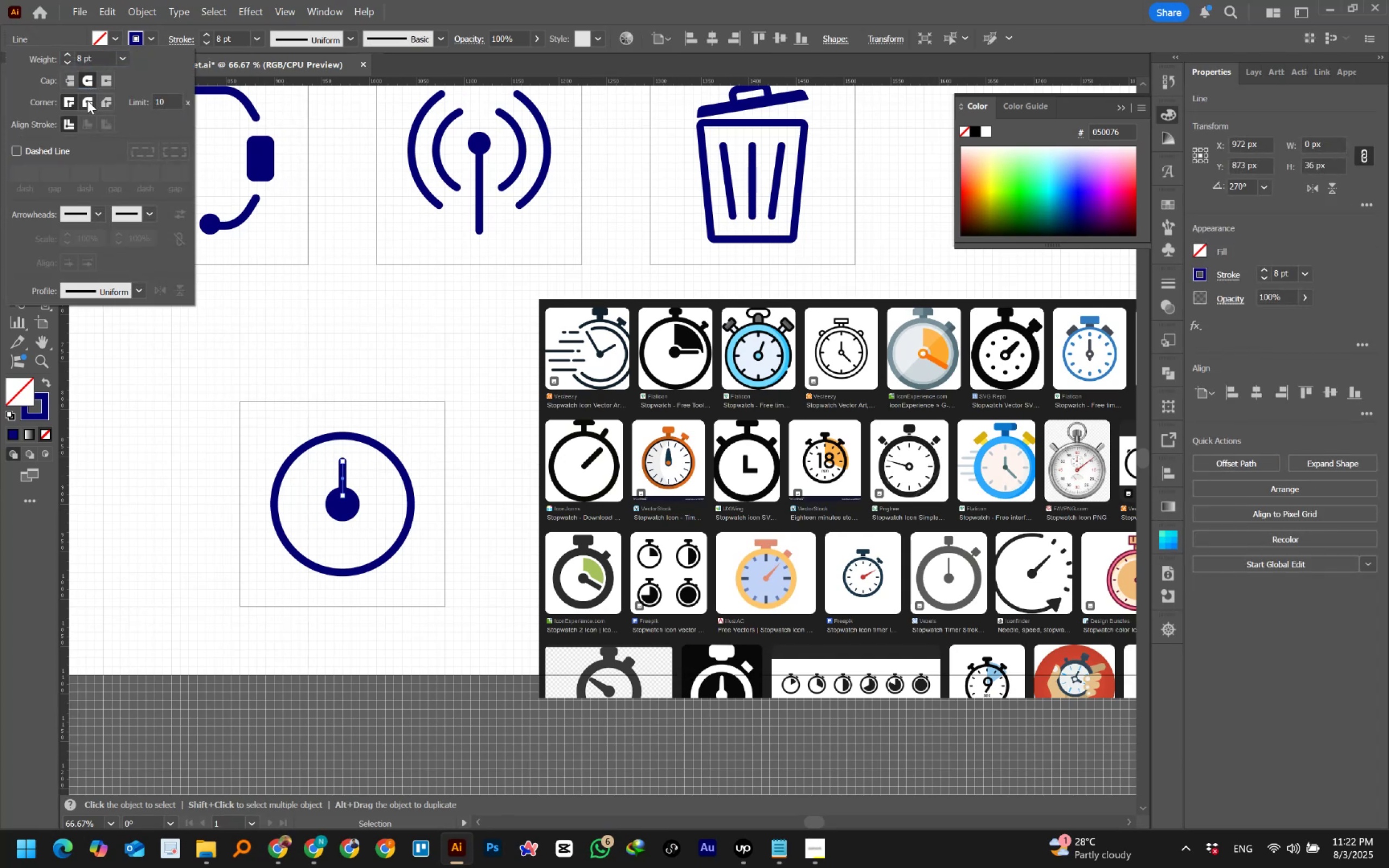 
left_click([87, 100])
 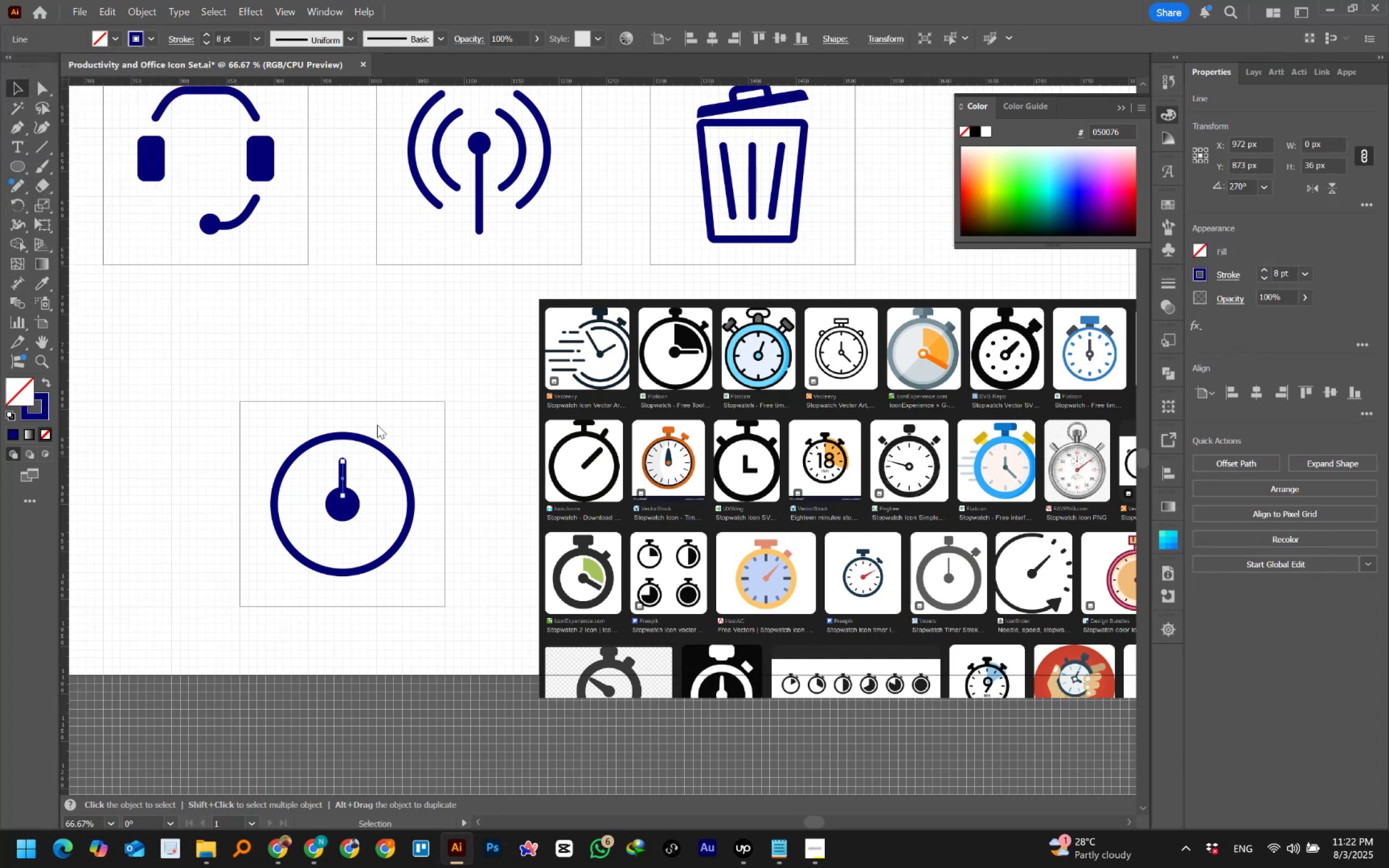 
double_click([377, 425])
 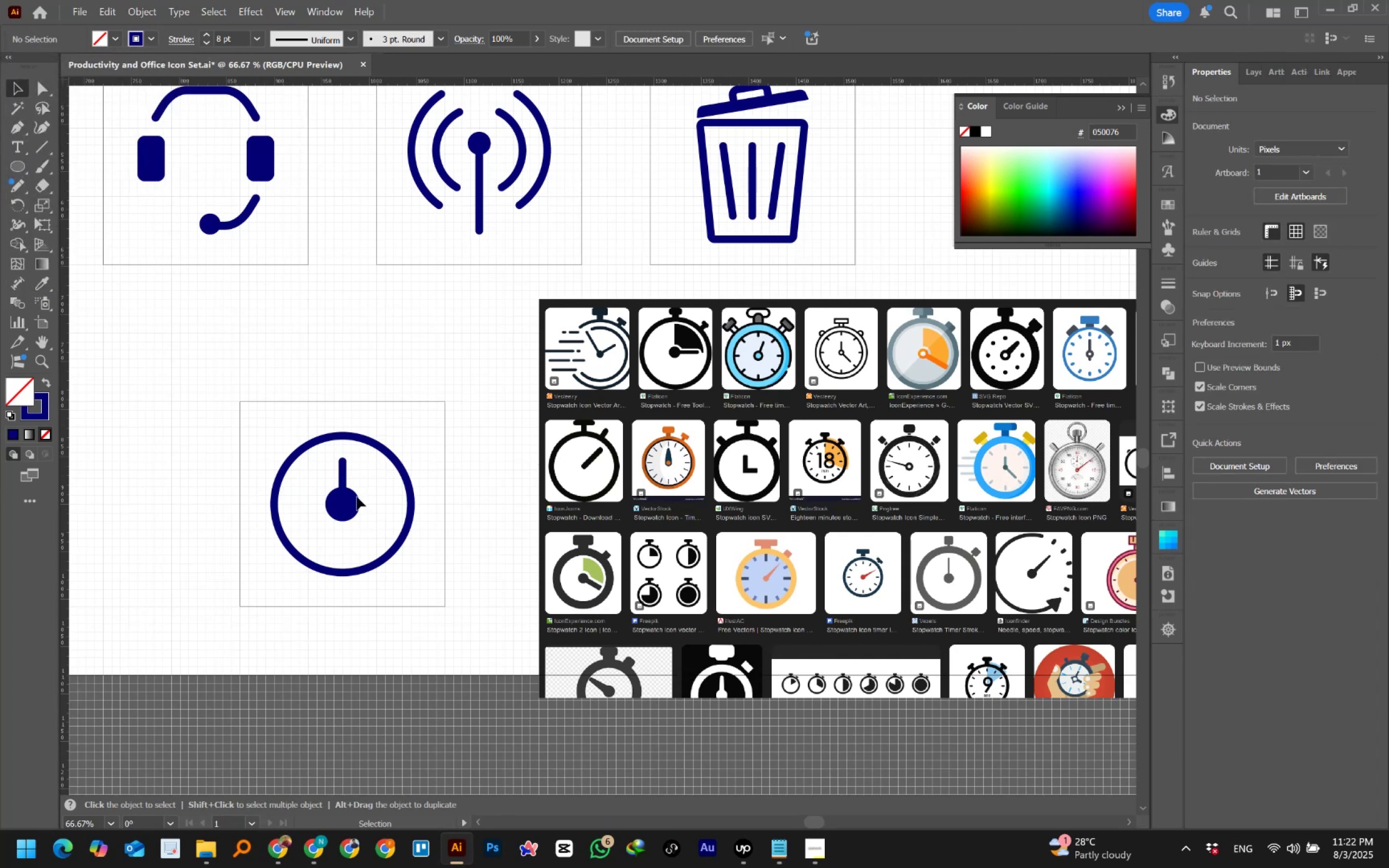 
left_click([353, 505])
 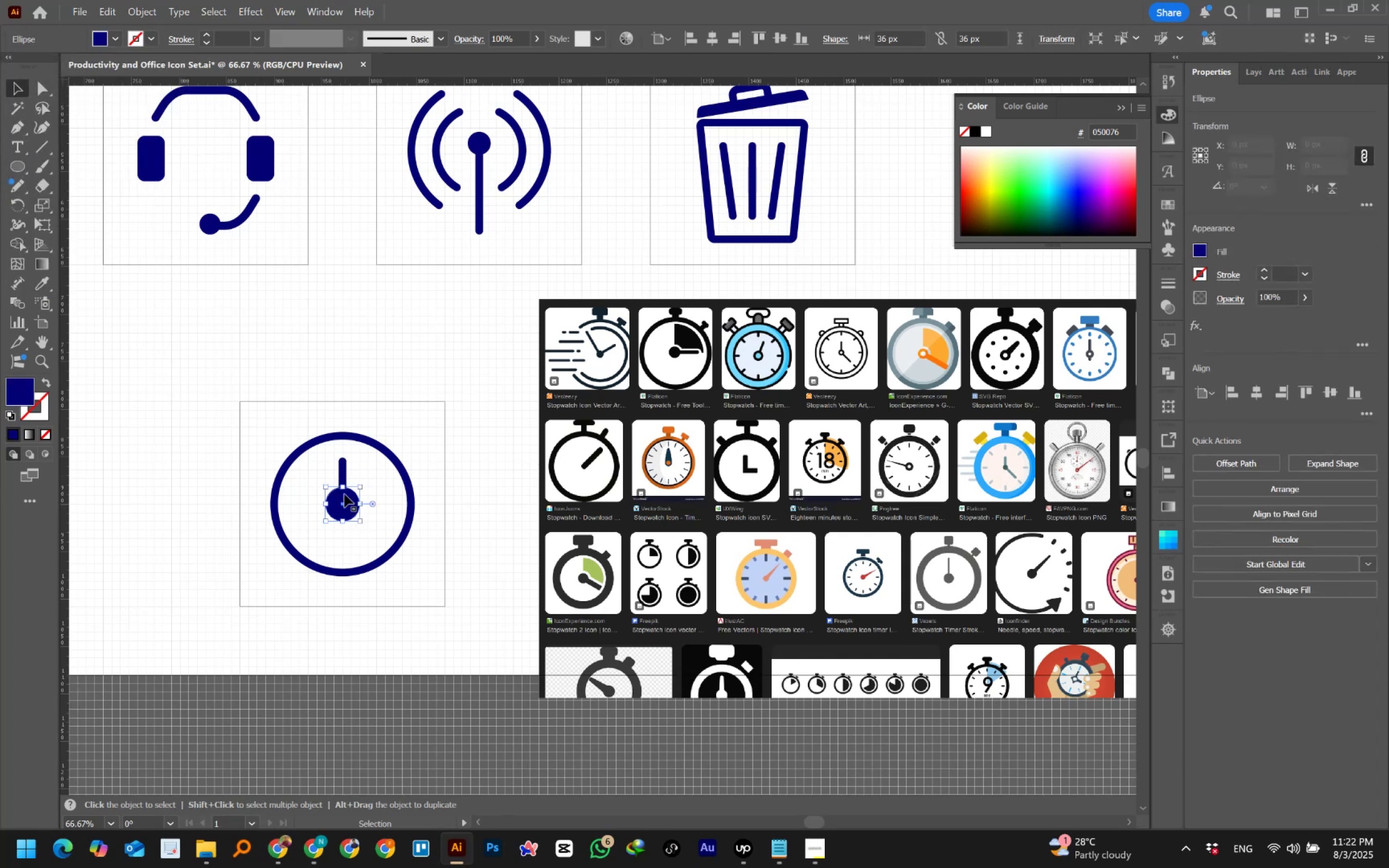 
key(Alt+AltLeft)
 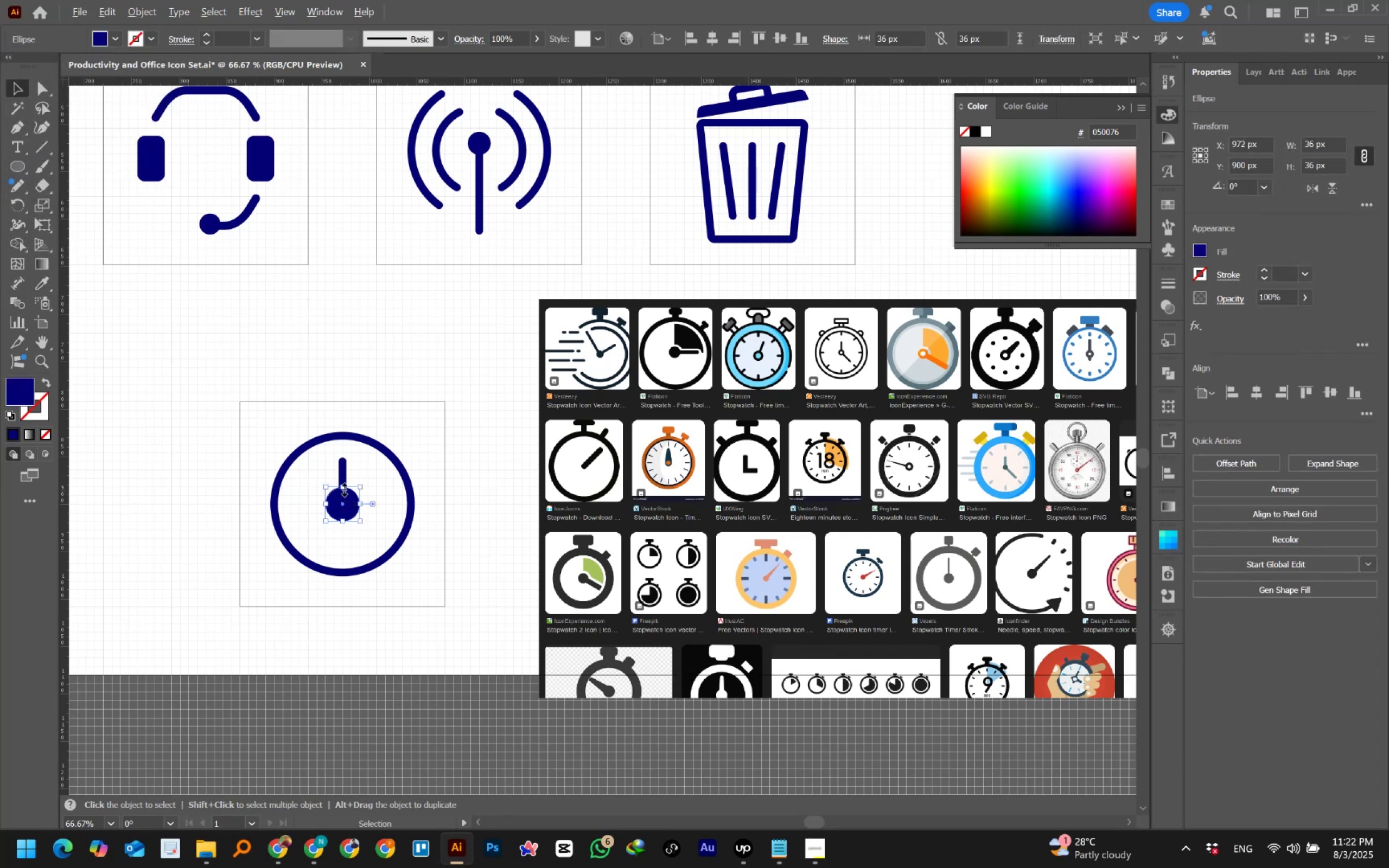 
hold_key(key=AltLeft, duration=0.85)
scroll: coordinate [343, 488], scroll_direction: up, amount: 4.0
 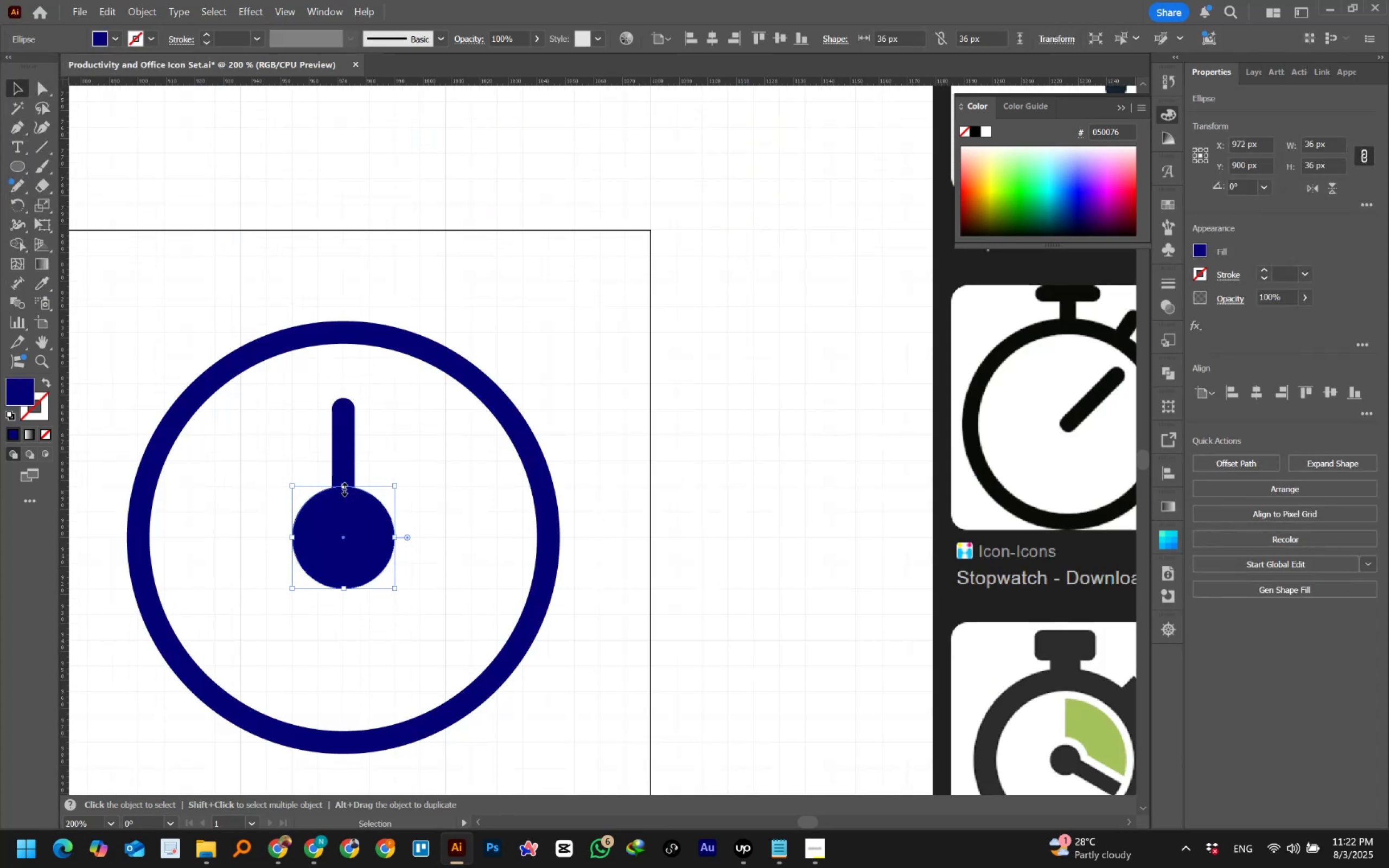 
hold_key(key=ShiftLeft, duration=1.49)
 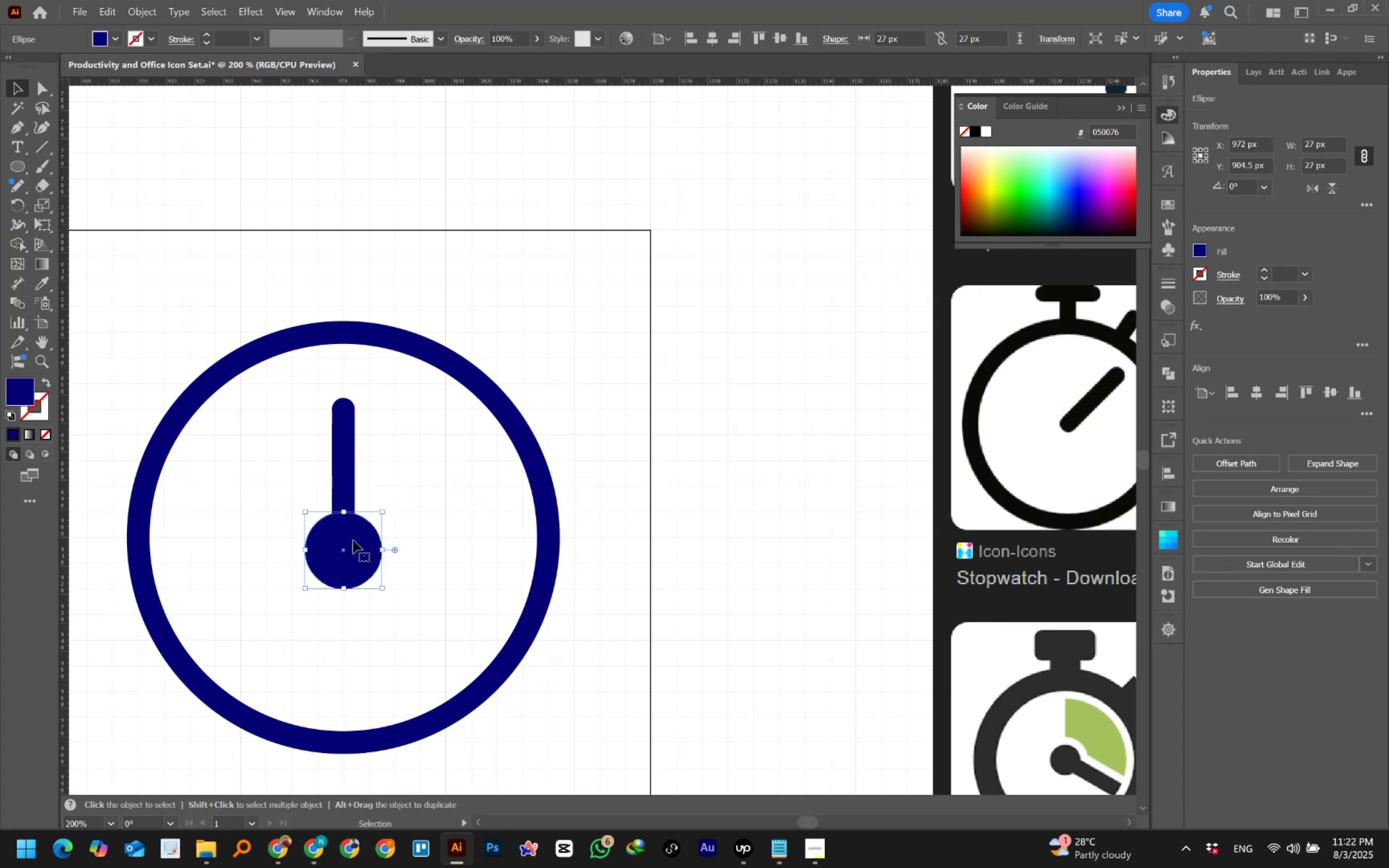 
hold_key(key=ShiftLeft, duration=0.88)
 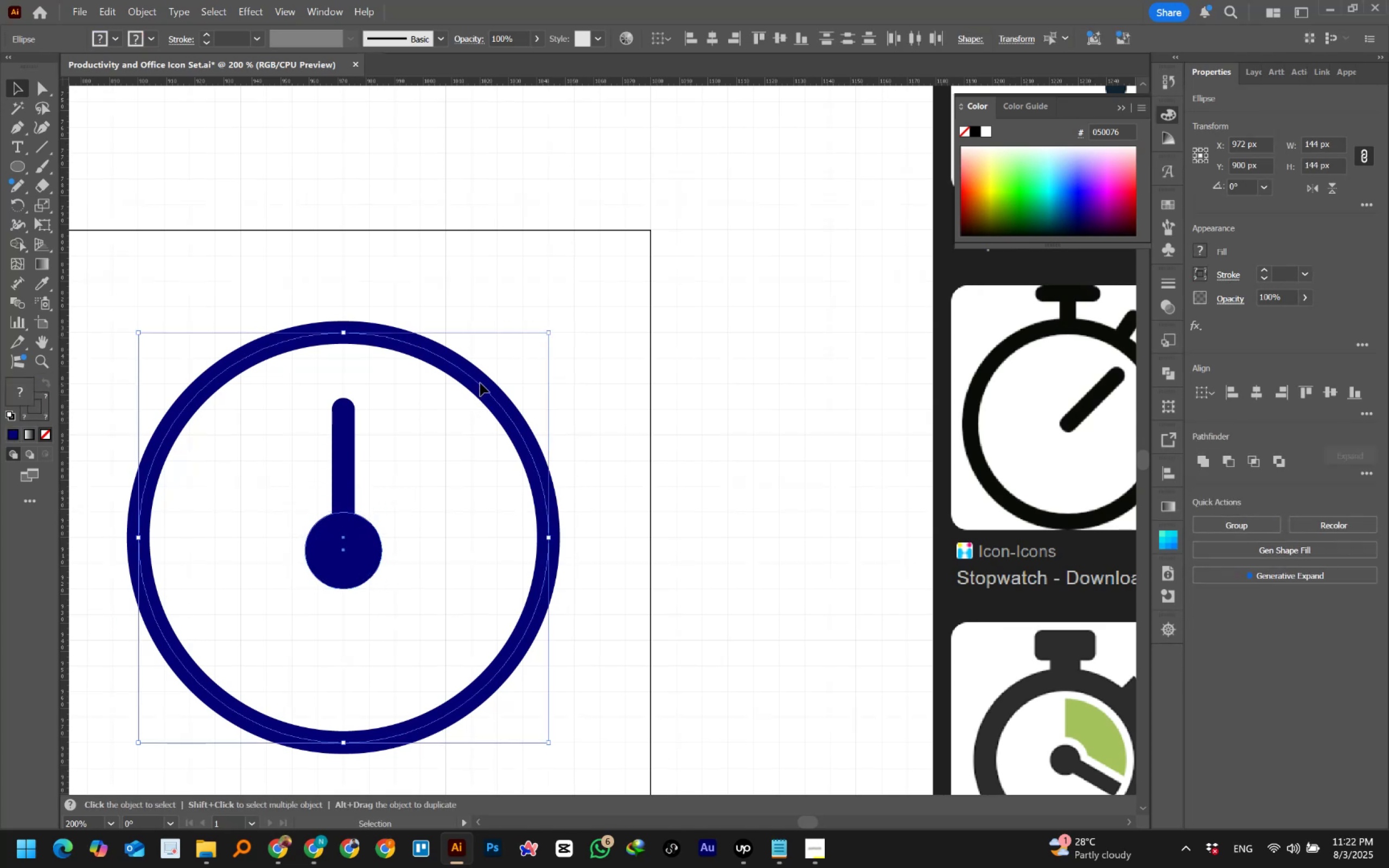 
left_click([480, 383])
 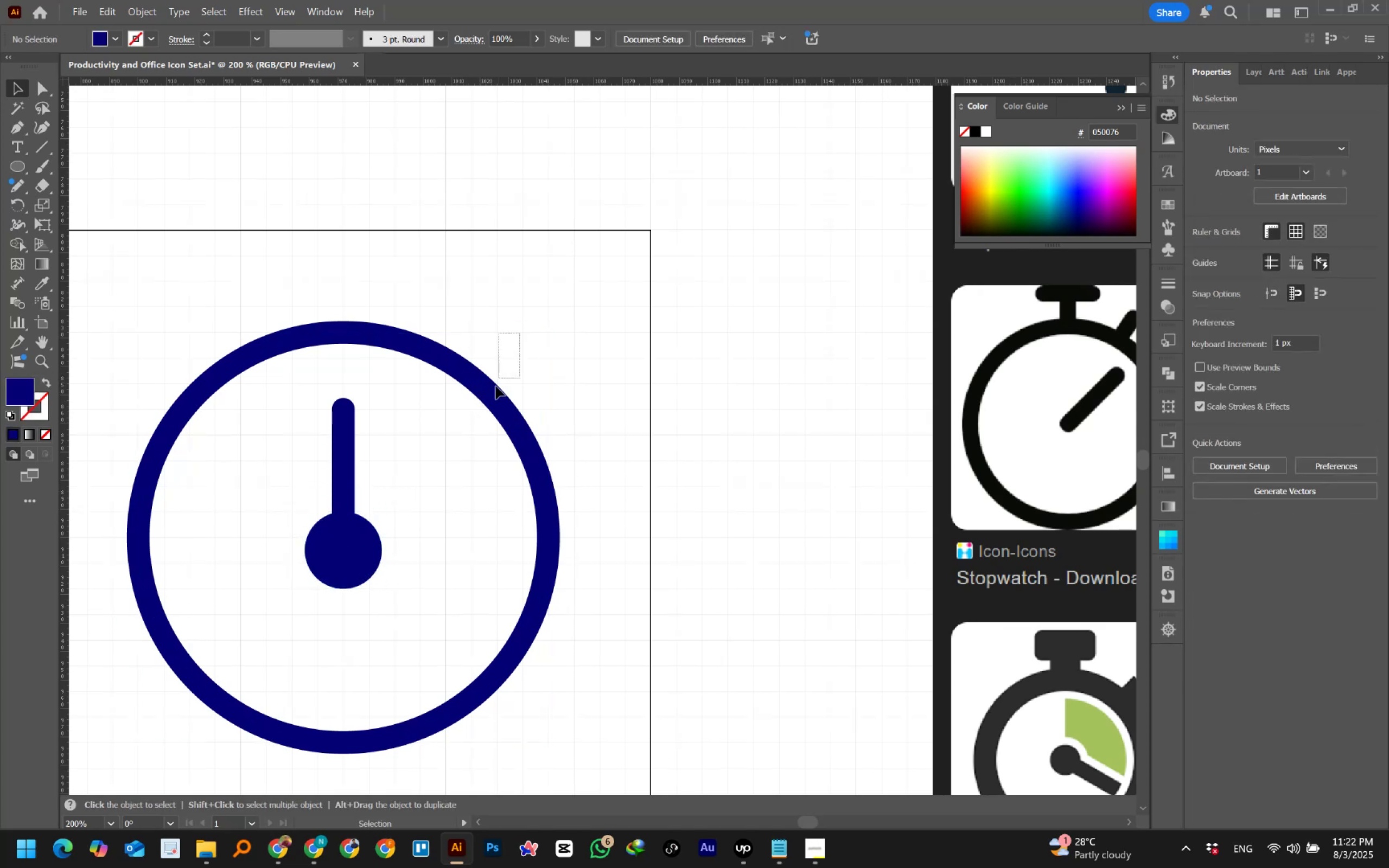 
hold_key(key=ShiftLeft, duration=1.3)
left_click([352, 560])
 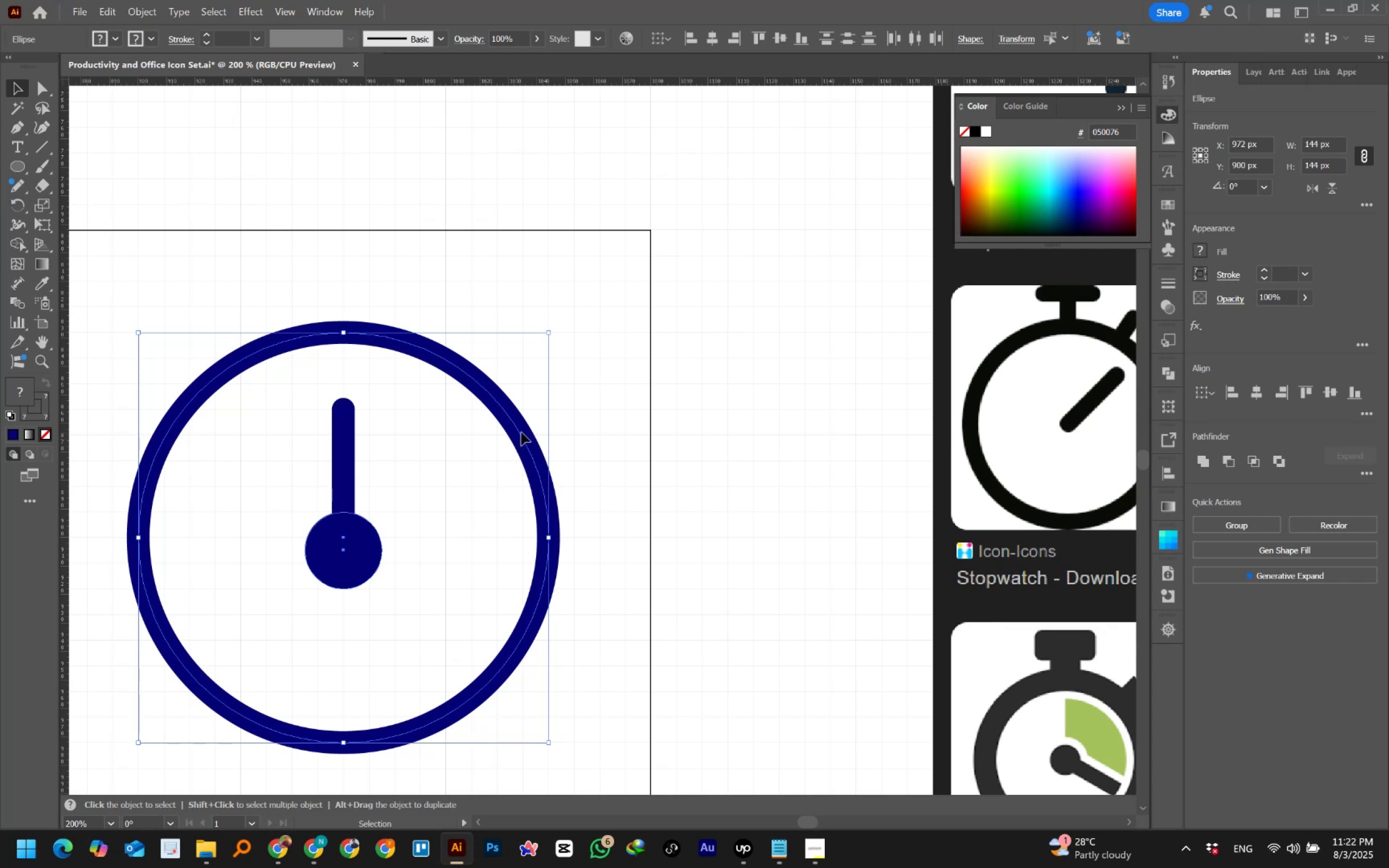 
left_click([519, 432])
 